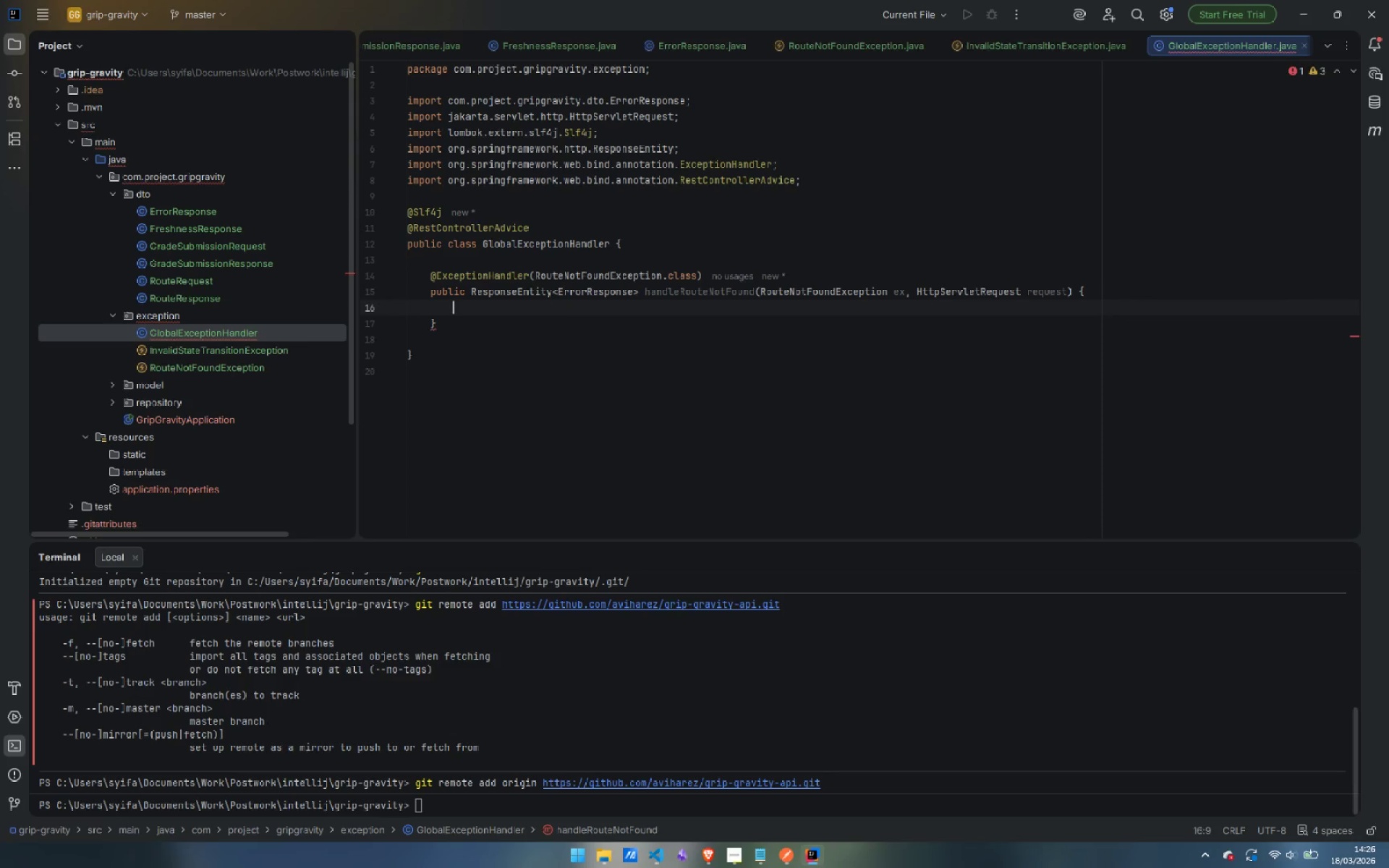 
type(log.wa)
 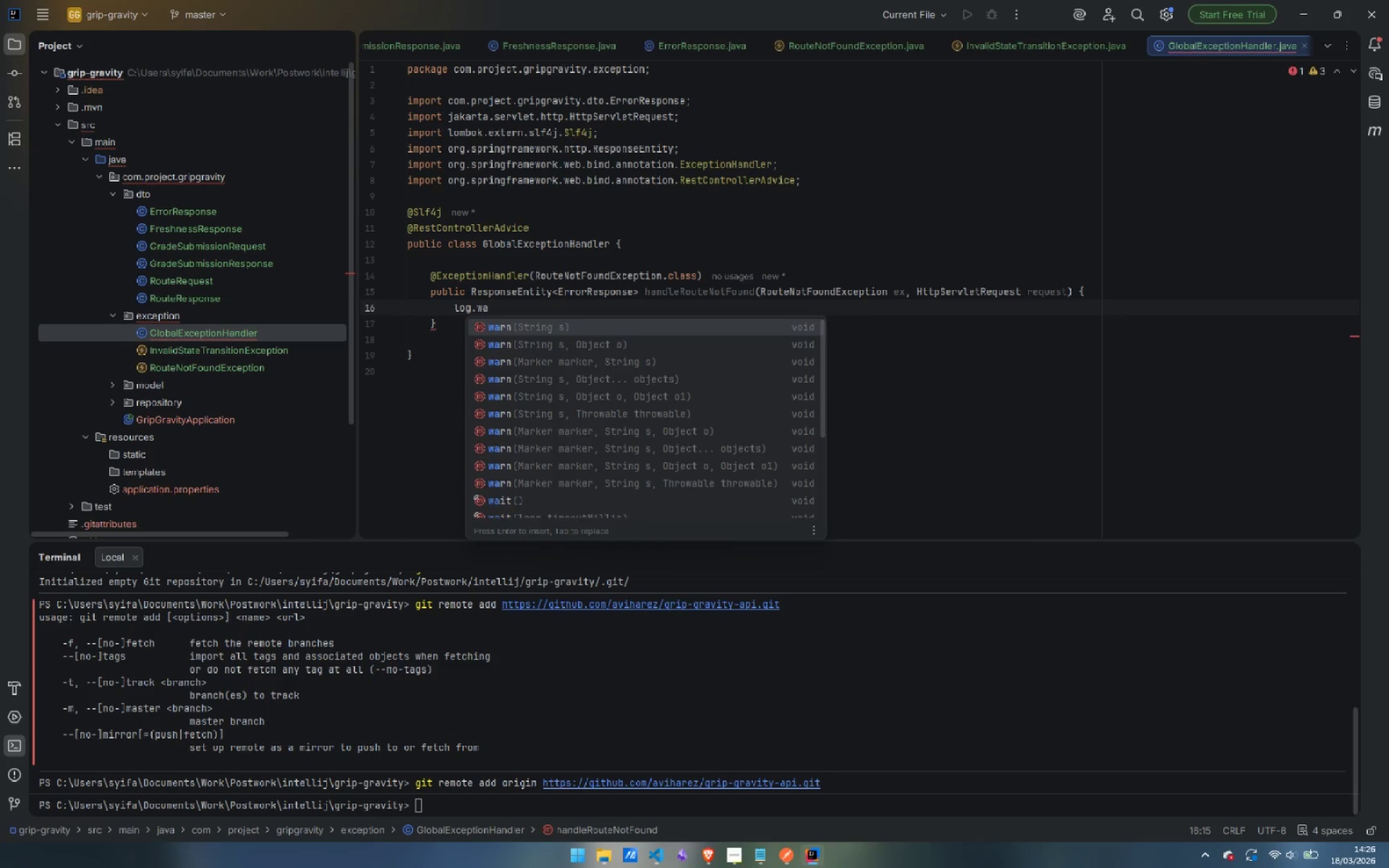 
key(Enter)
 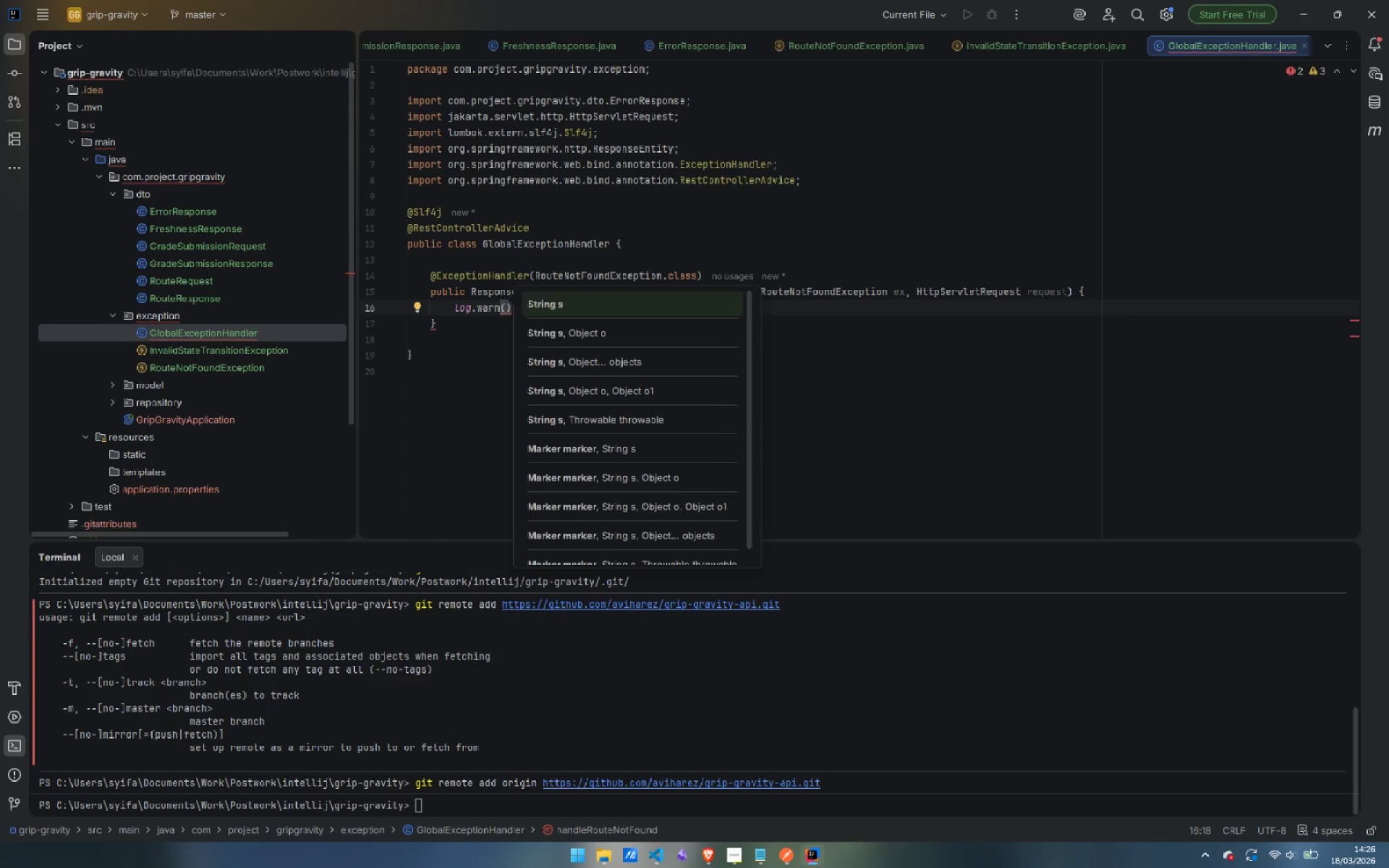 
type("Route)
key(Escape)
type( not found: {})
 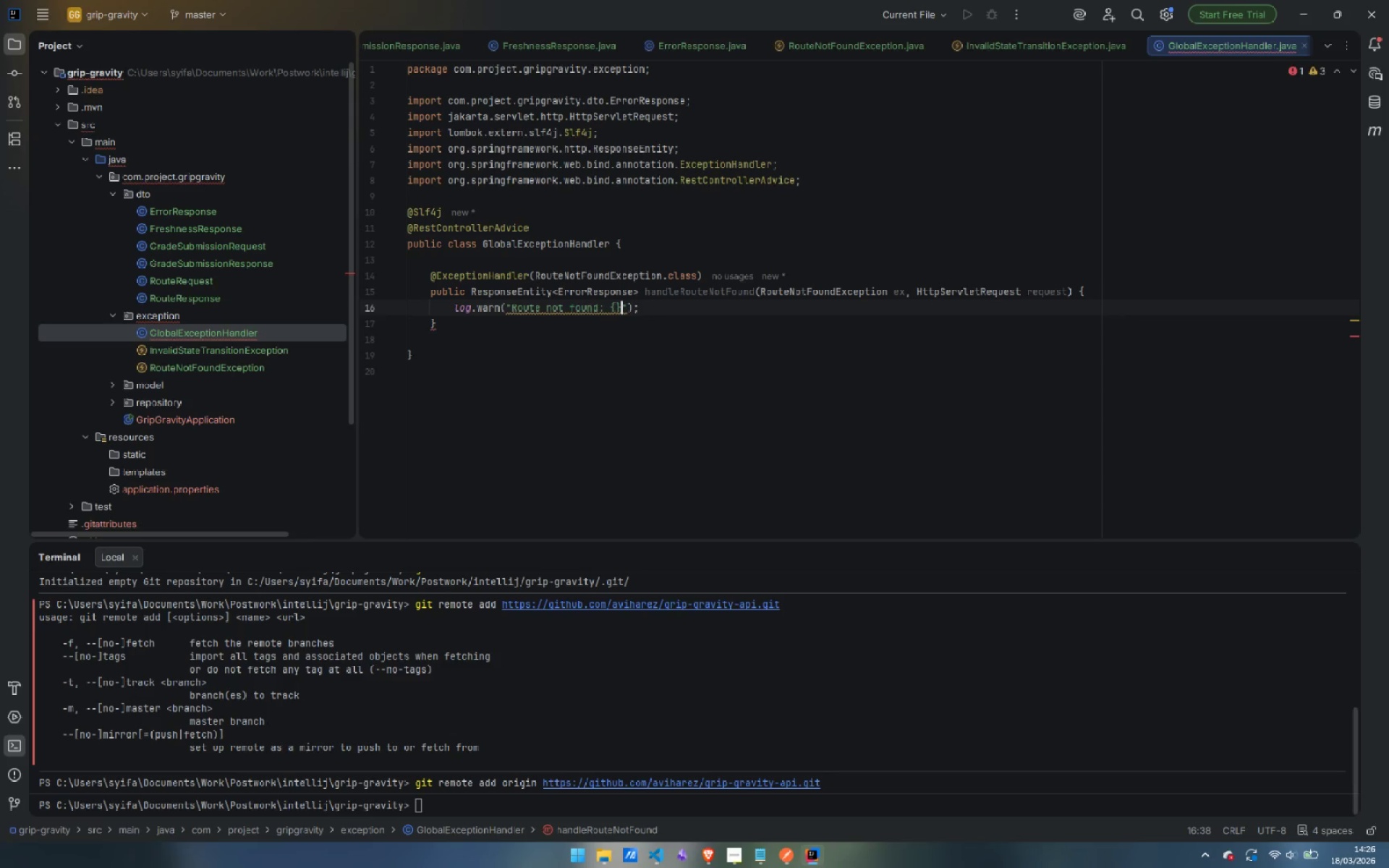 
key(ArrowRight)
 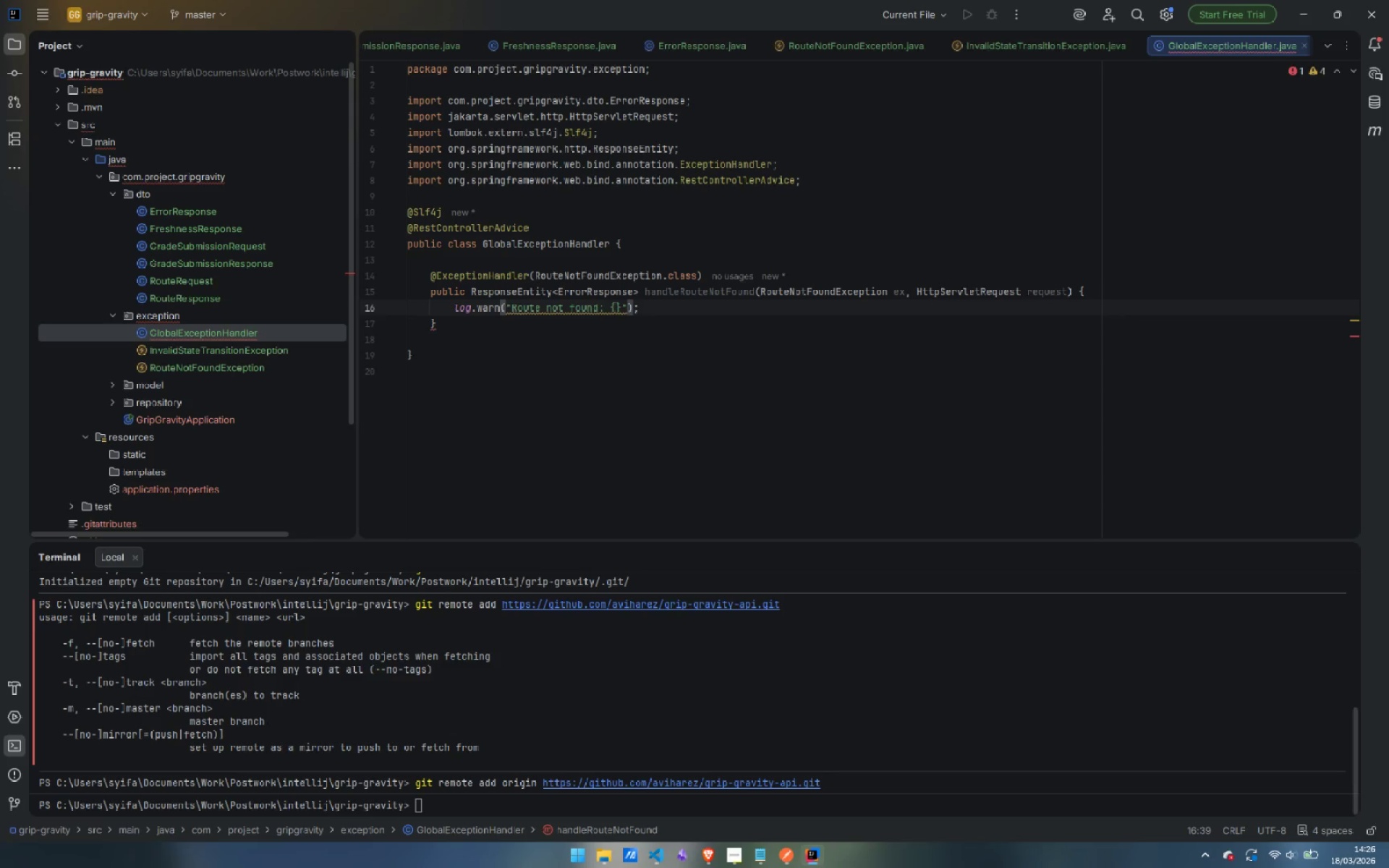 
type(, ex.ge)
 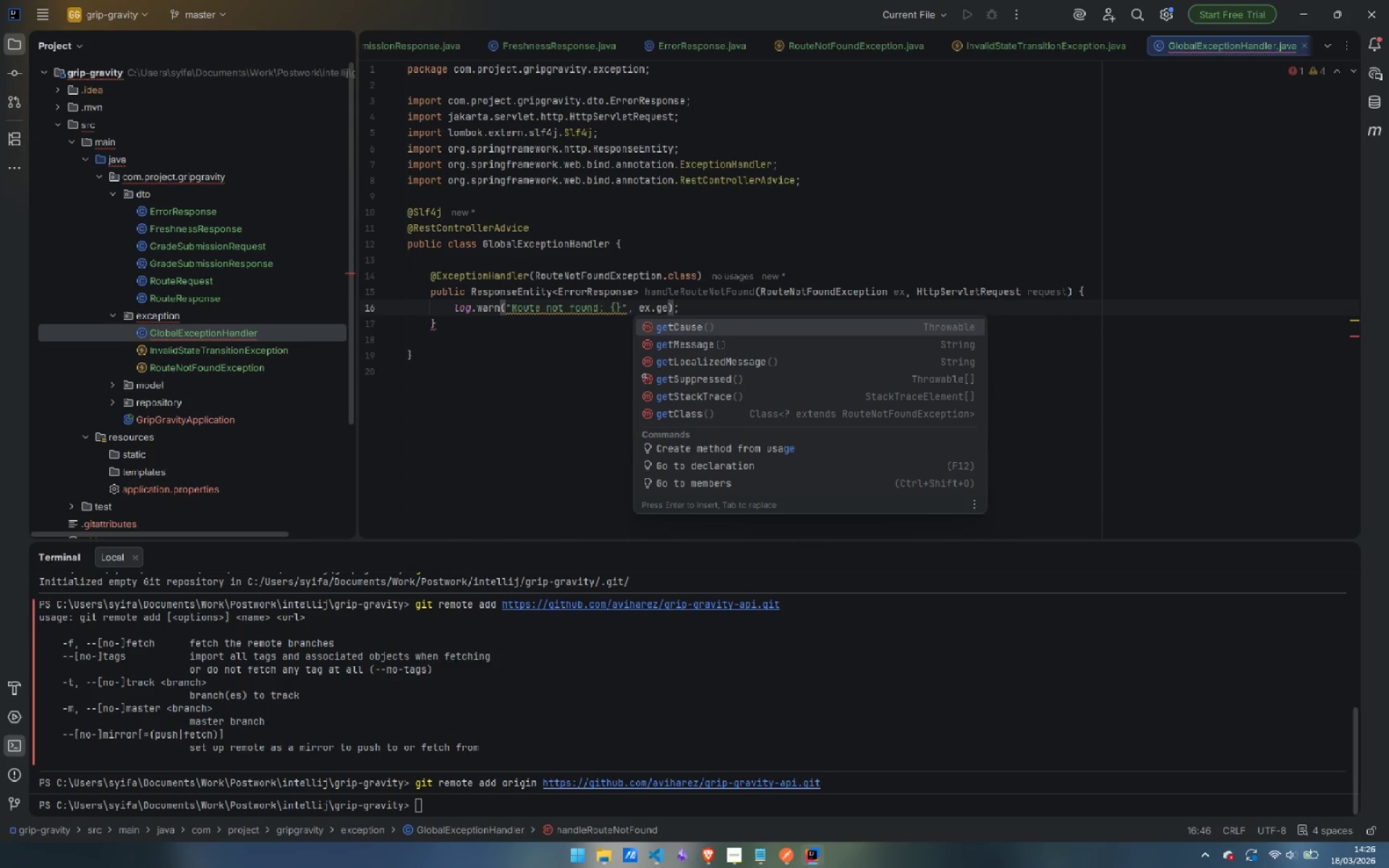 
key(ArrowDown)
 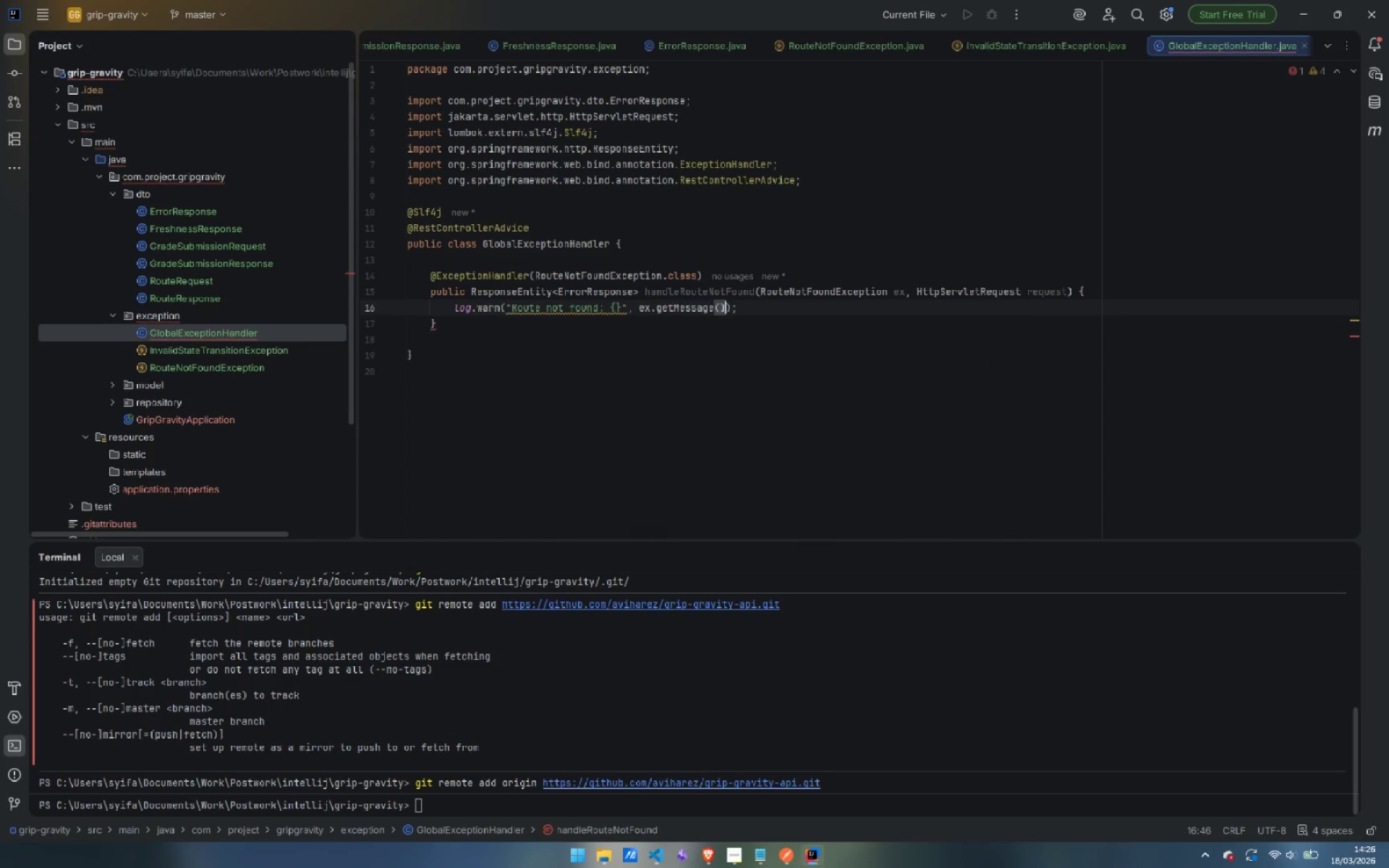 
key(Enter)
 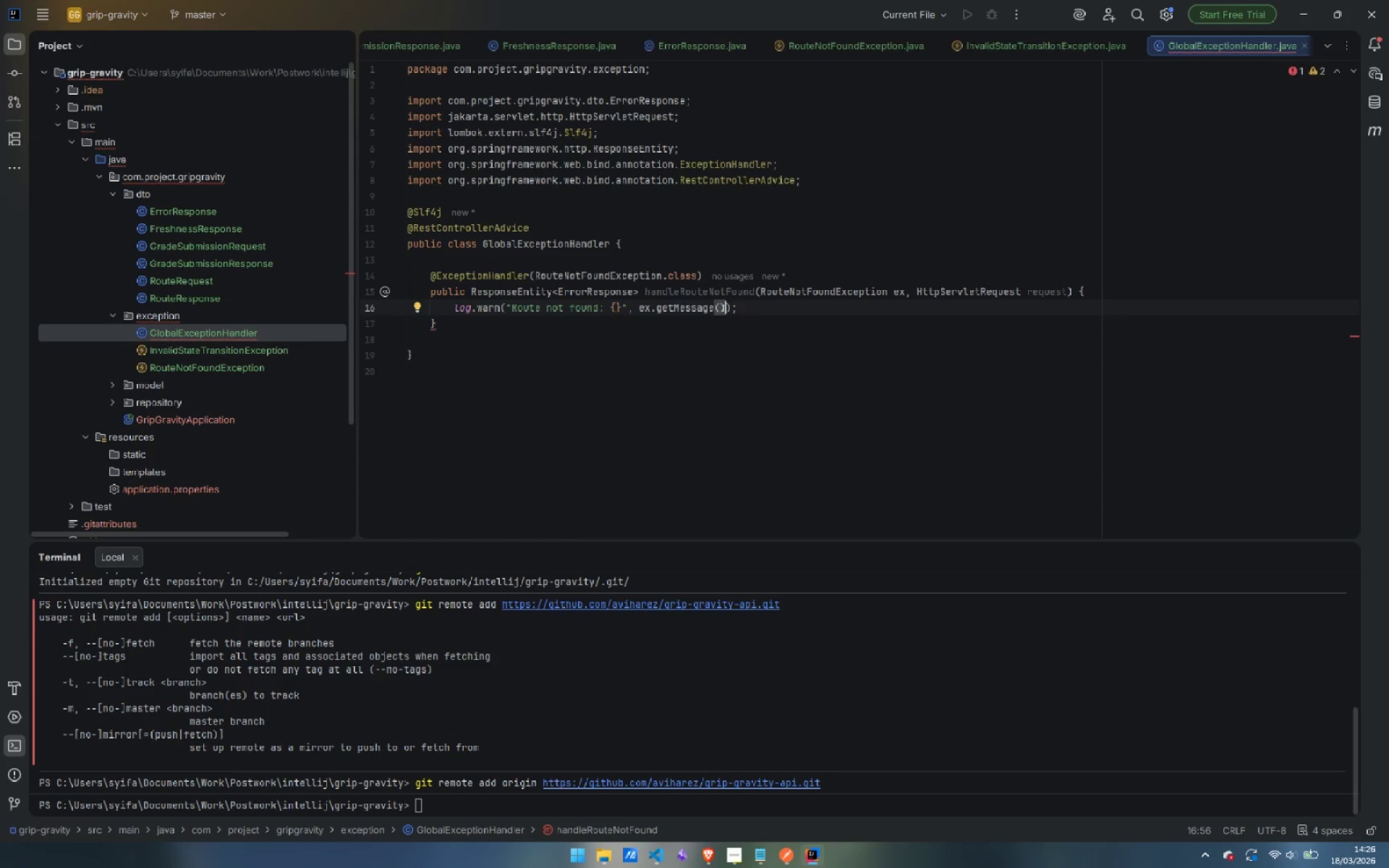 
key(ArrowRight)
 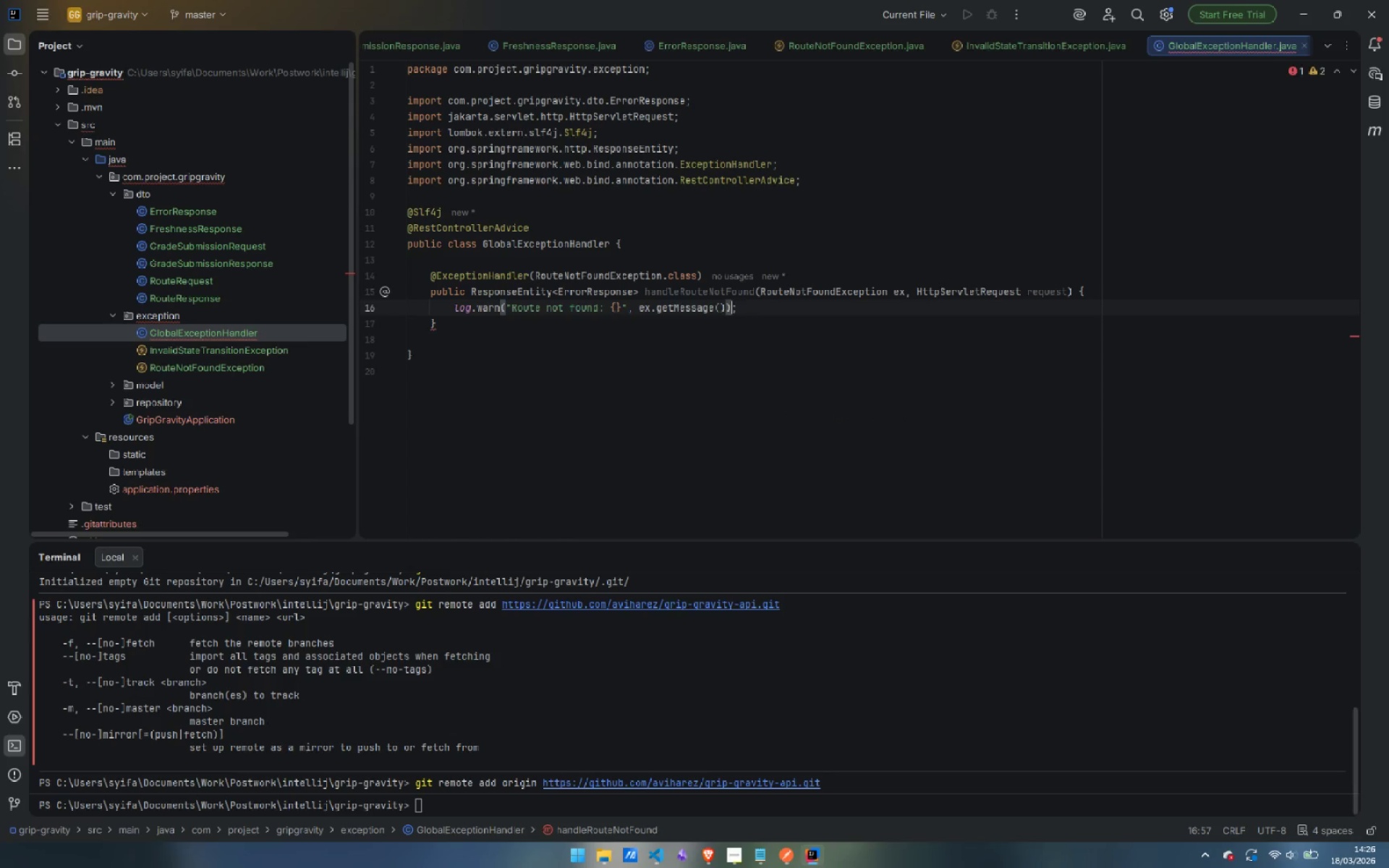 
key(ArrowRight)
 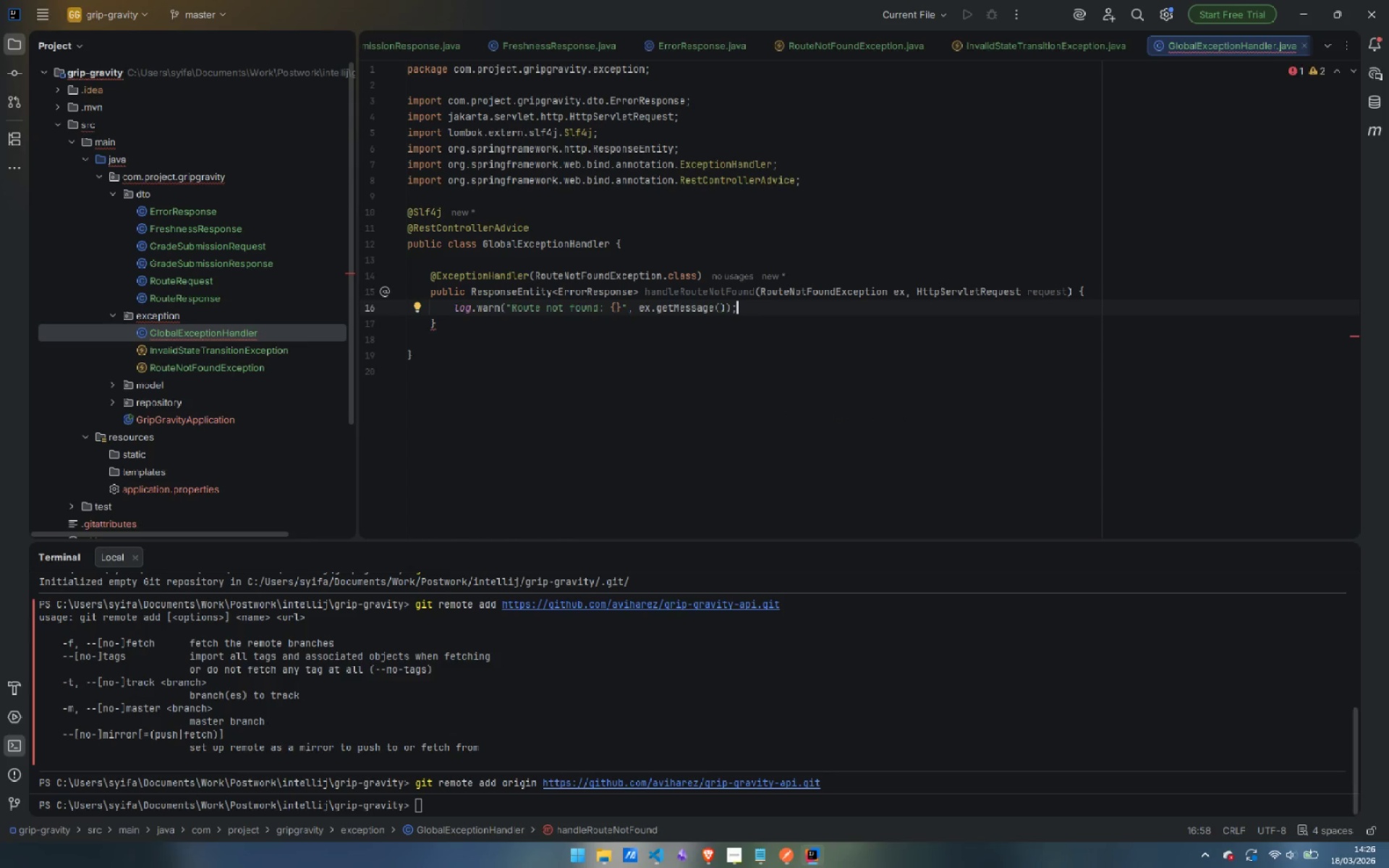 
key(Enter)
 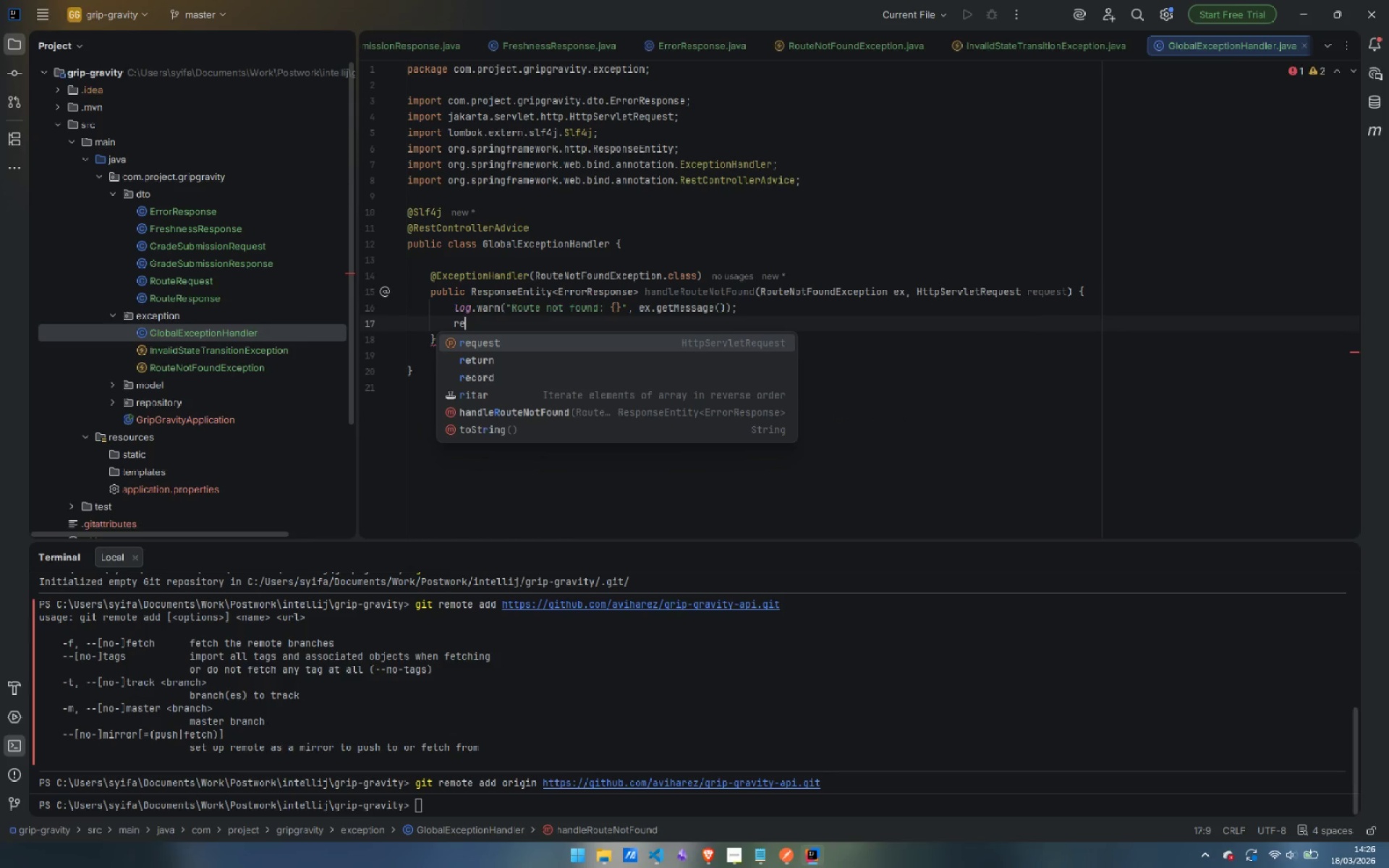 
type(re)
 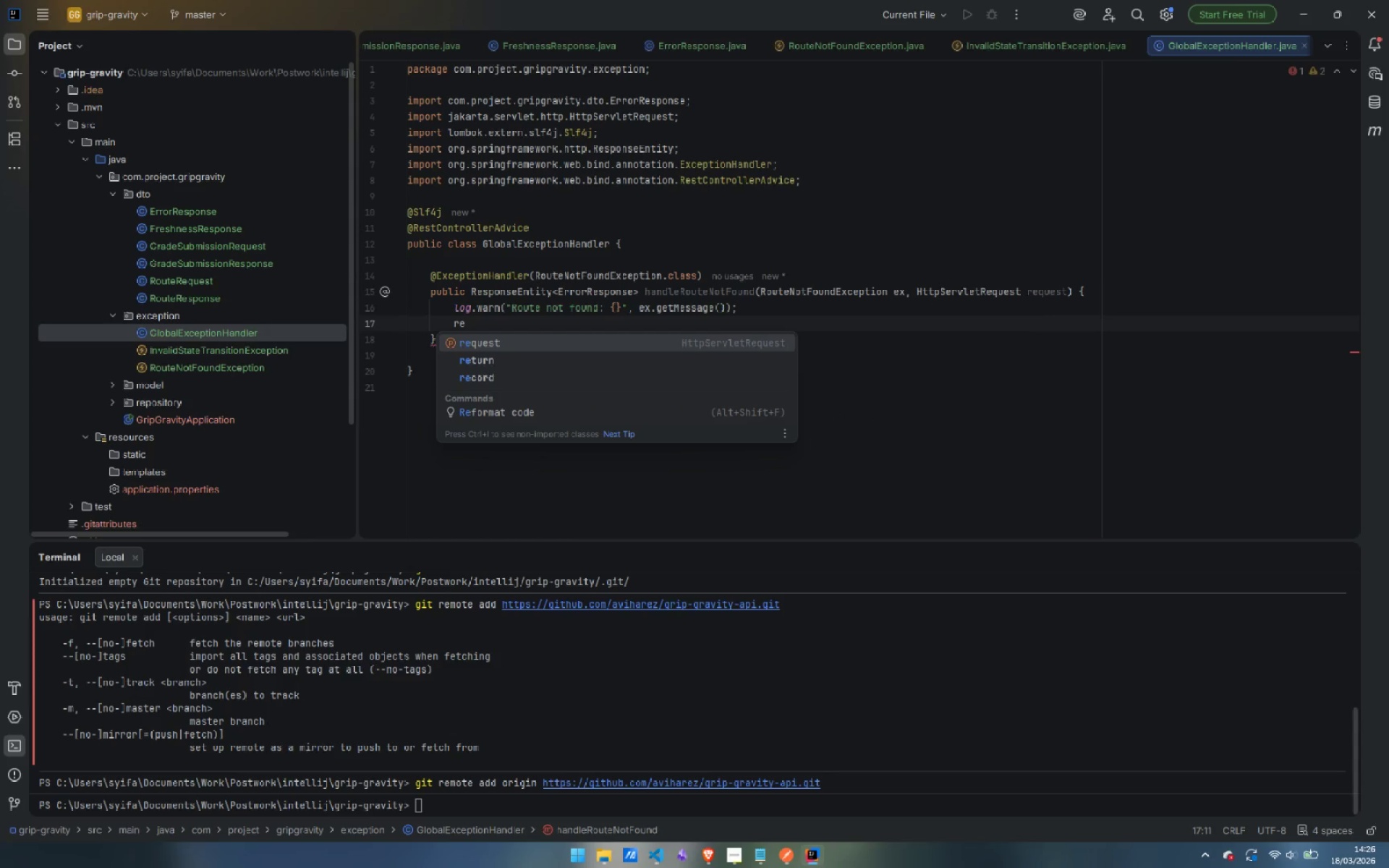 
key(ArrowDown)
 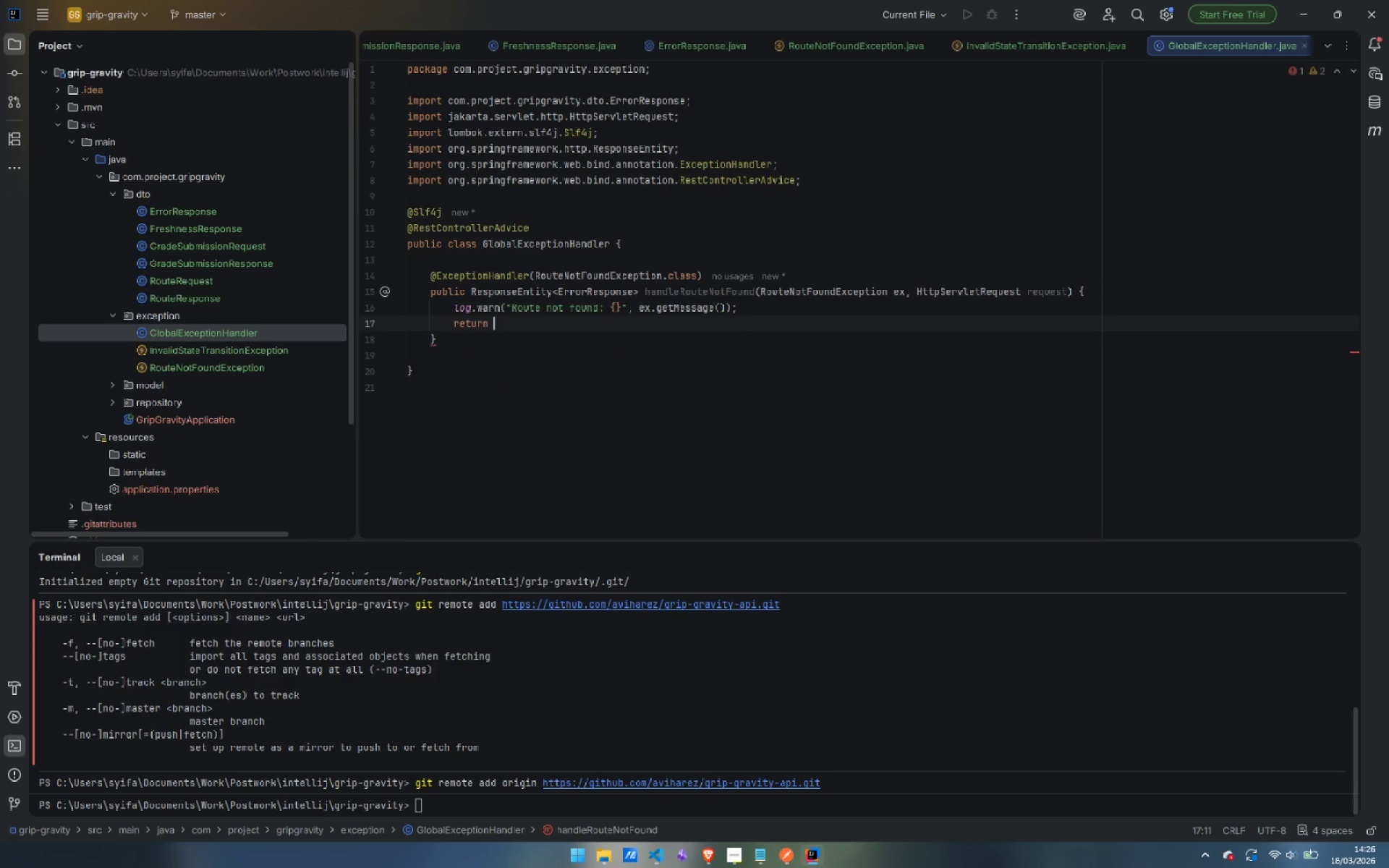 
key(Enter)
 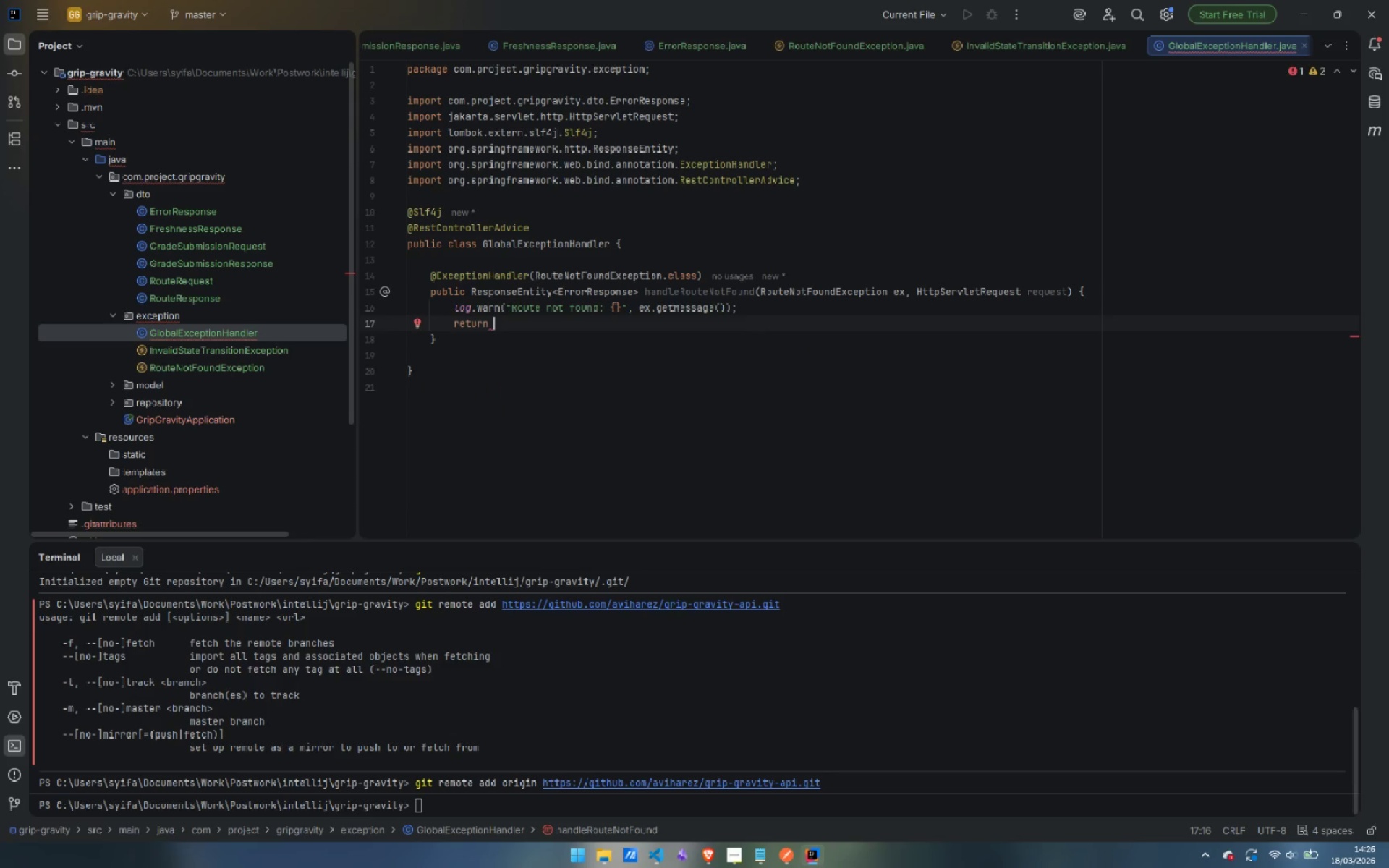 
type(bui)
key(Backspace)
key(Backspace)
key(Backspace)
 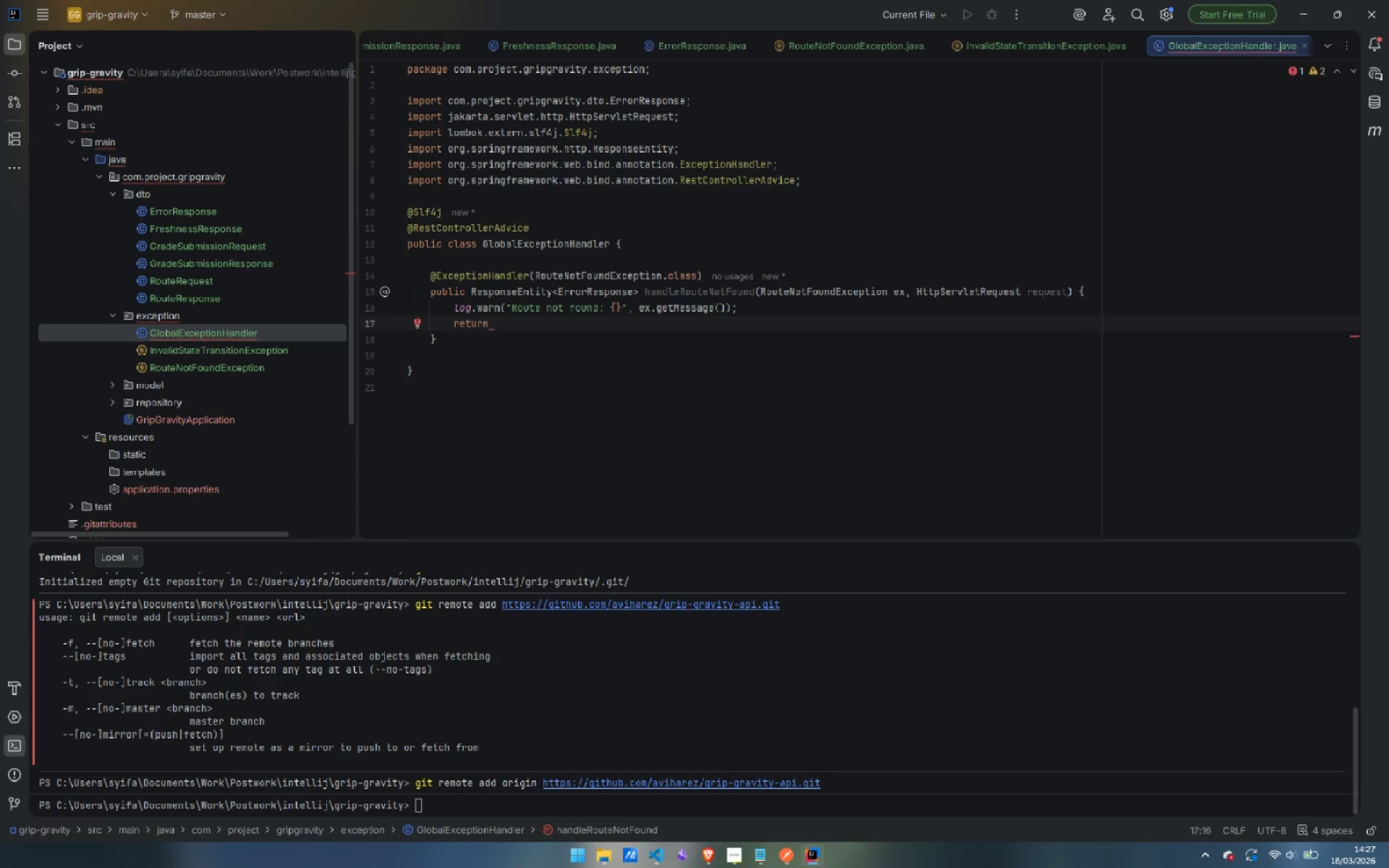 
wait(6.97)
 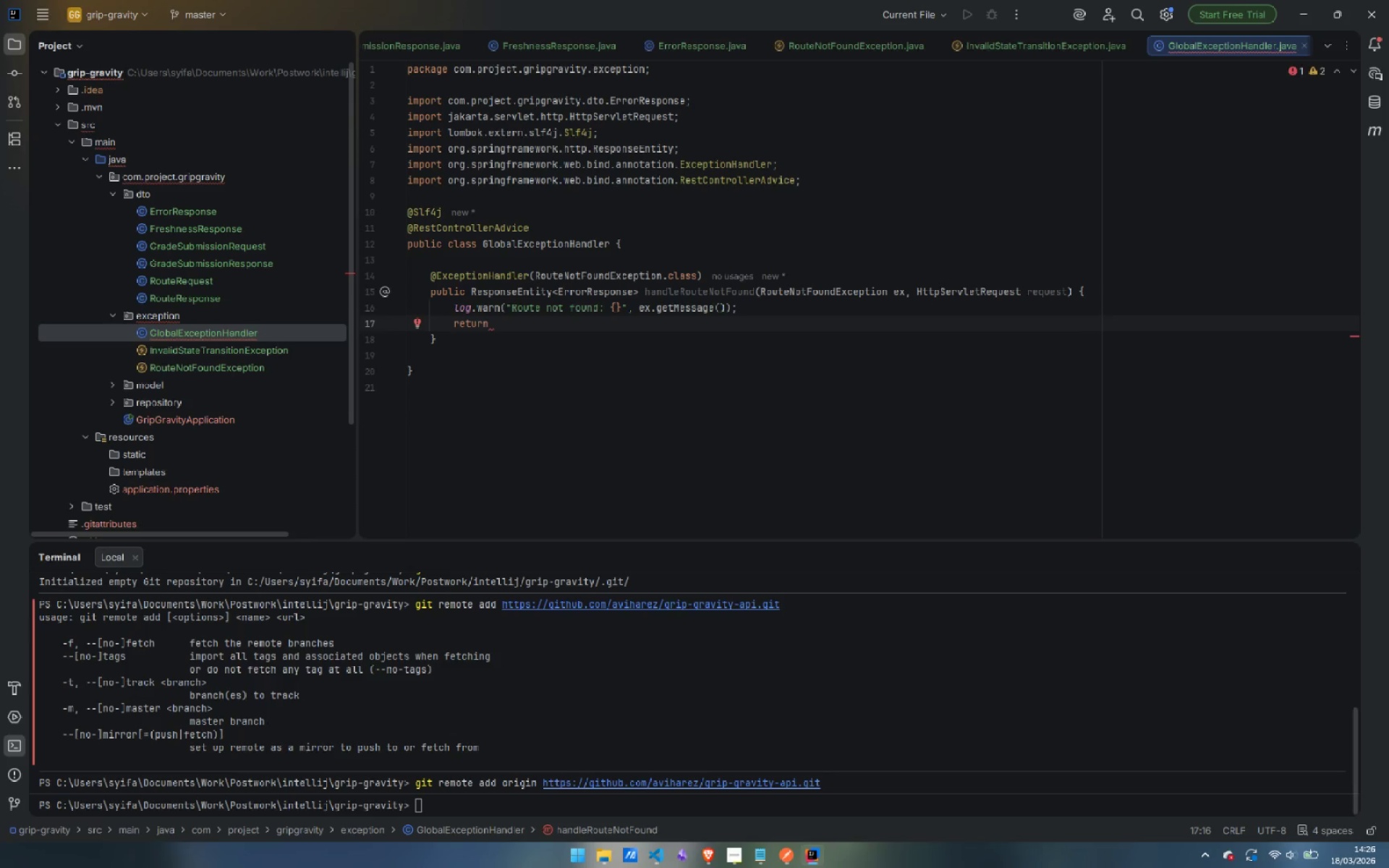 
left_click([451, 340])
 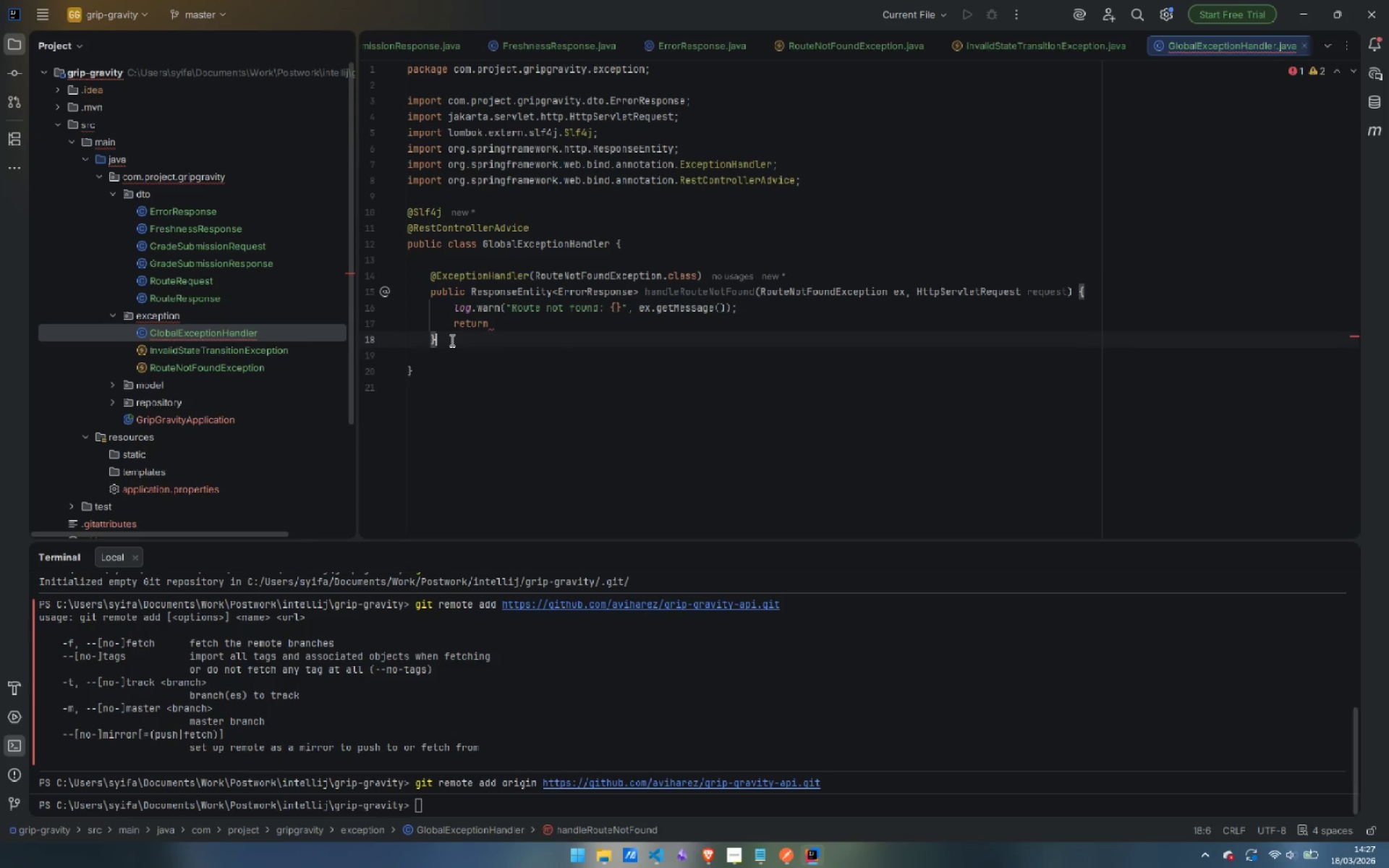 
key(Enter)
 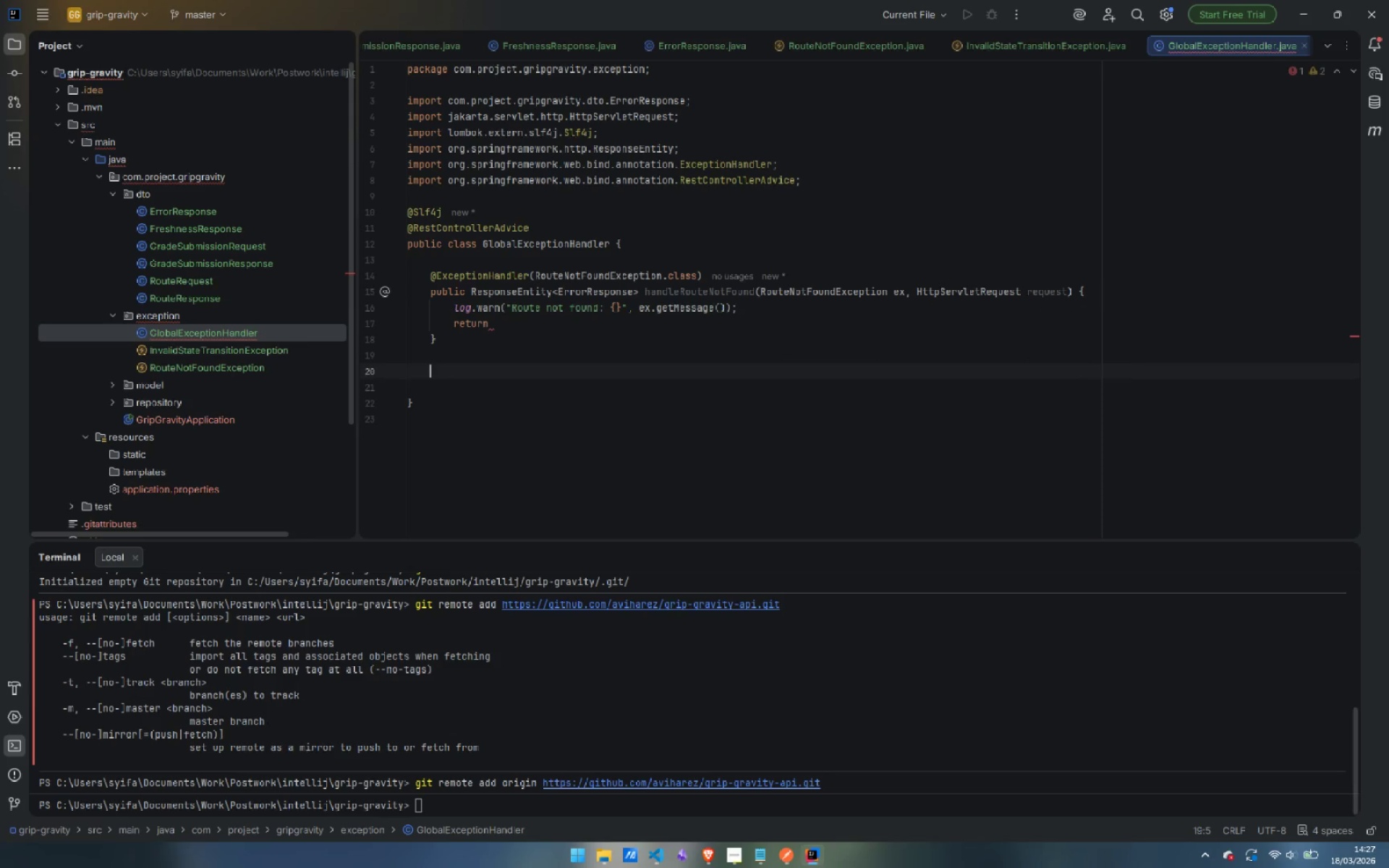 
key(Enter)
 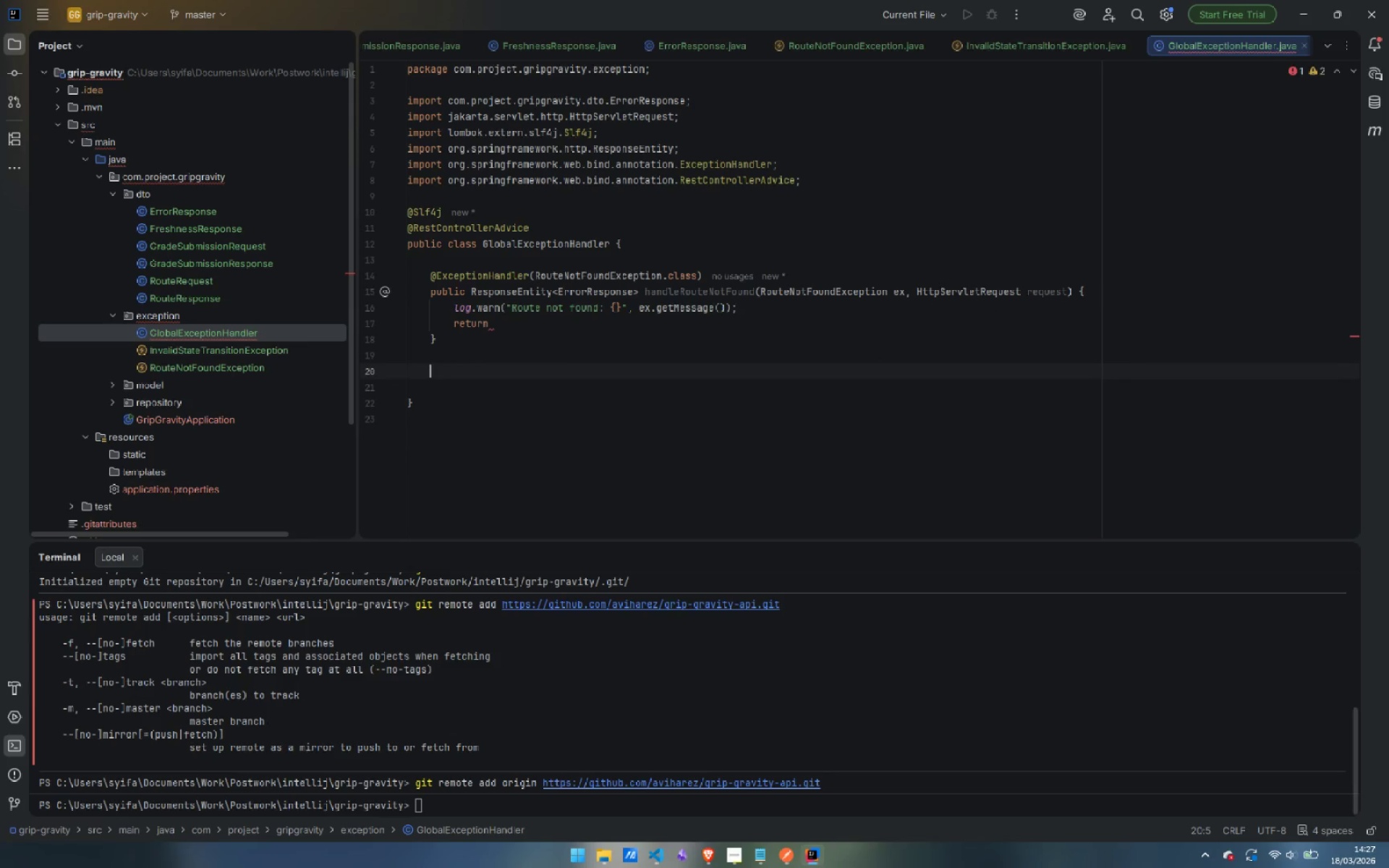 
type(pr)
 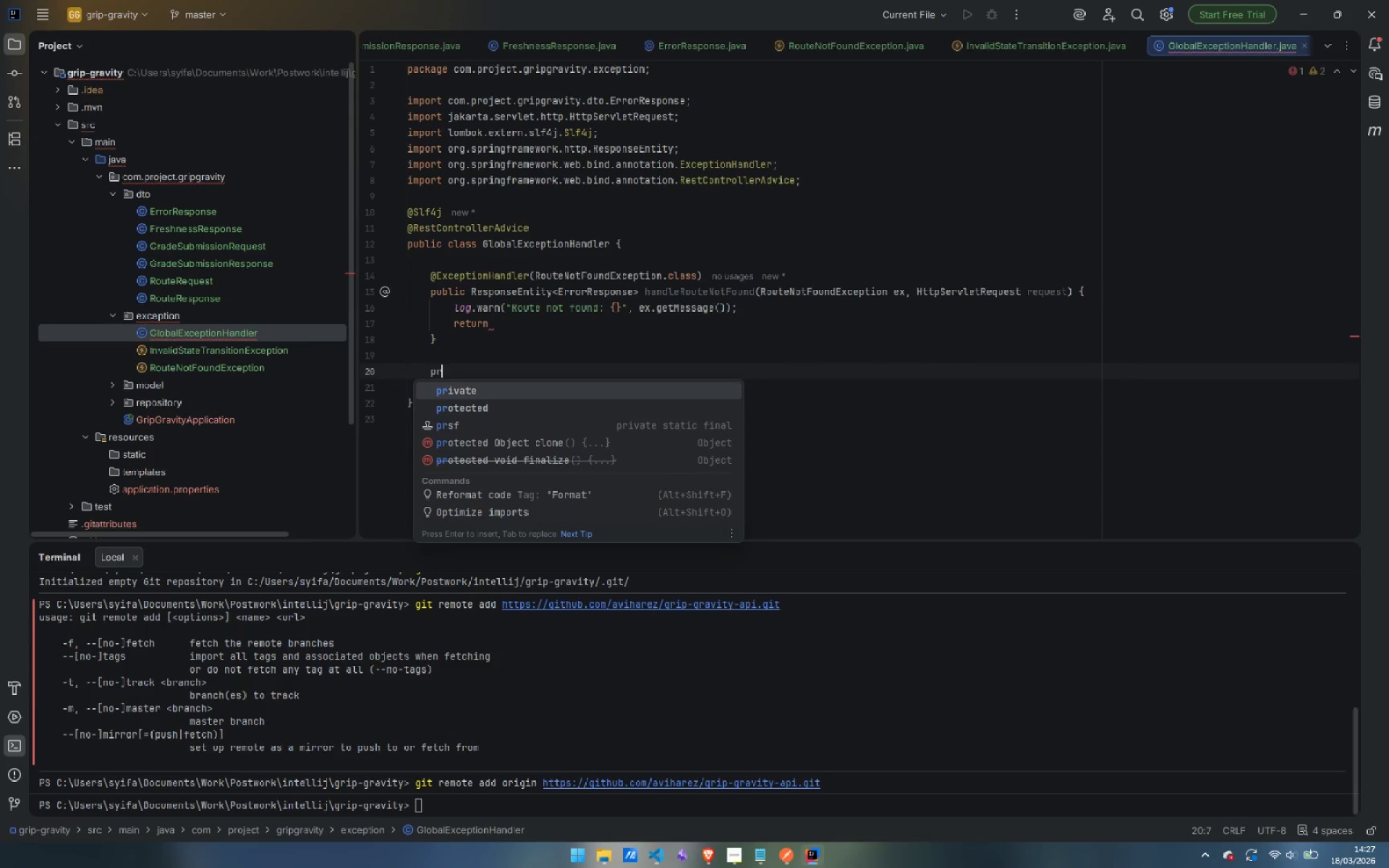 
key(Enter)
 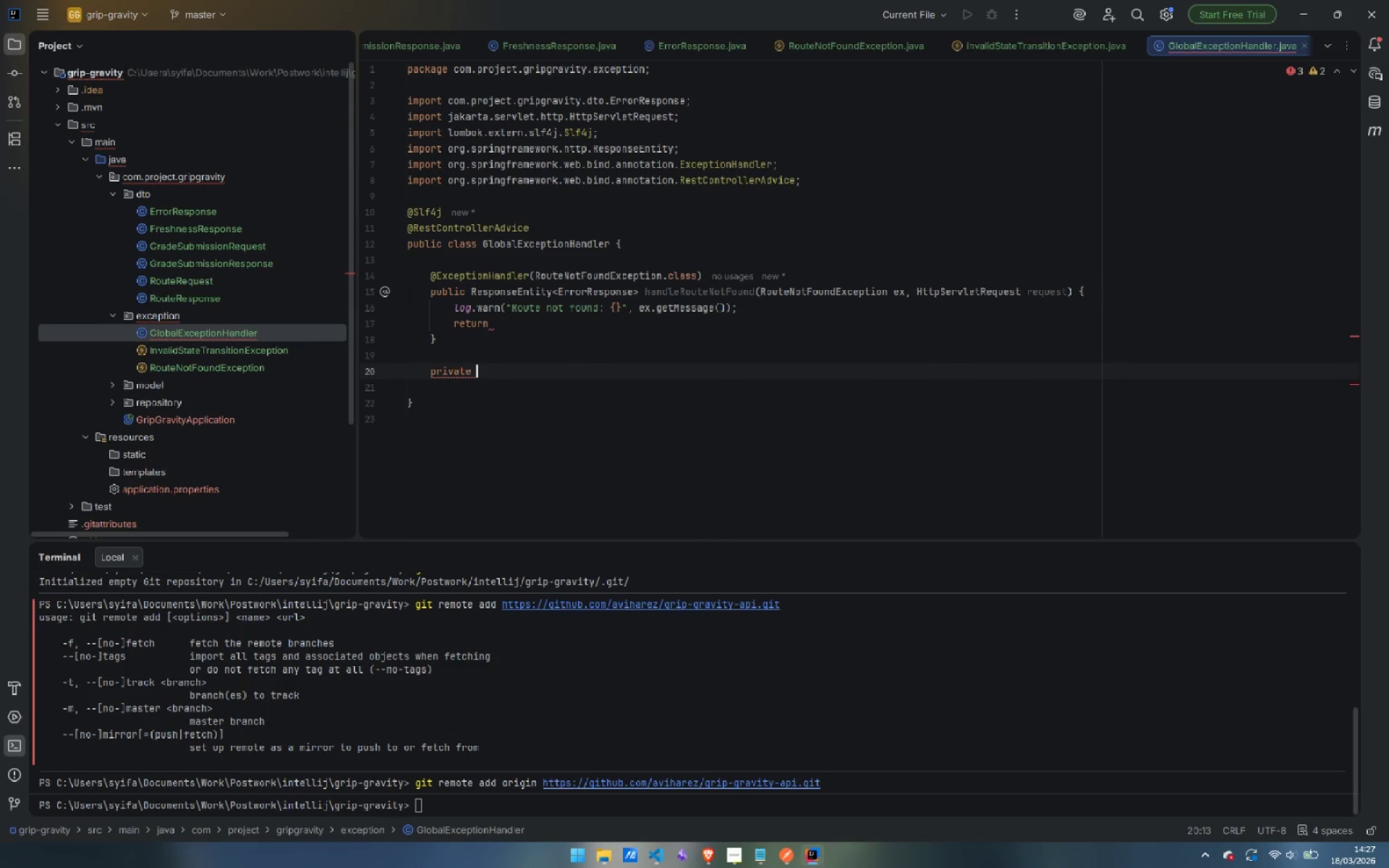 
type(Respo)
 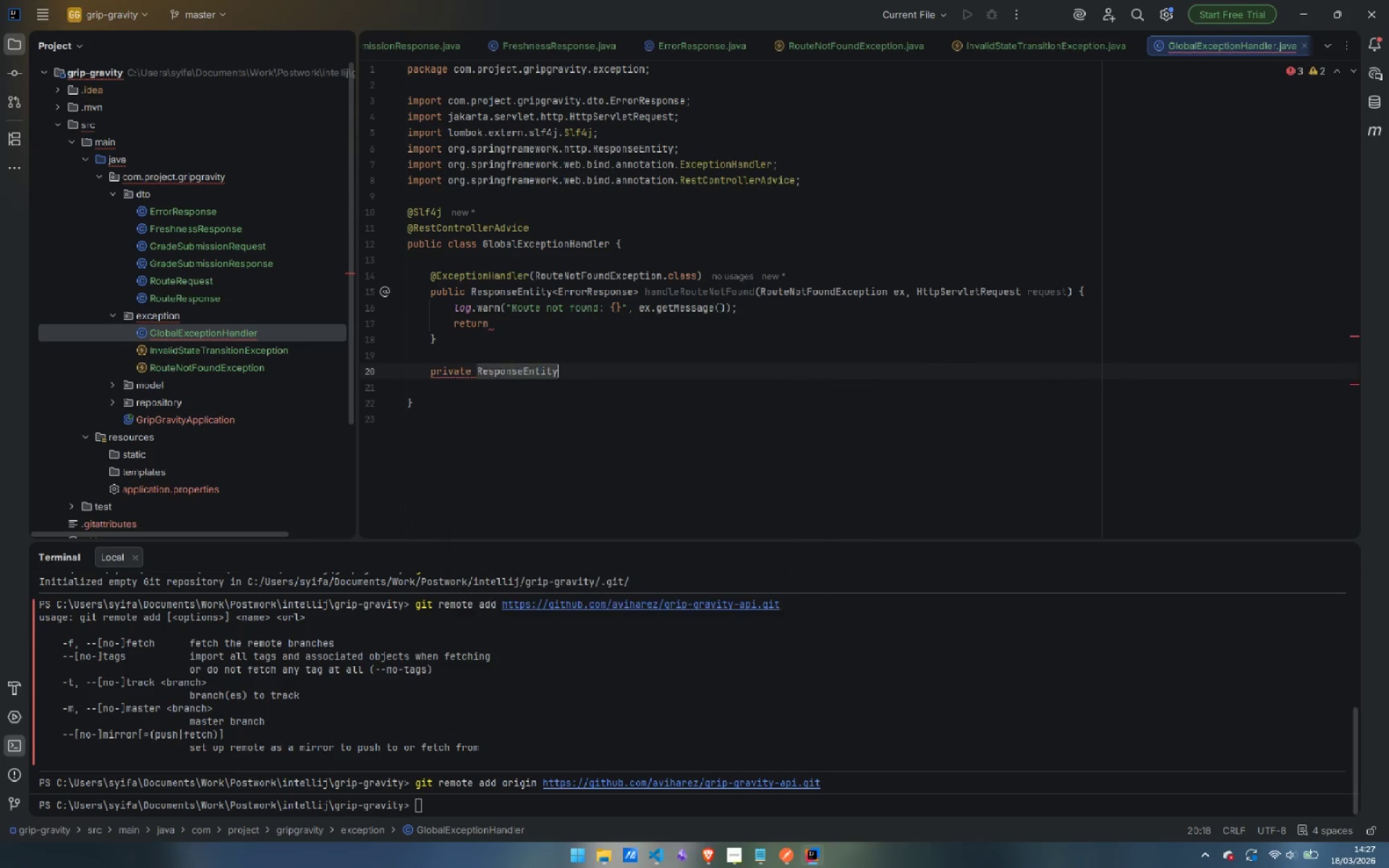 
key(Enter)
 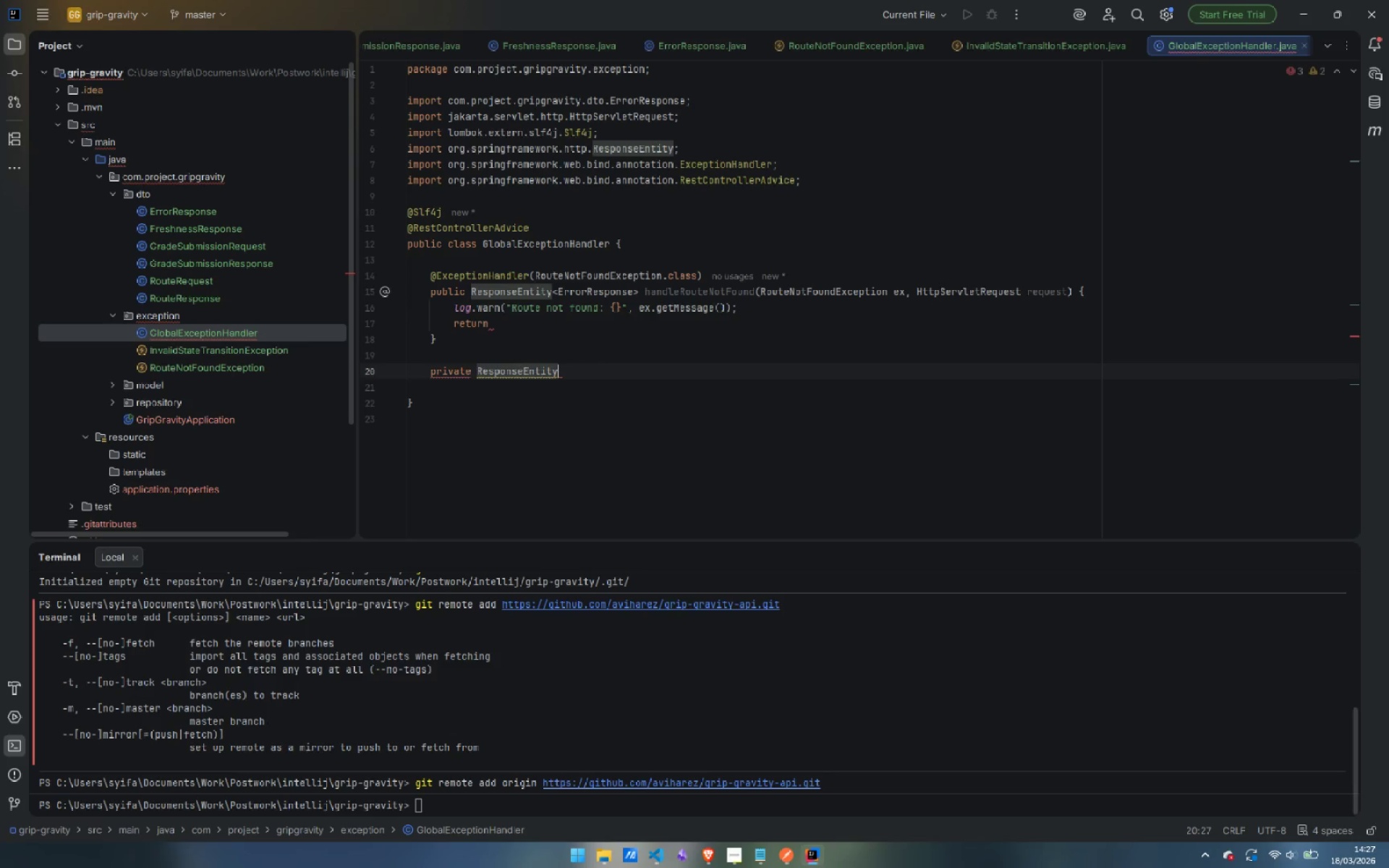 
type(<Error)
 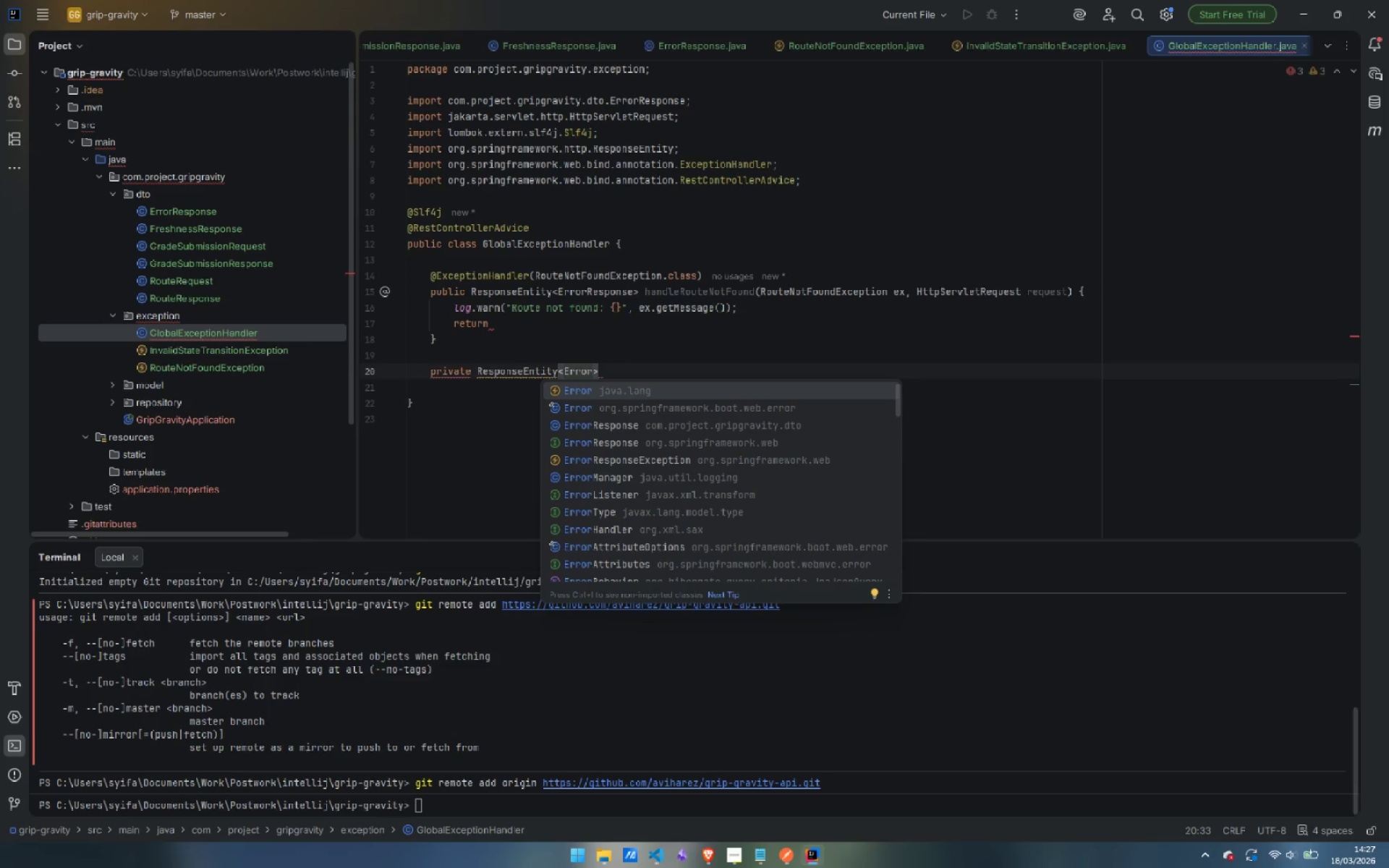 
key(ArrowDown)
 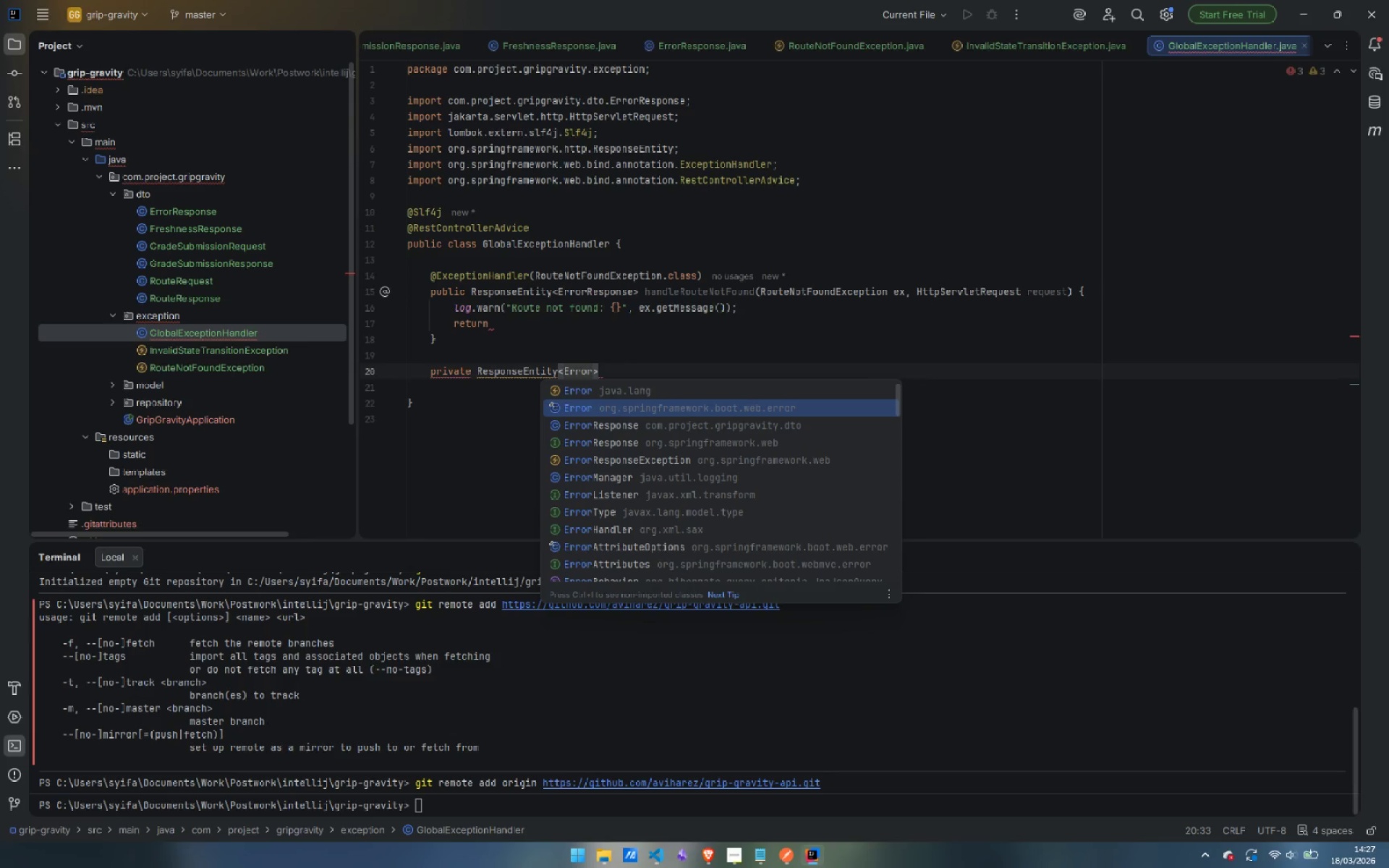 
key(ArrowDown)
 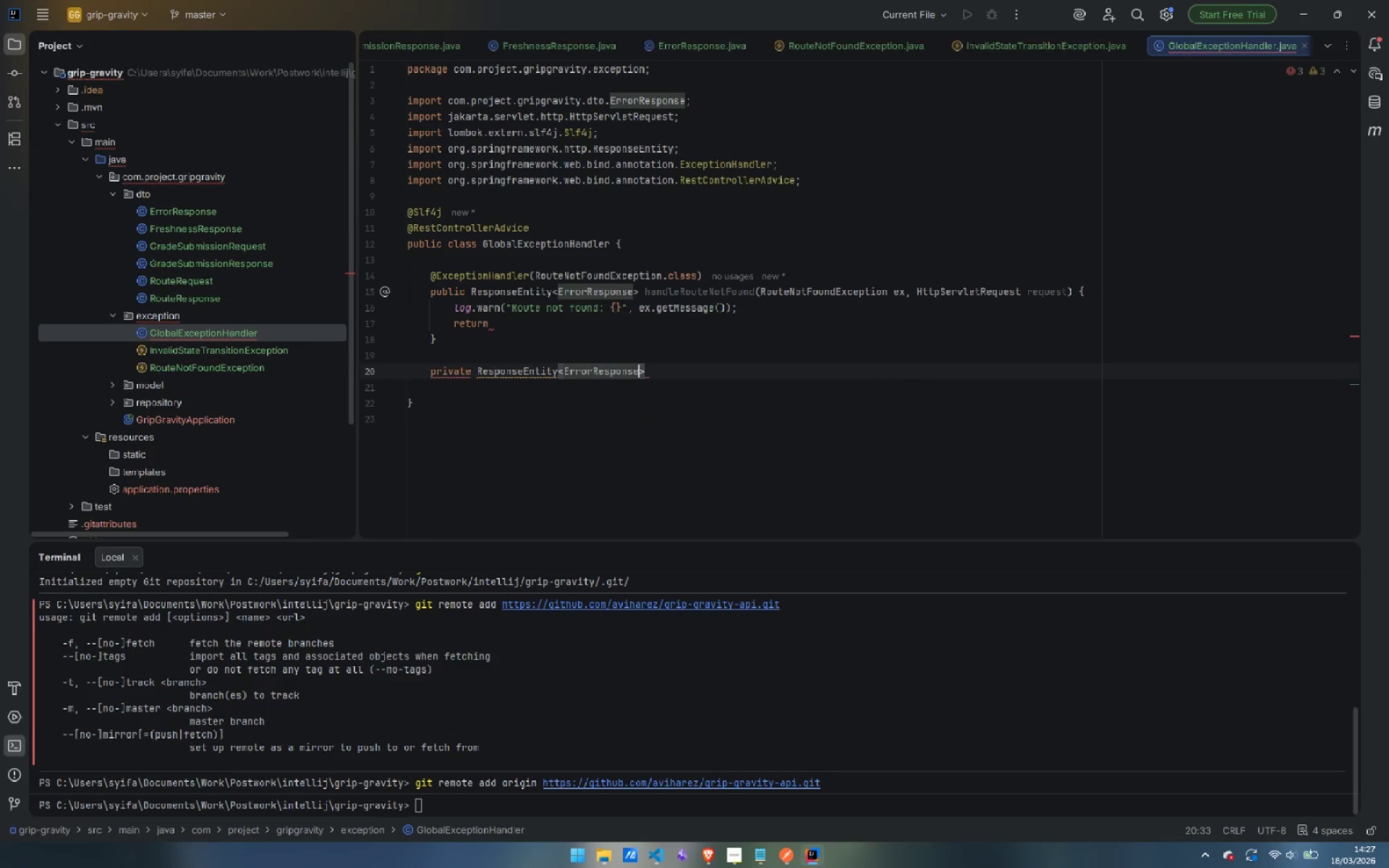 
key(Enter)
 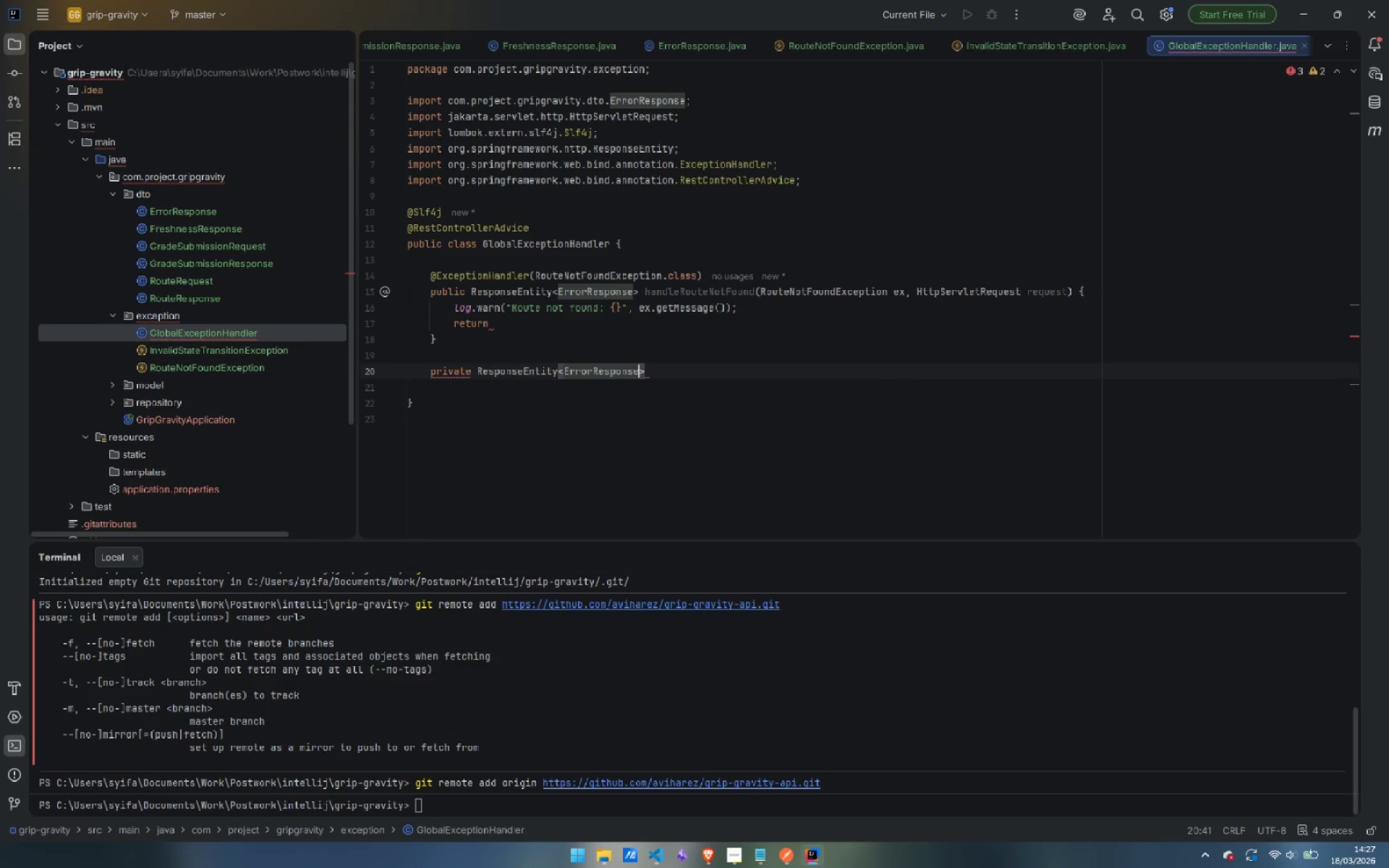 
key(ArrowRight)
 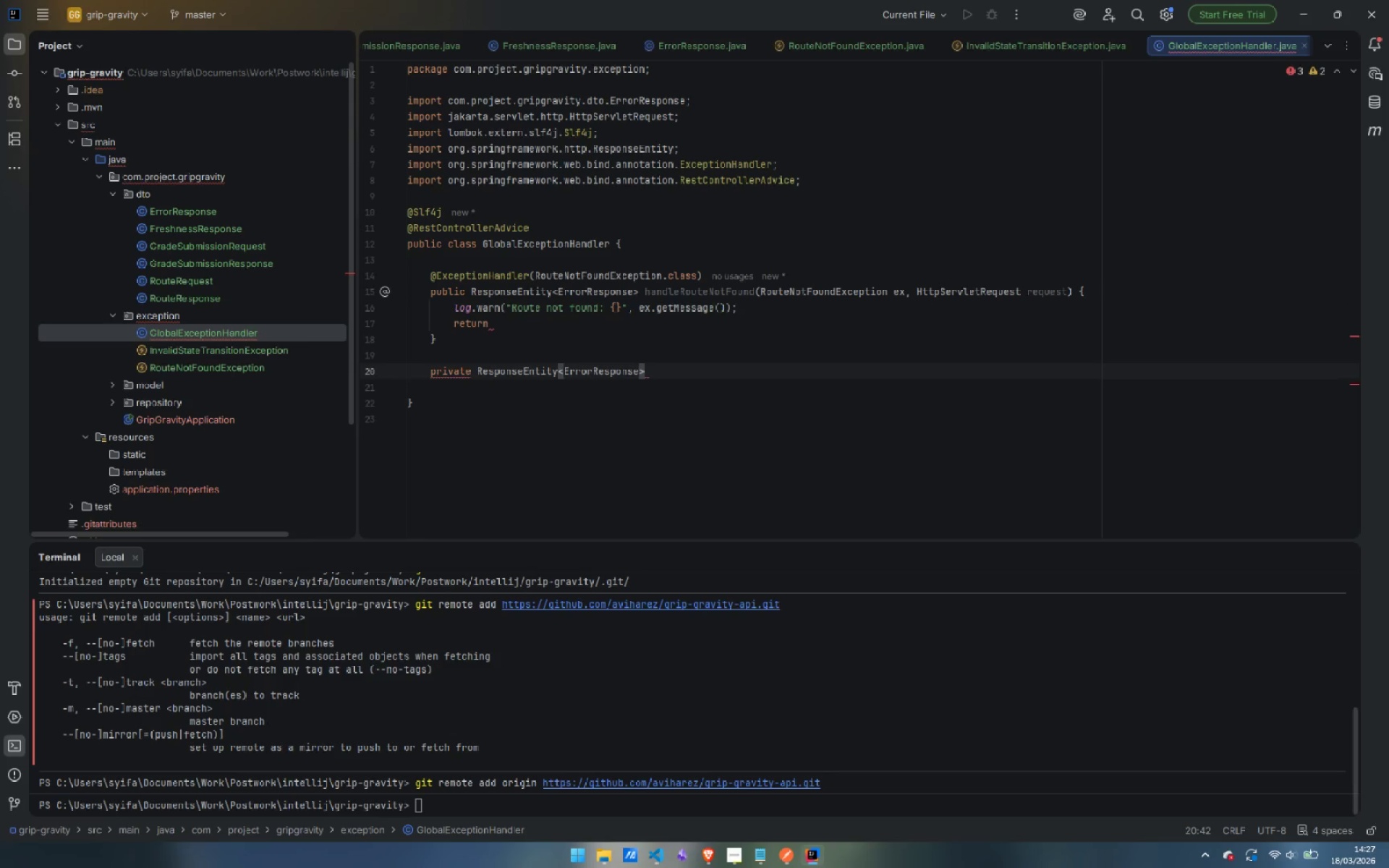 
type( buid)
key(Backspace)
type(ldResponse(HttpS)
 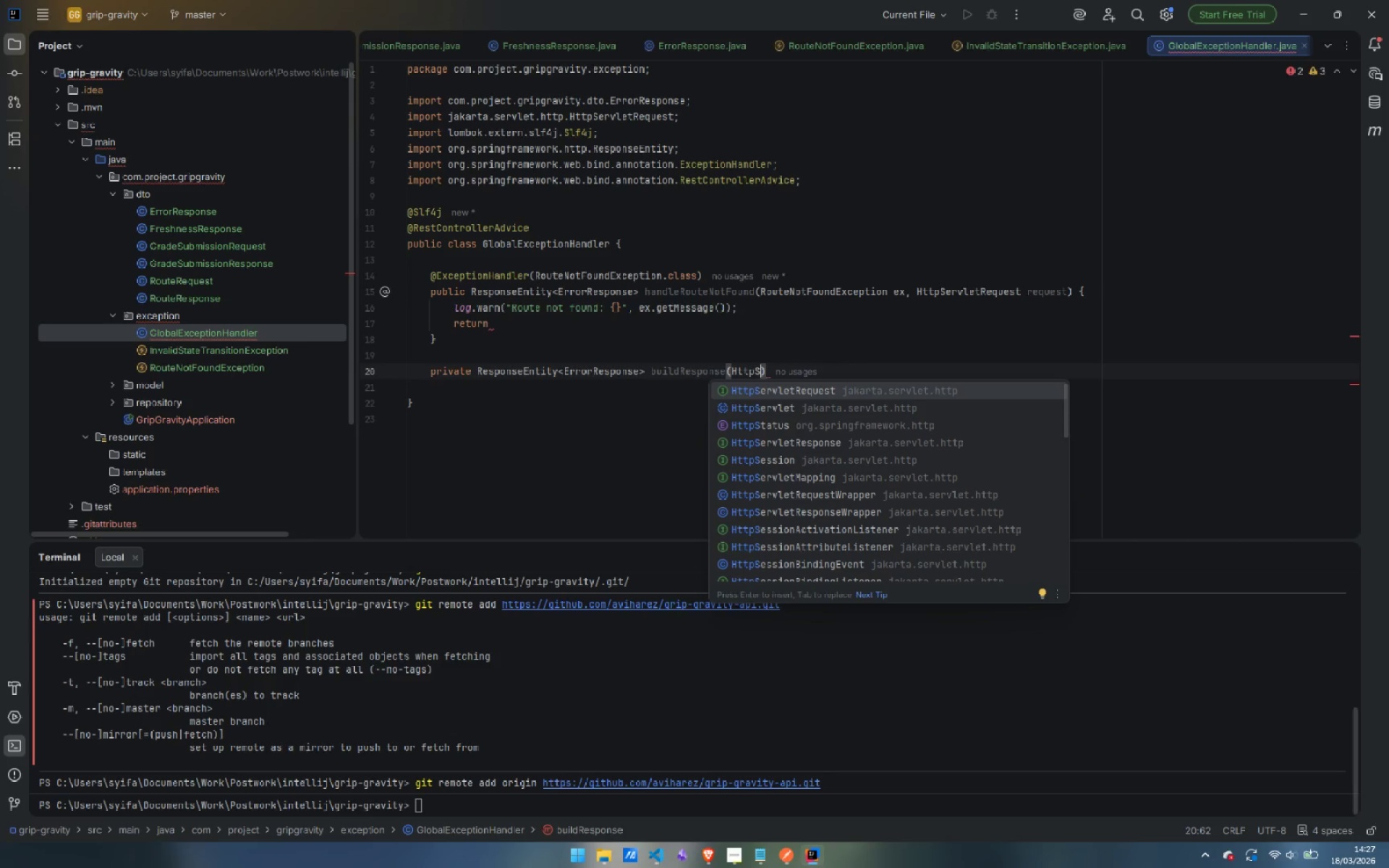 
key(ArrowDown)
 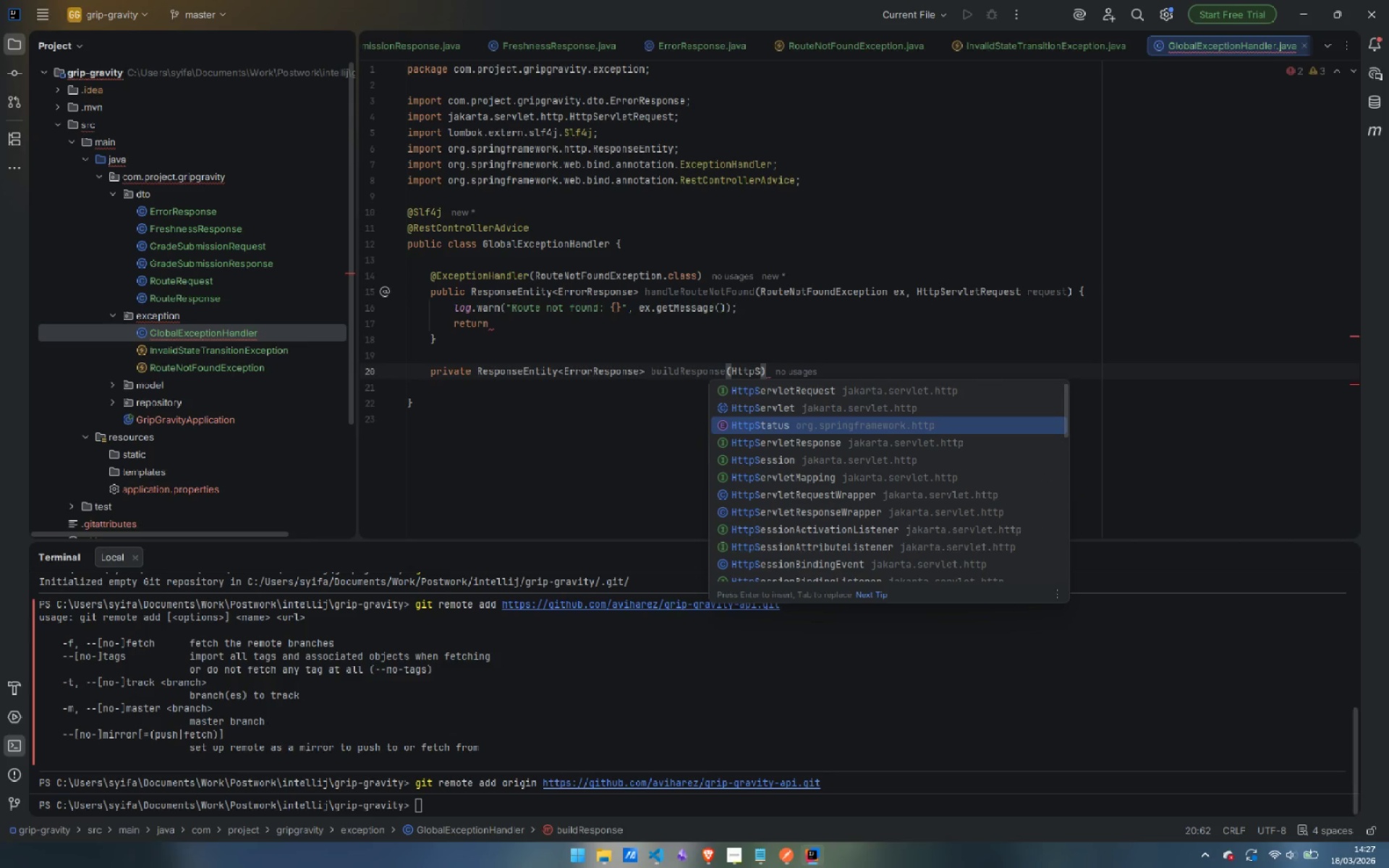 
key(ArrowDown)
 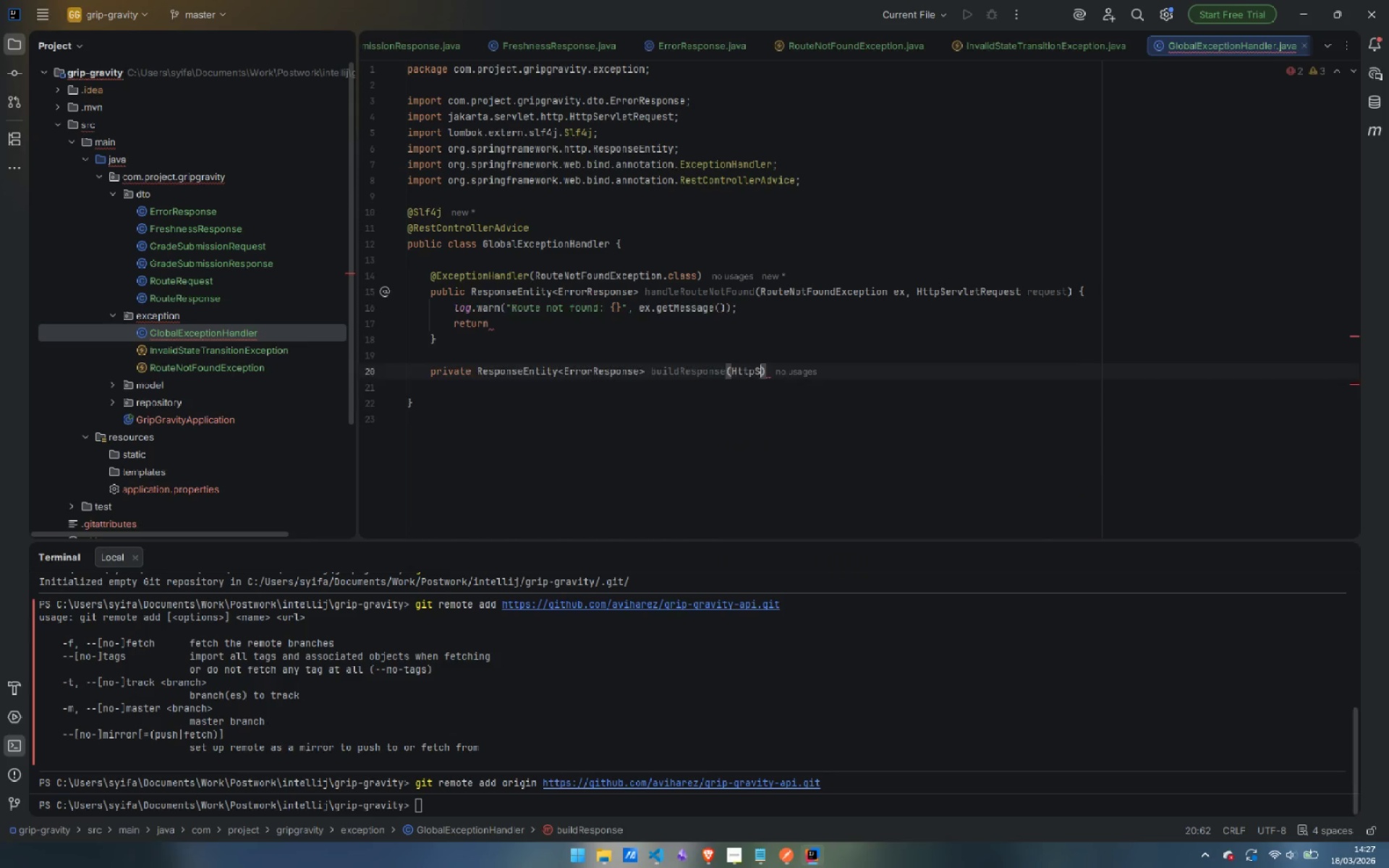 
key(Enter)
 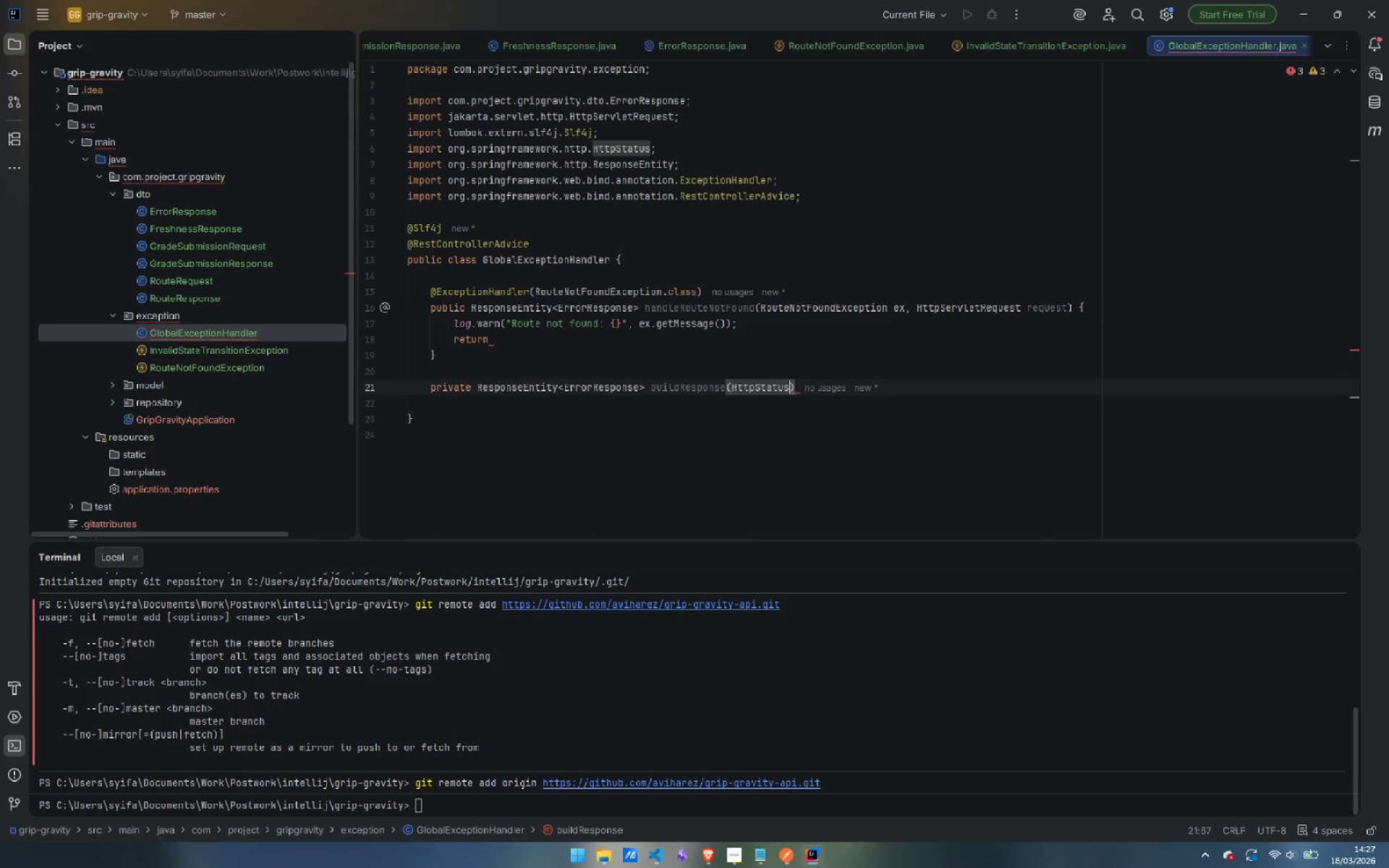 
type( status, string )
 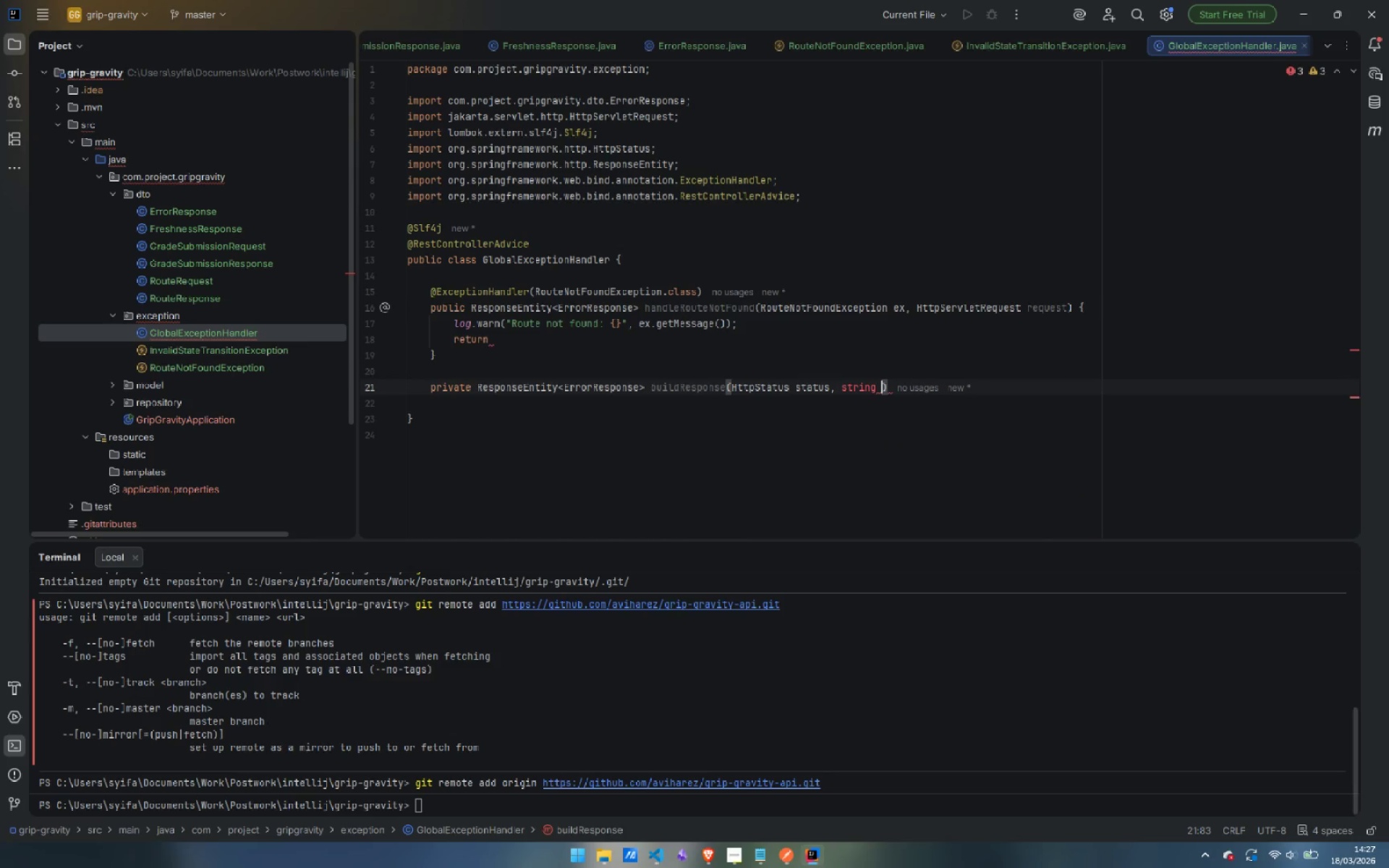 
key(Control+ArrowLeft)
 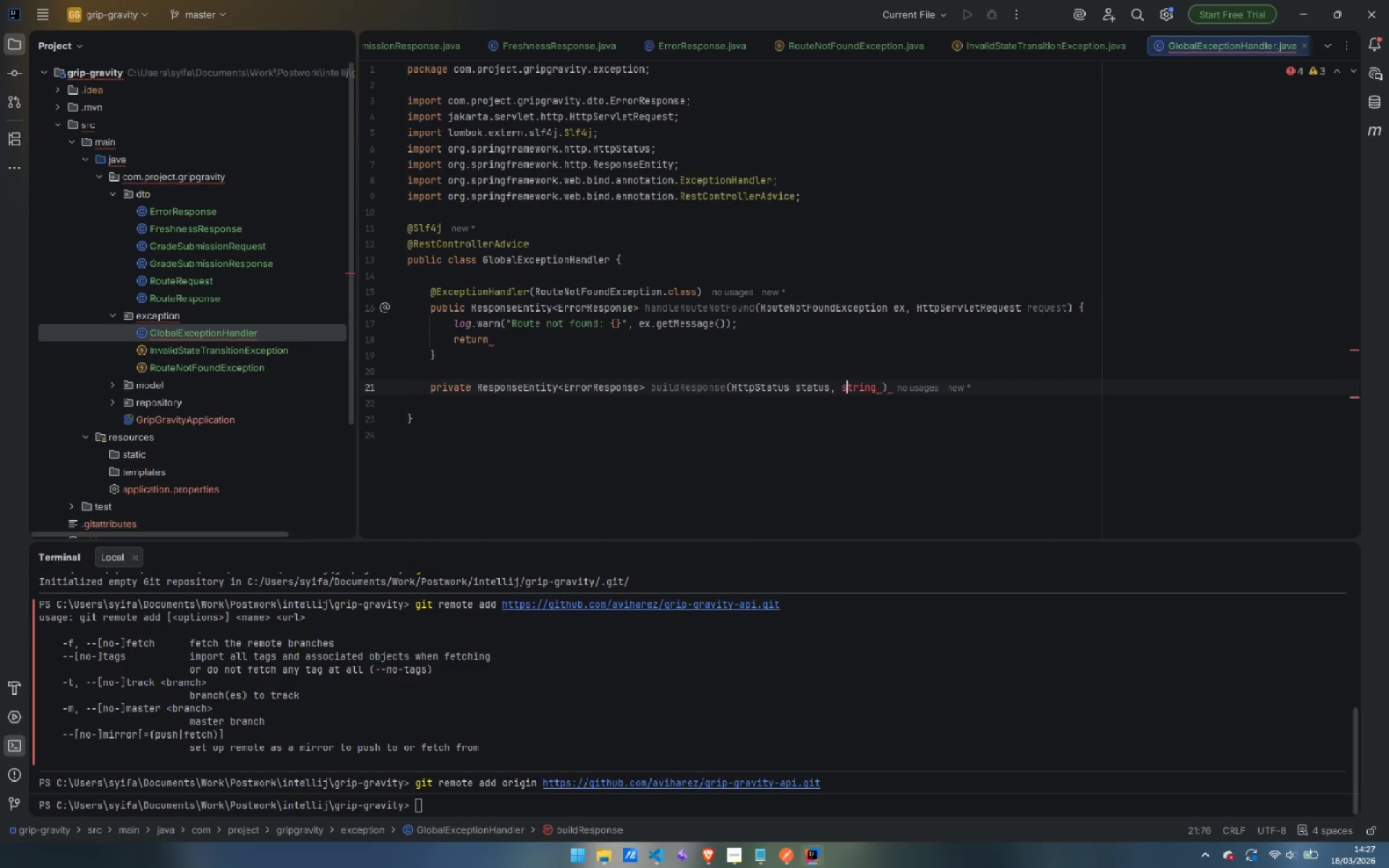 
key(ArrowRight)
 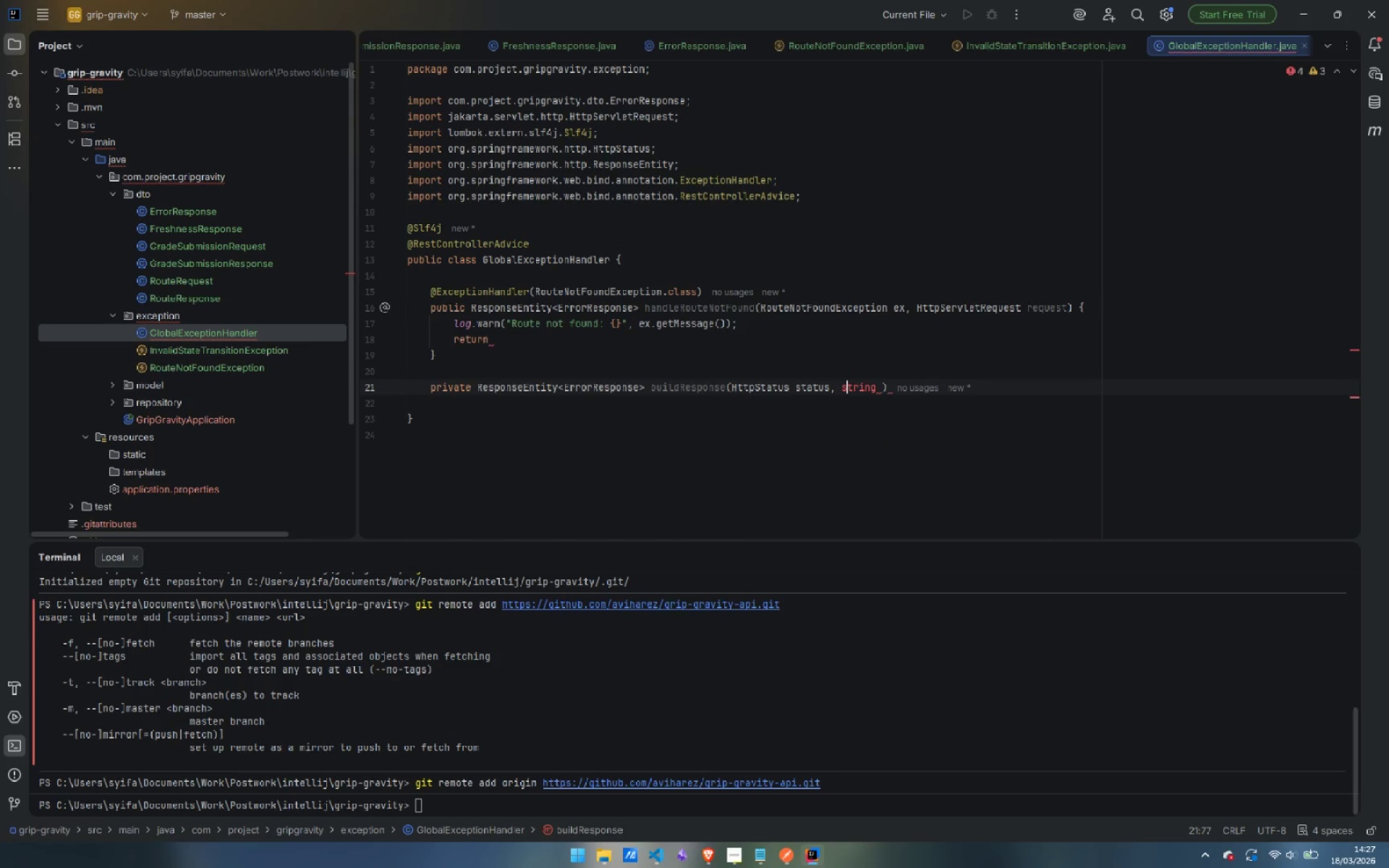 
key(Backspace)
 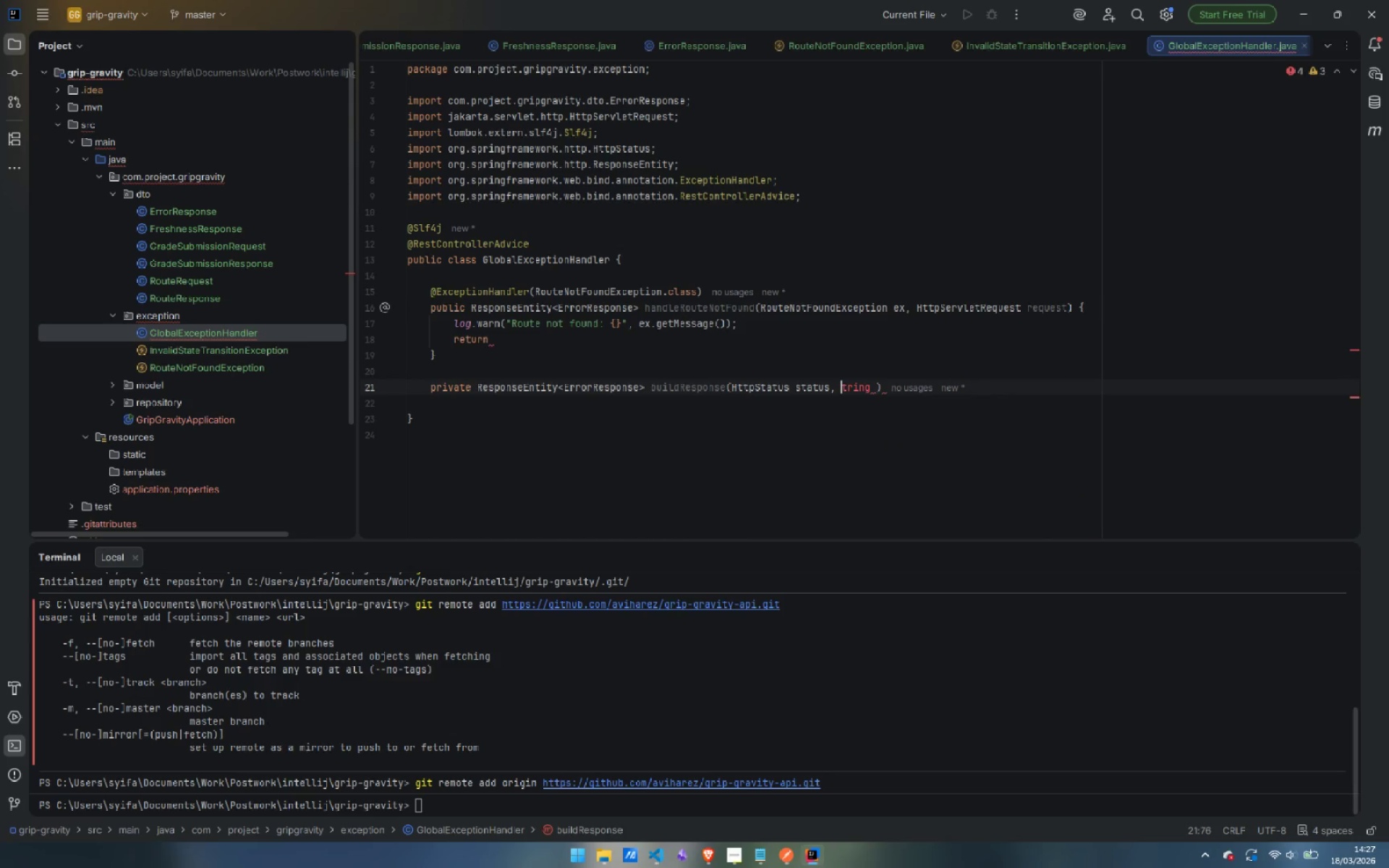 
key(Shift+ShiftLeft)
 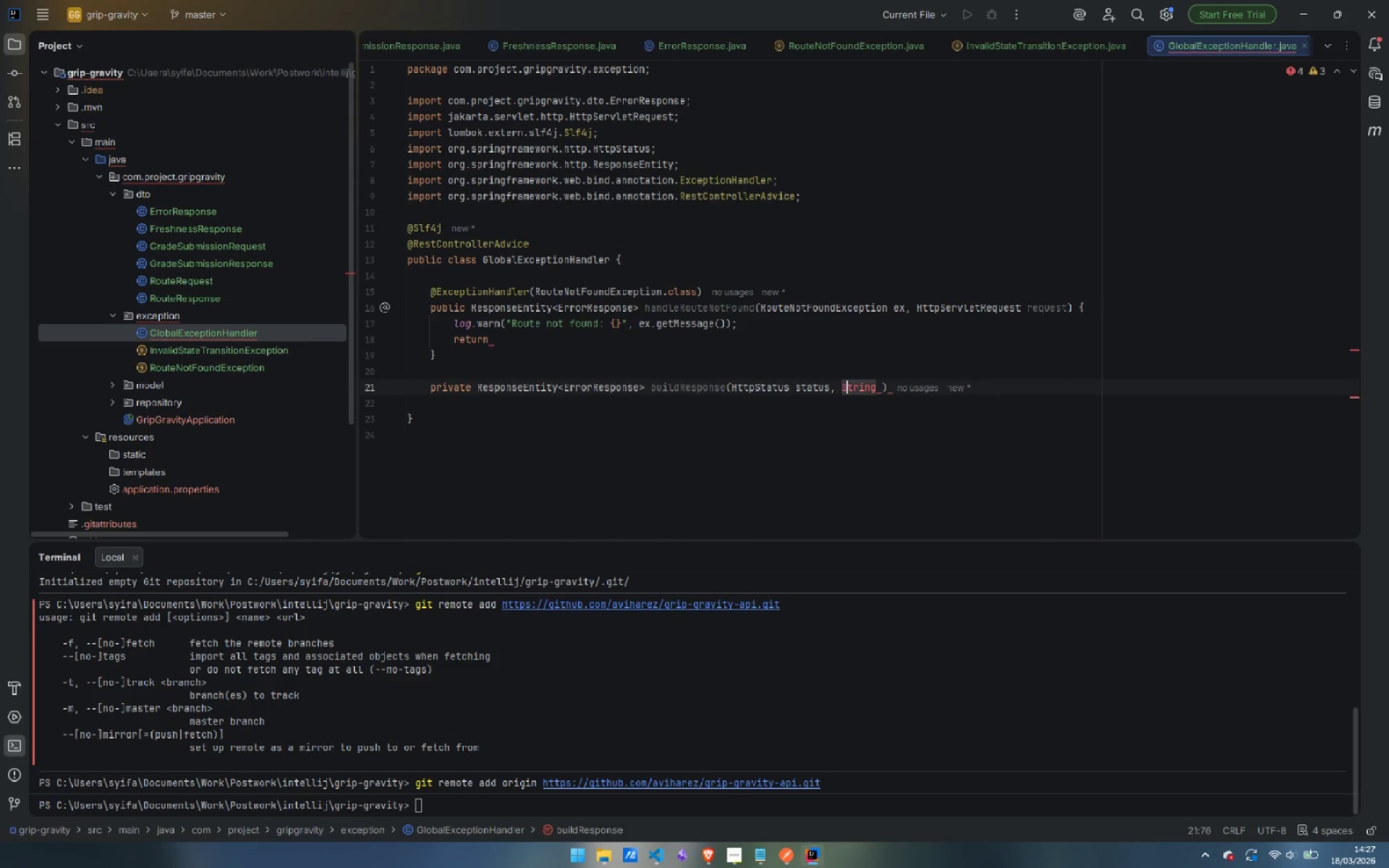 
key(Shift+S)
 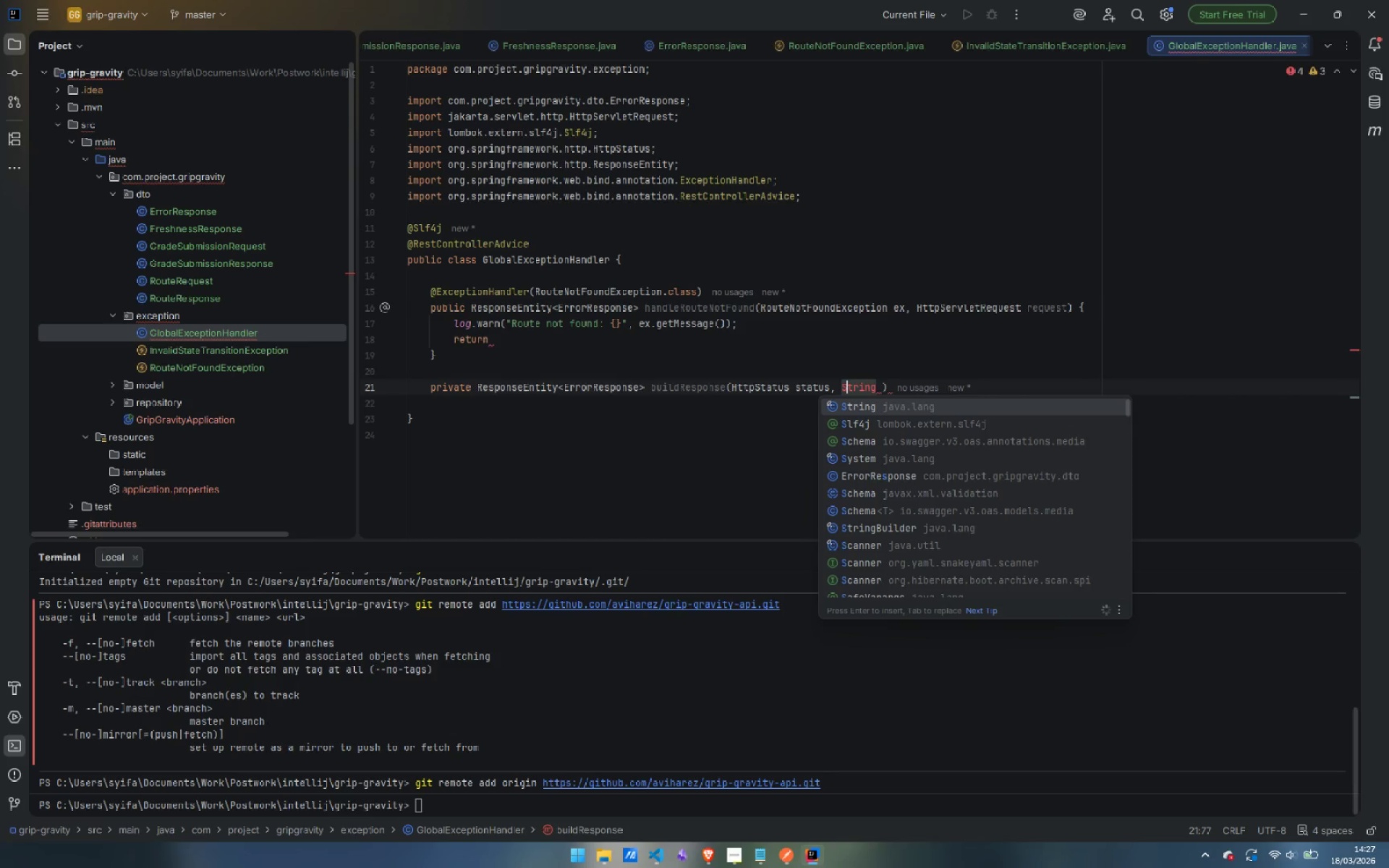 
key(Control+ArrowRight)
 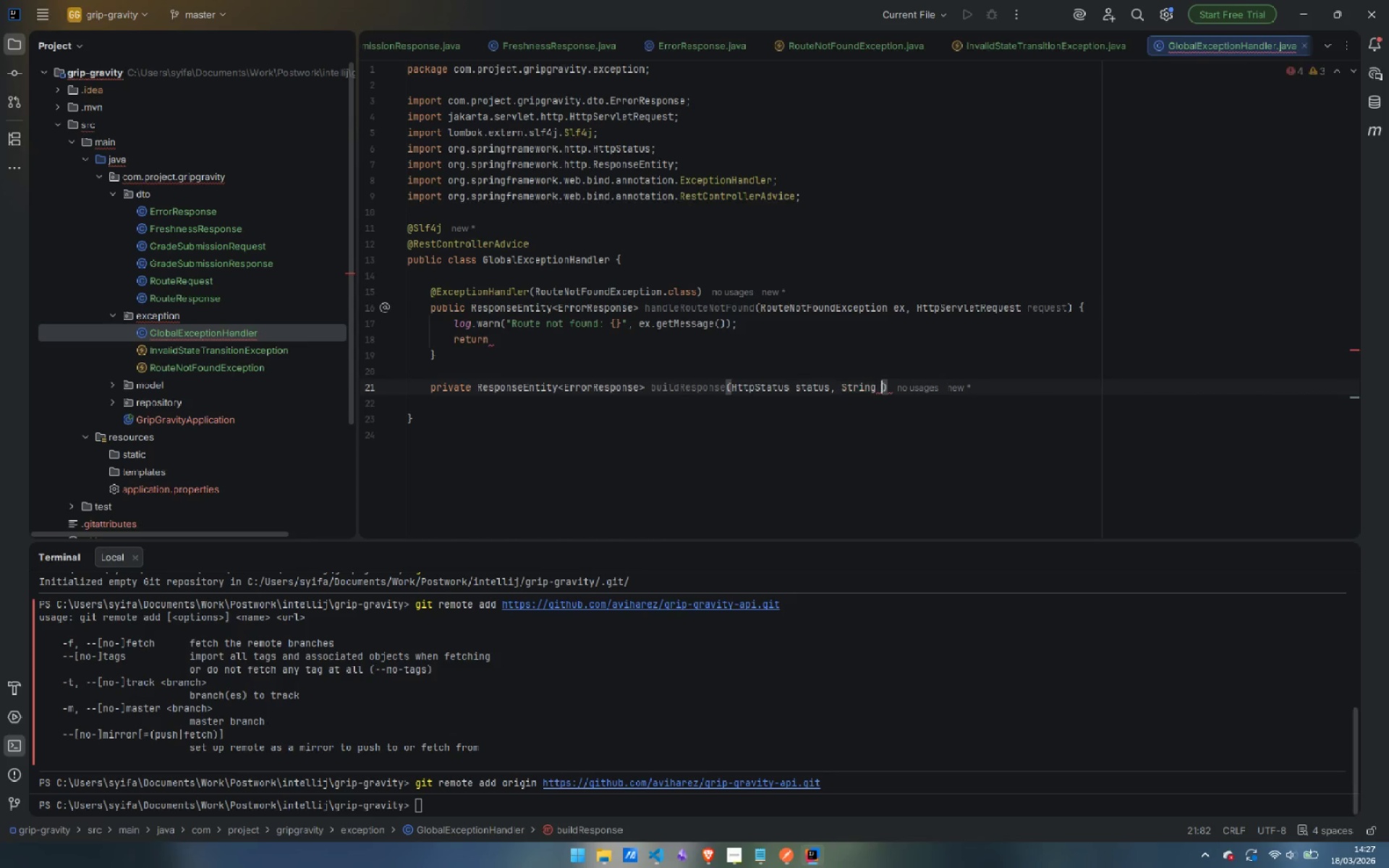 
key(ArrowRight)
 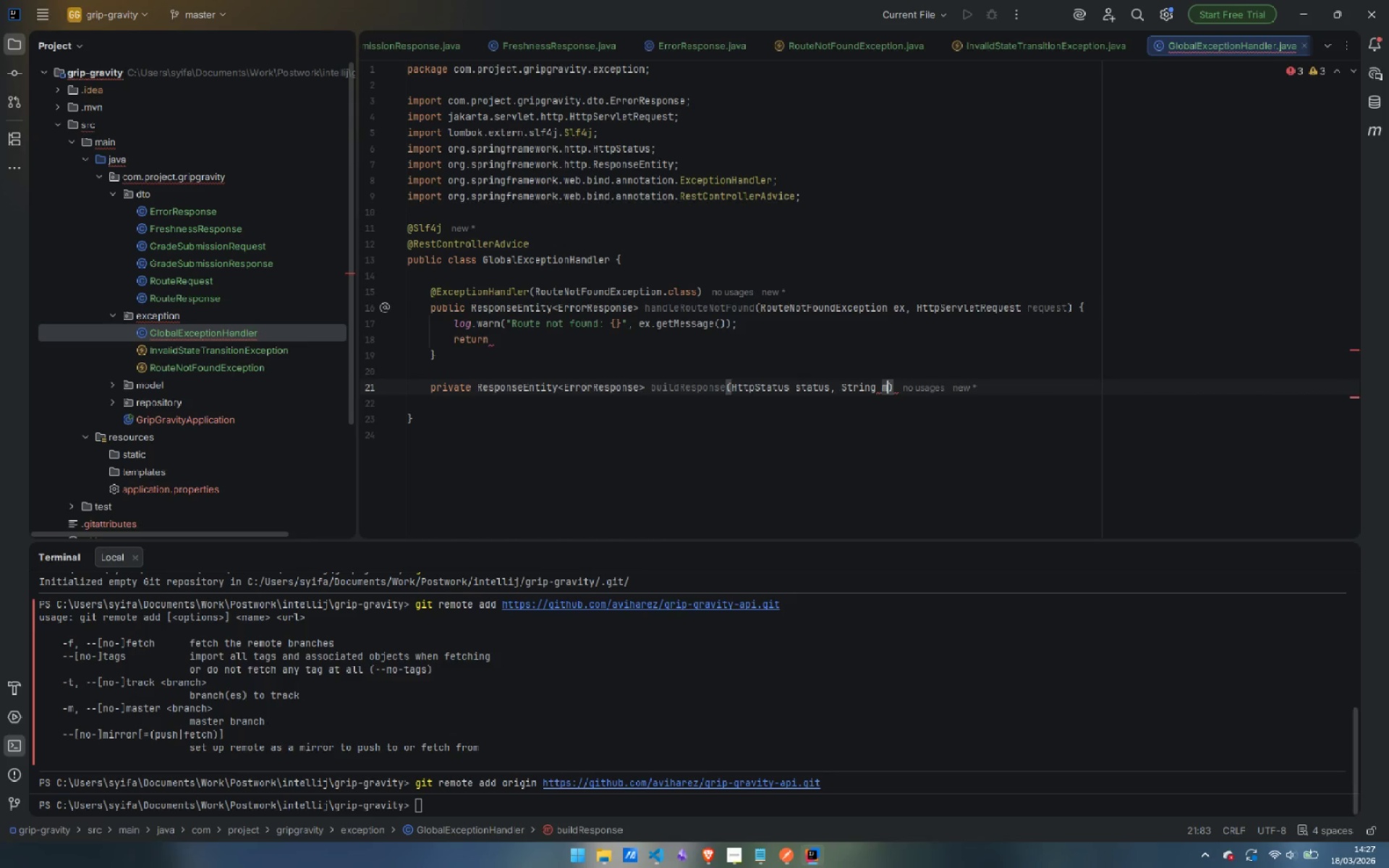 
type(message, String)
 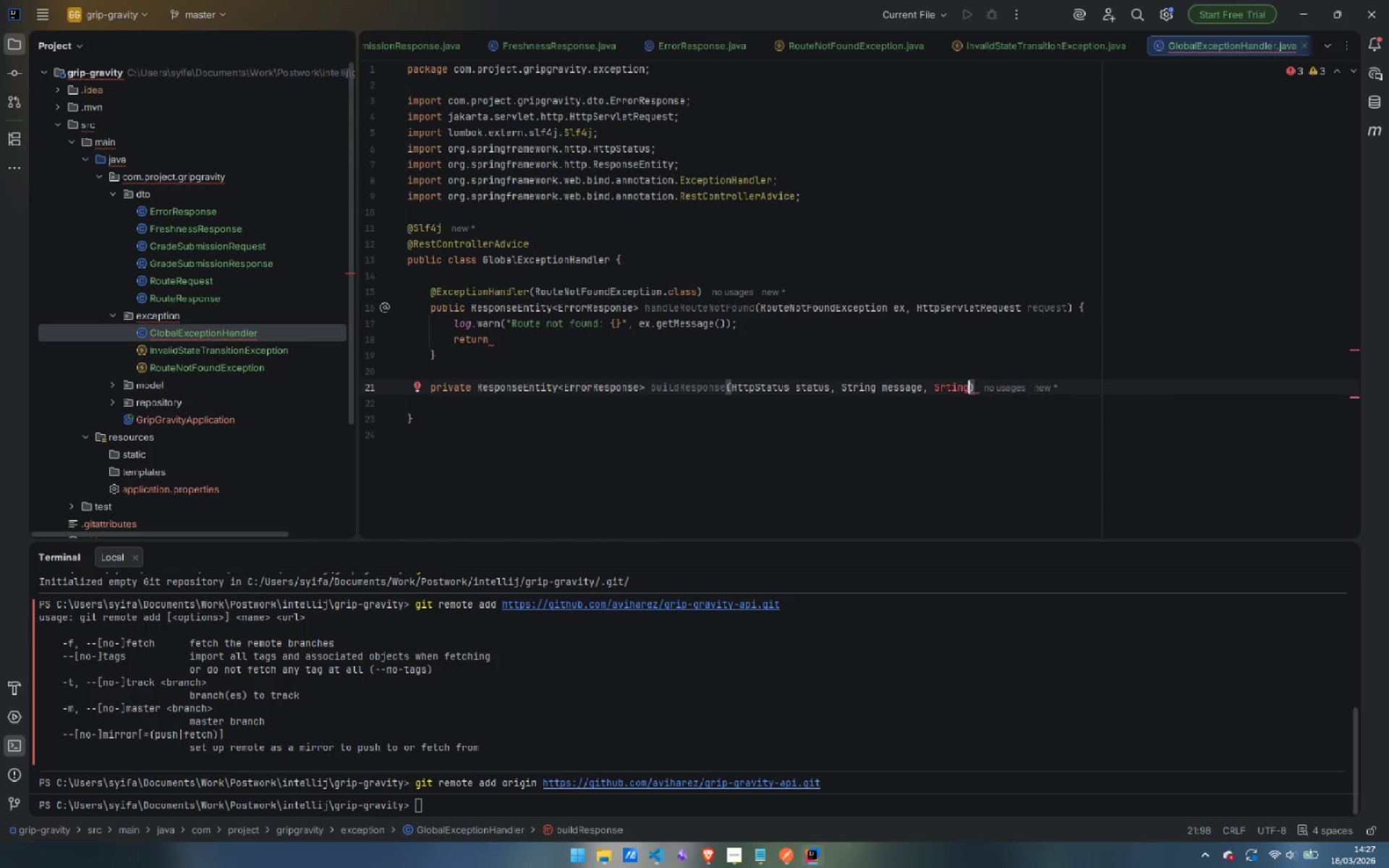 
key(Control+ControlLeft)
 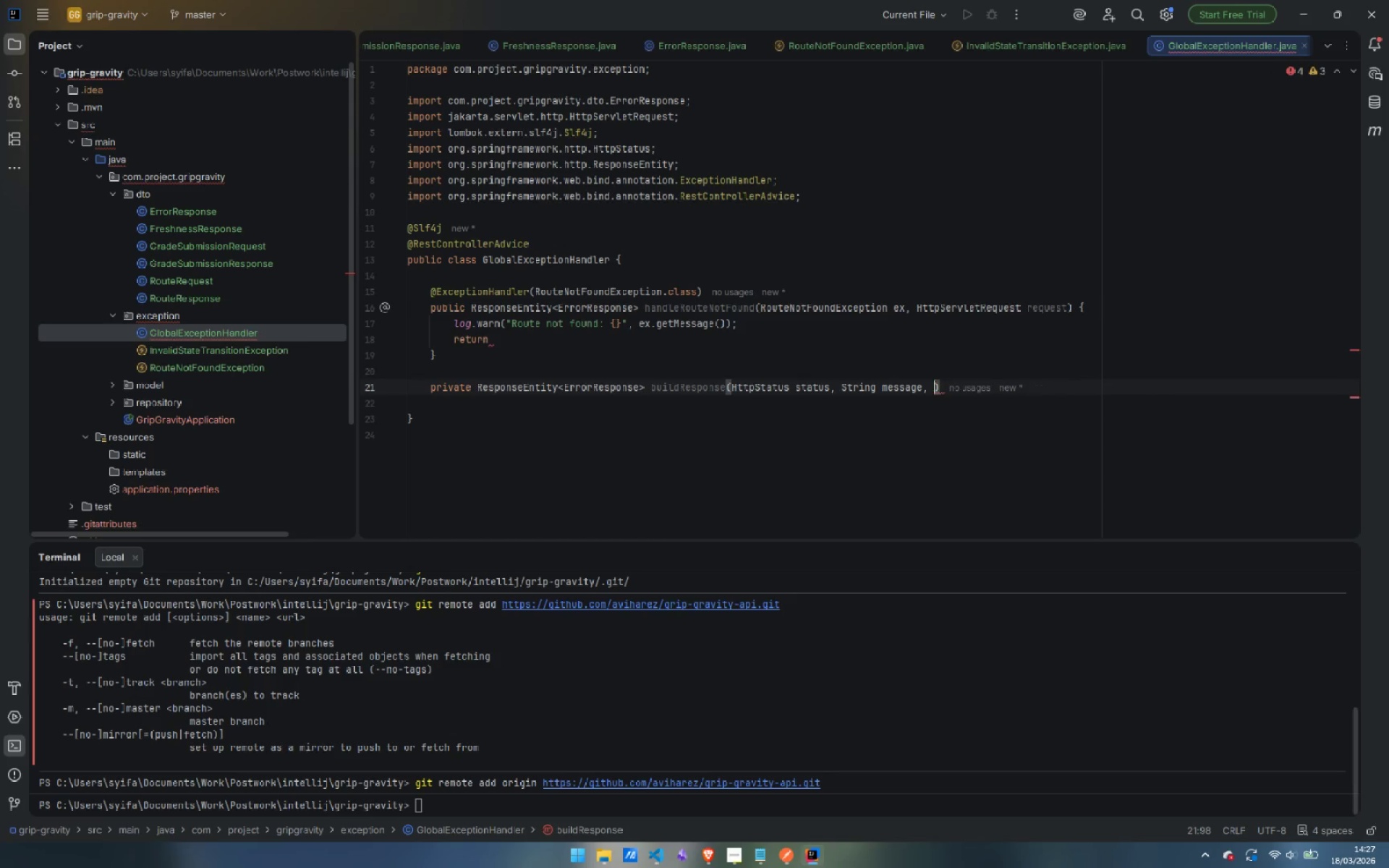 
key(Control+Backspace)
 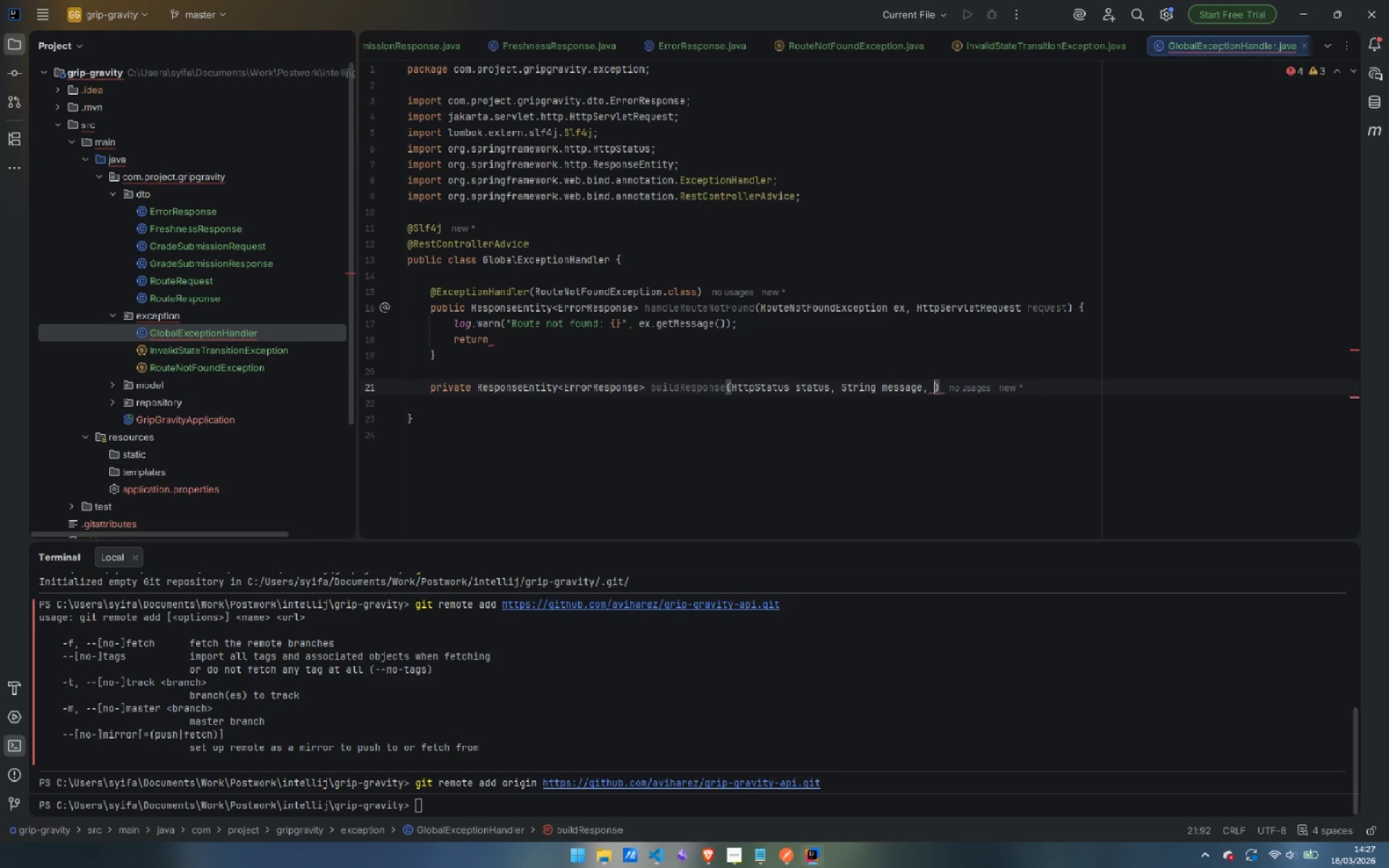 
type(string )
 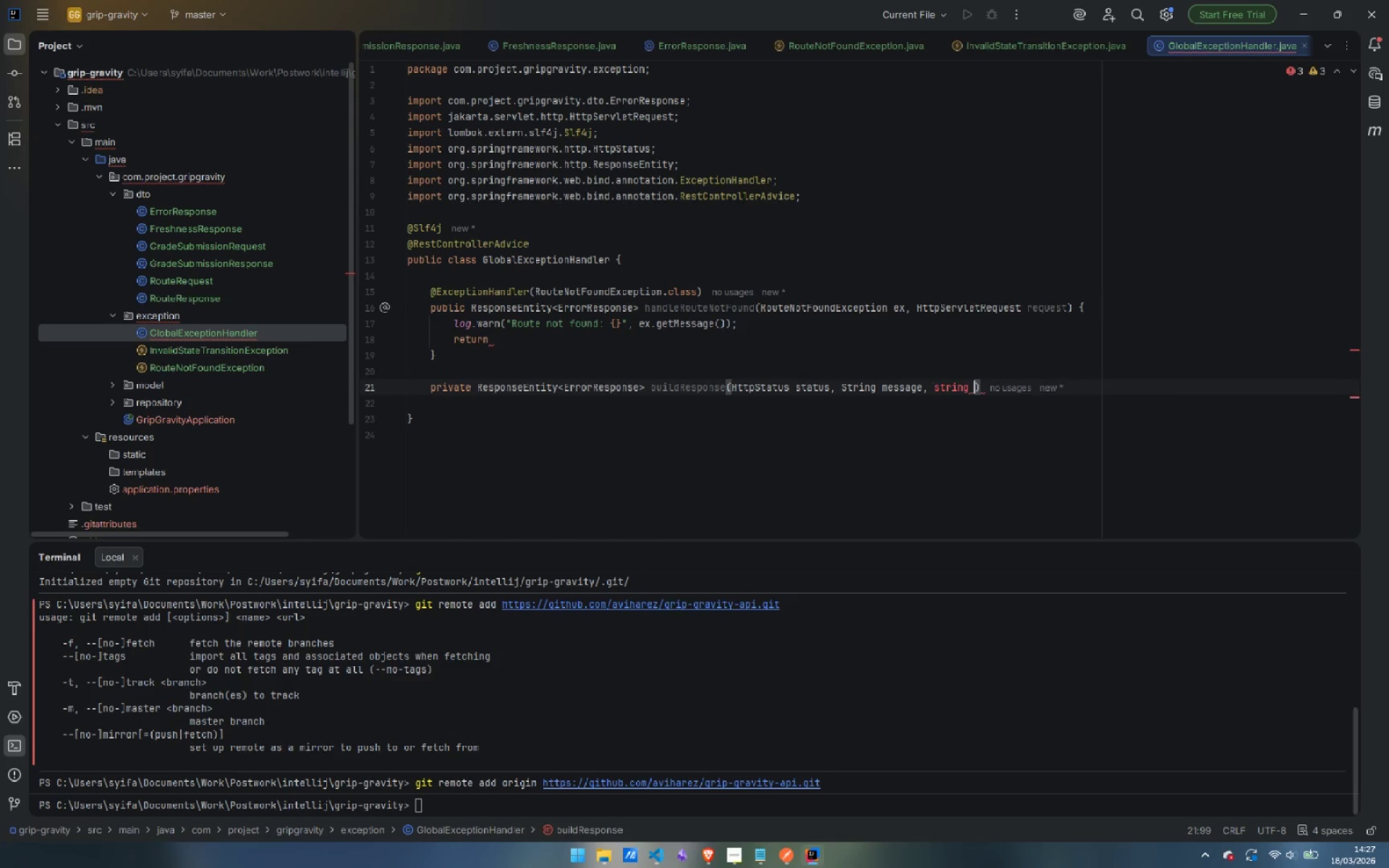 
key(Control+ArrowLeft)
 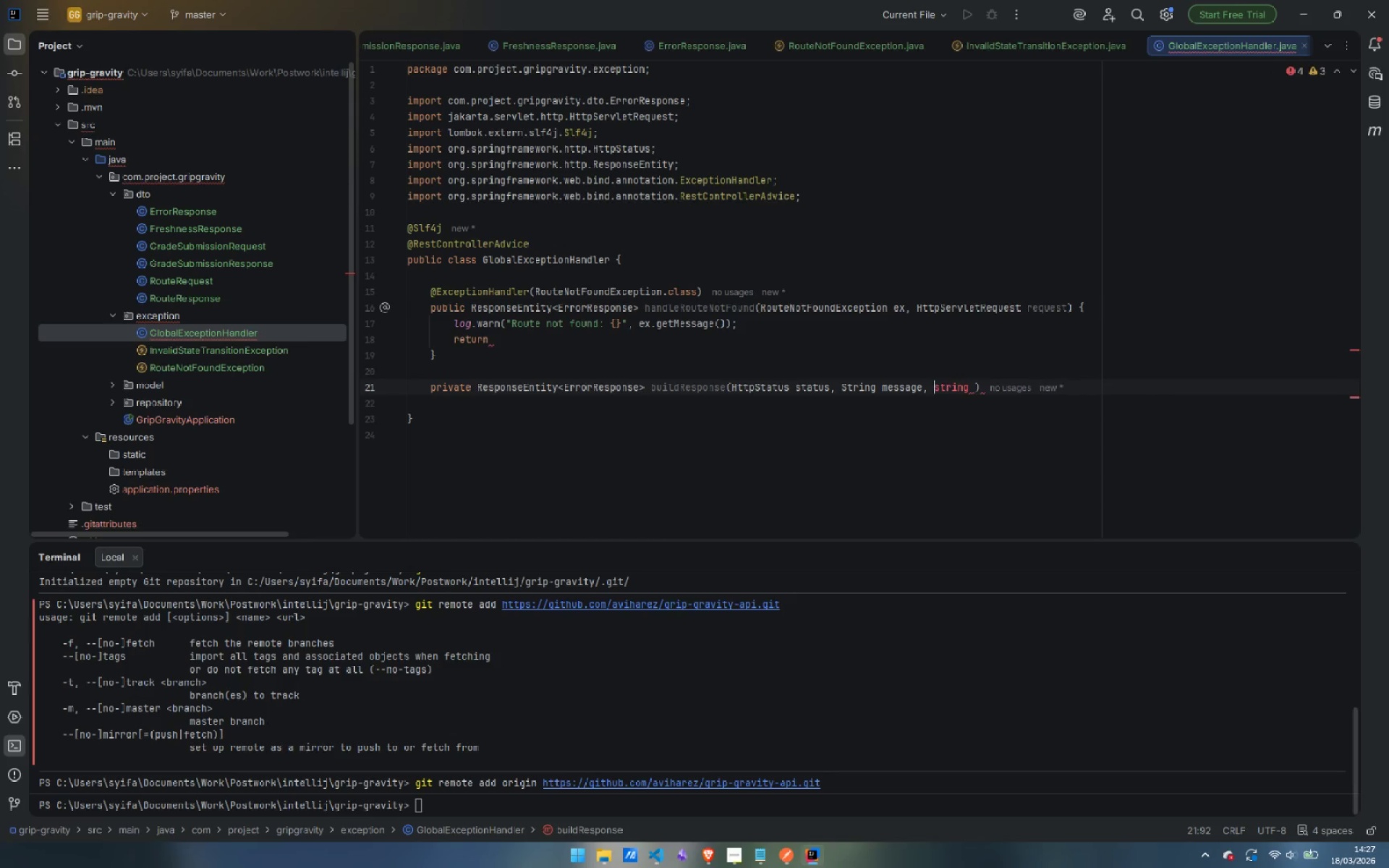 
key(ArrowRight)
 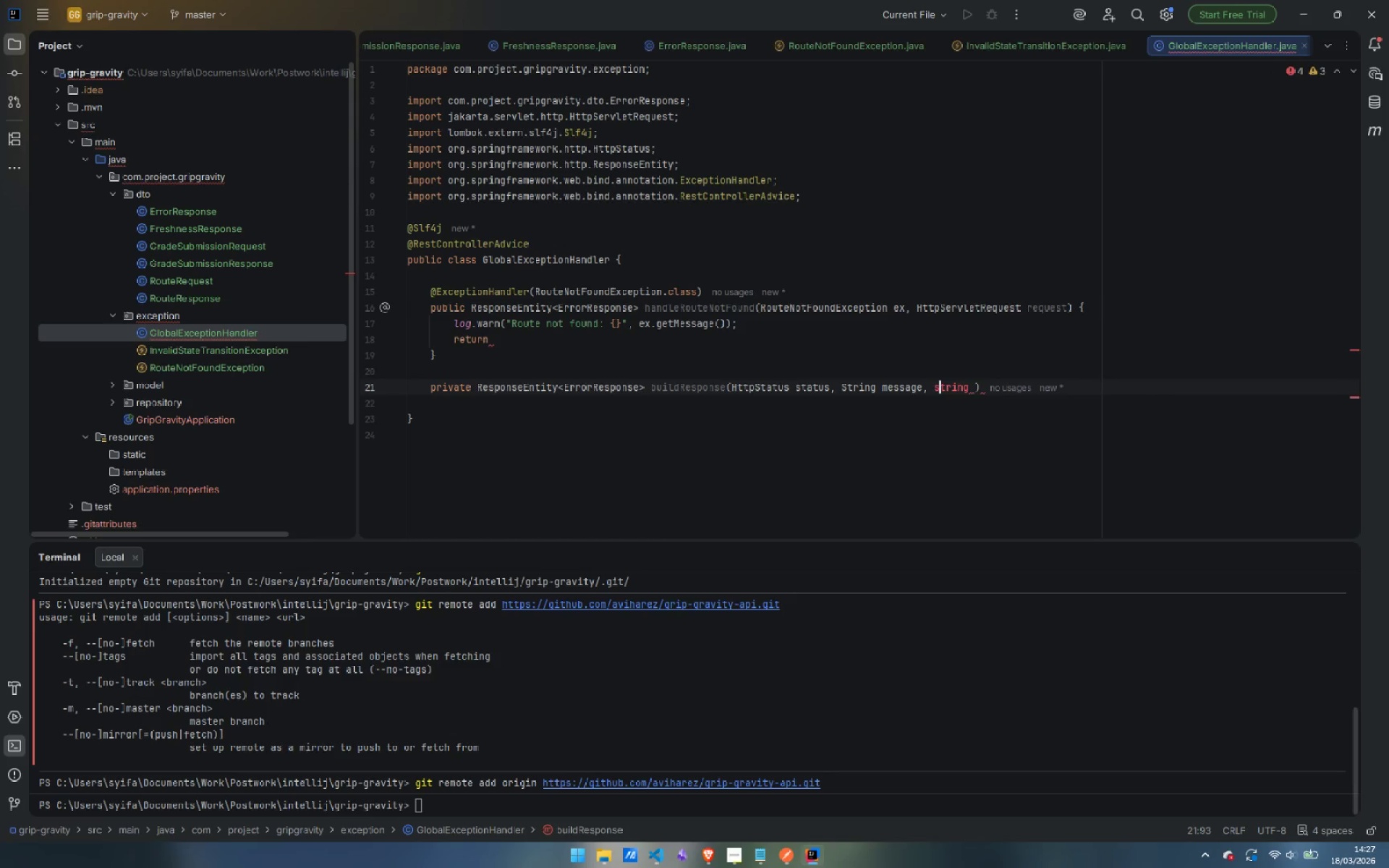 
key(Backspace)
 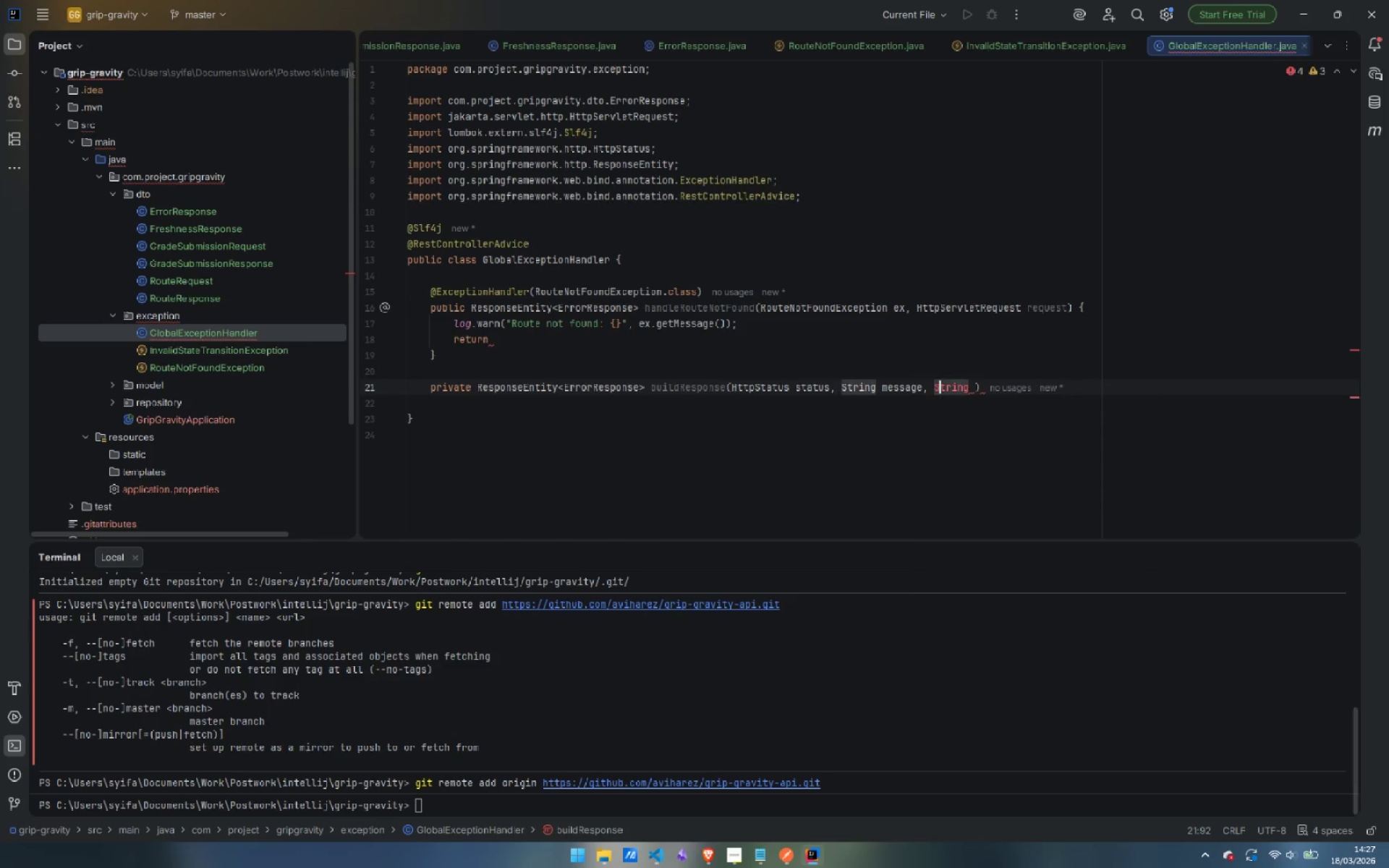 
key(Shift+ShiftLeft)
 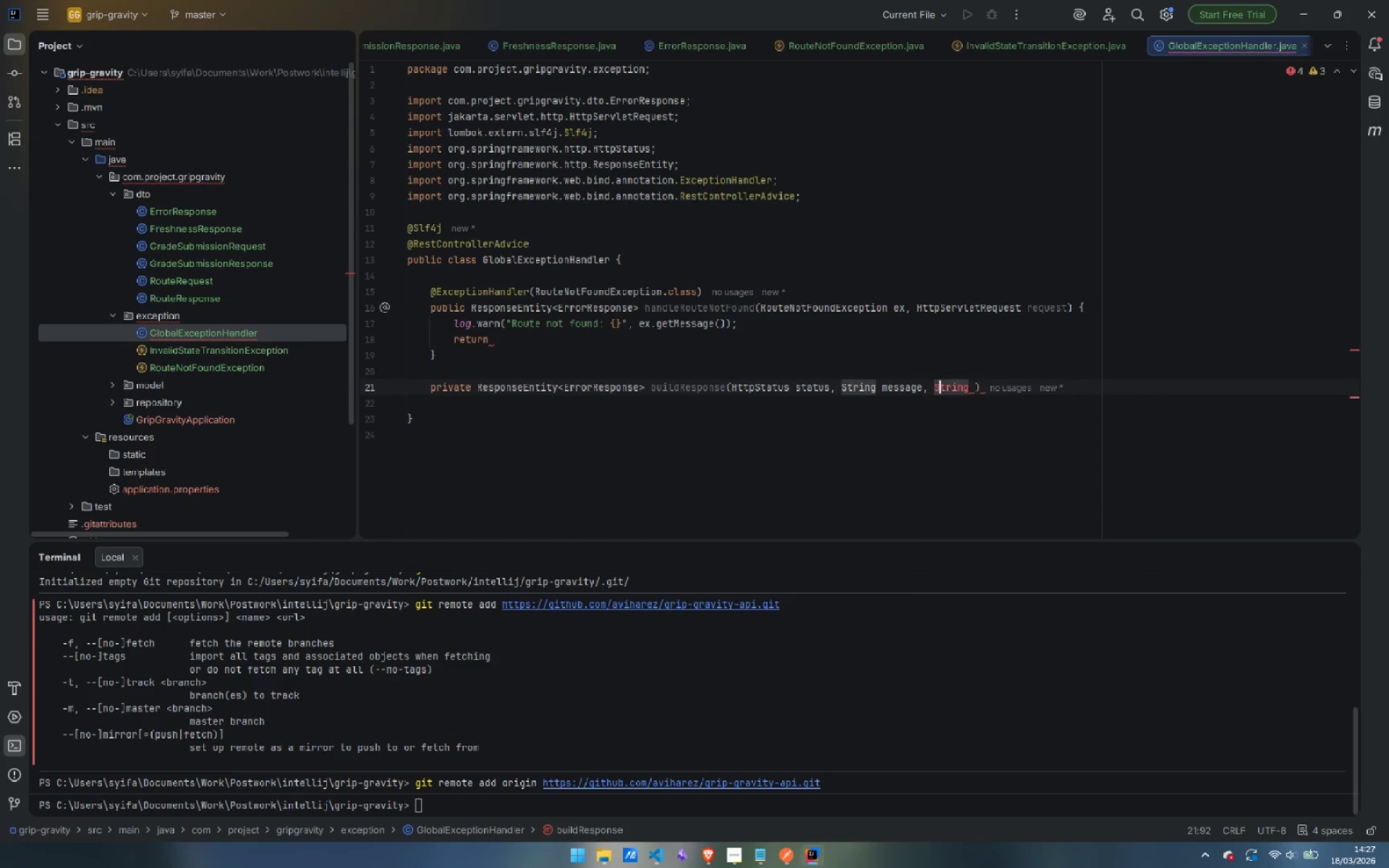 
key(Shift+S)
 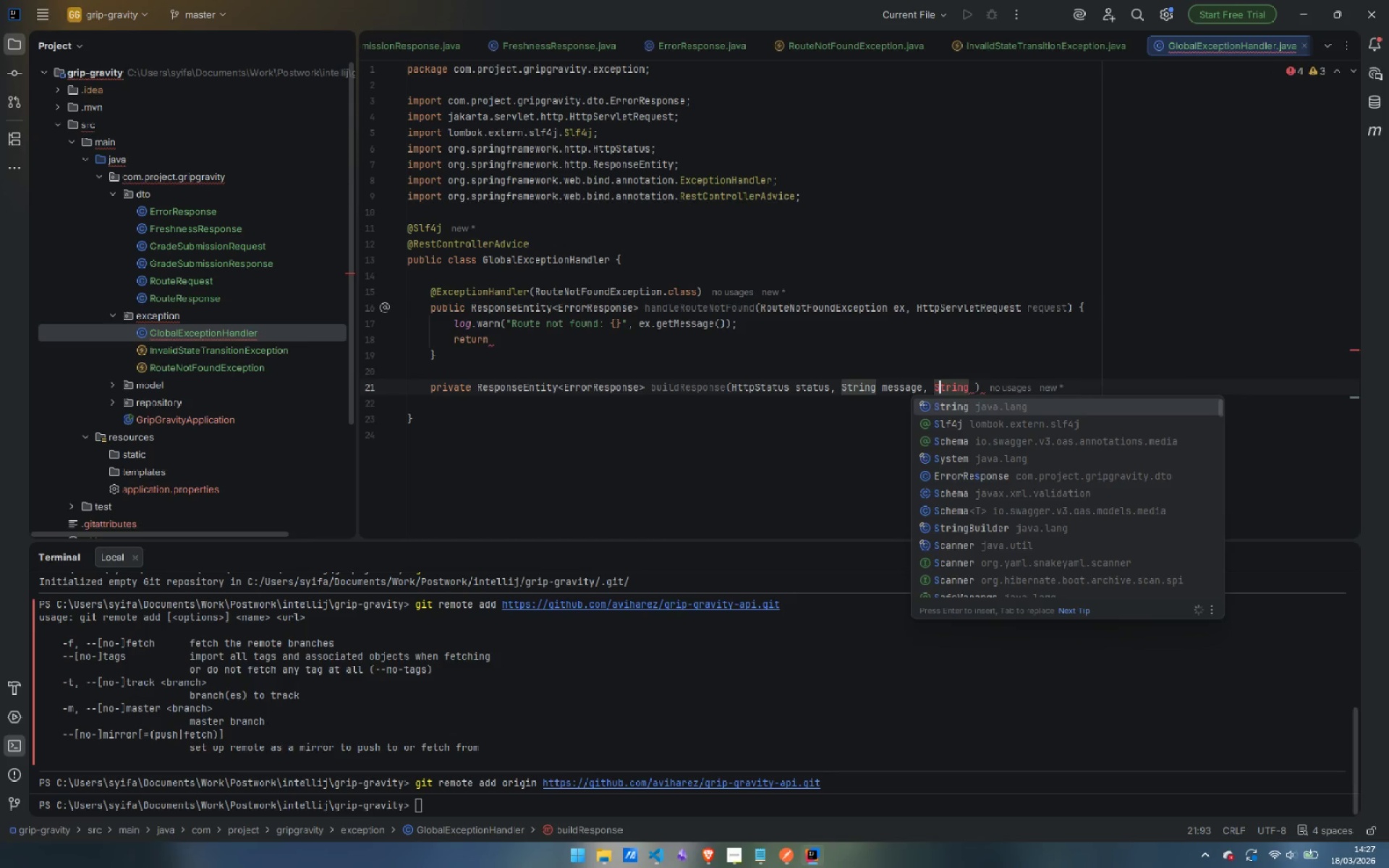 
key(Control+ControlLeft)
 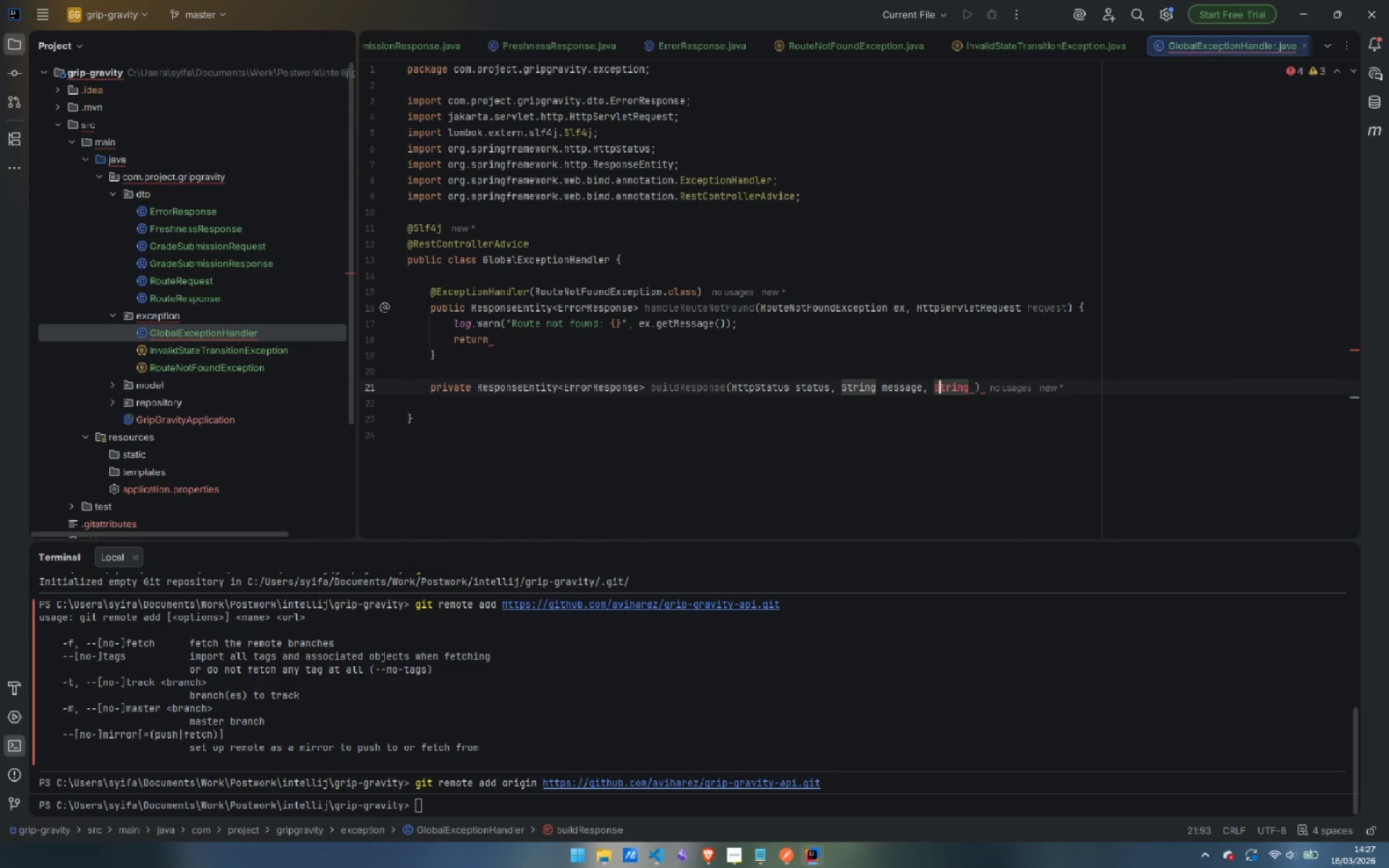 
key(Control+ArrowRight)
 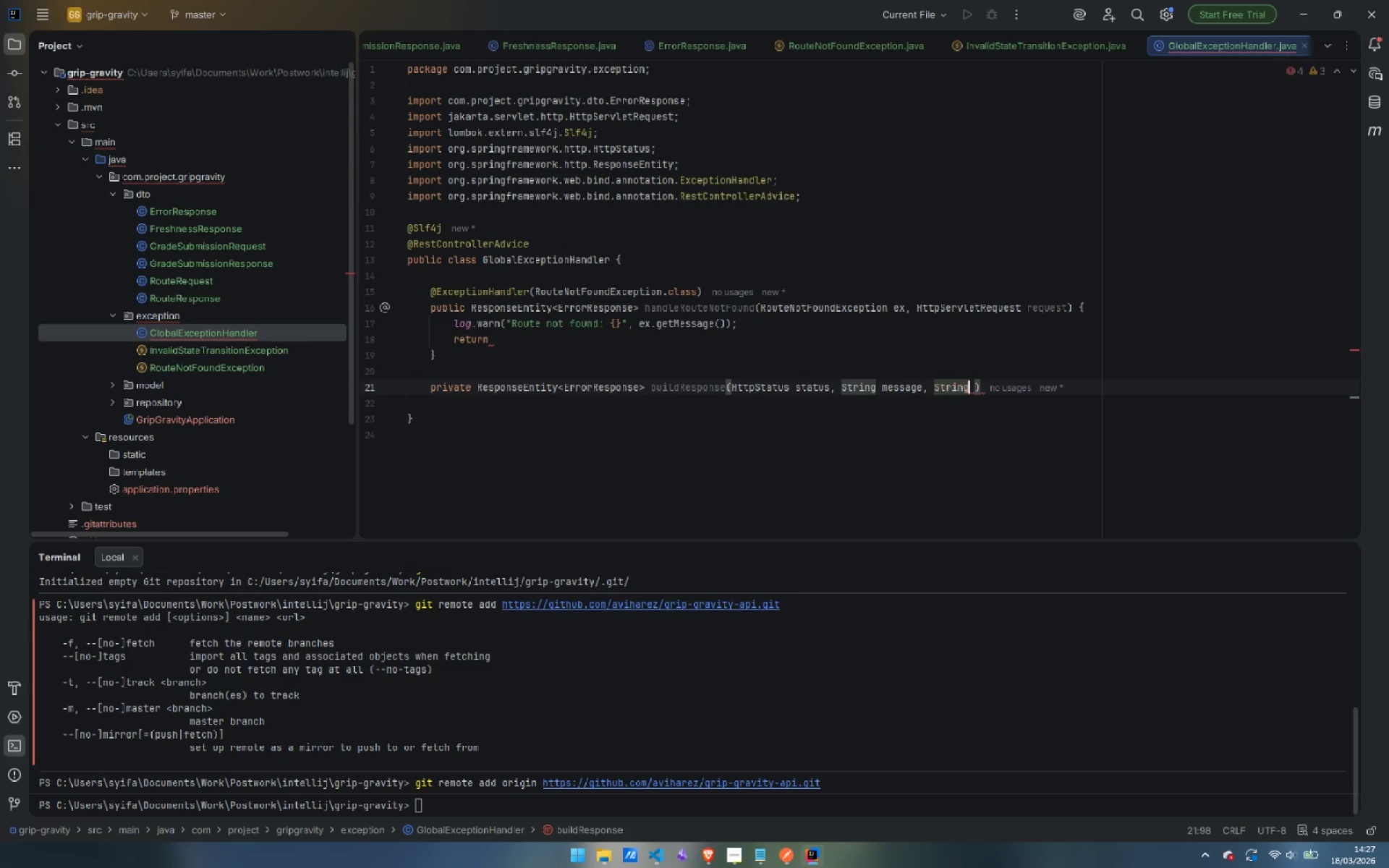 
key(ArrowRight)
 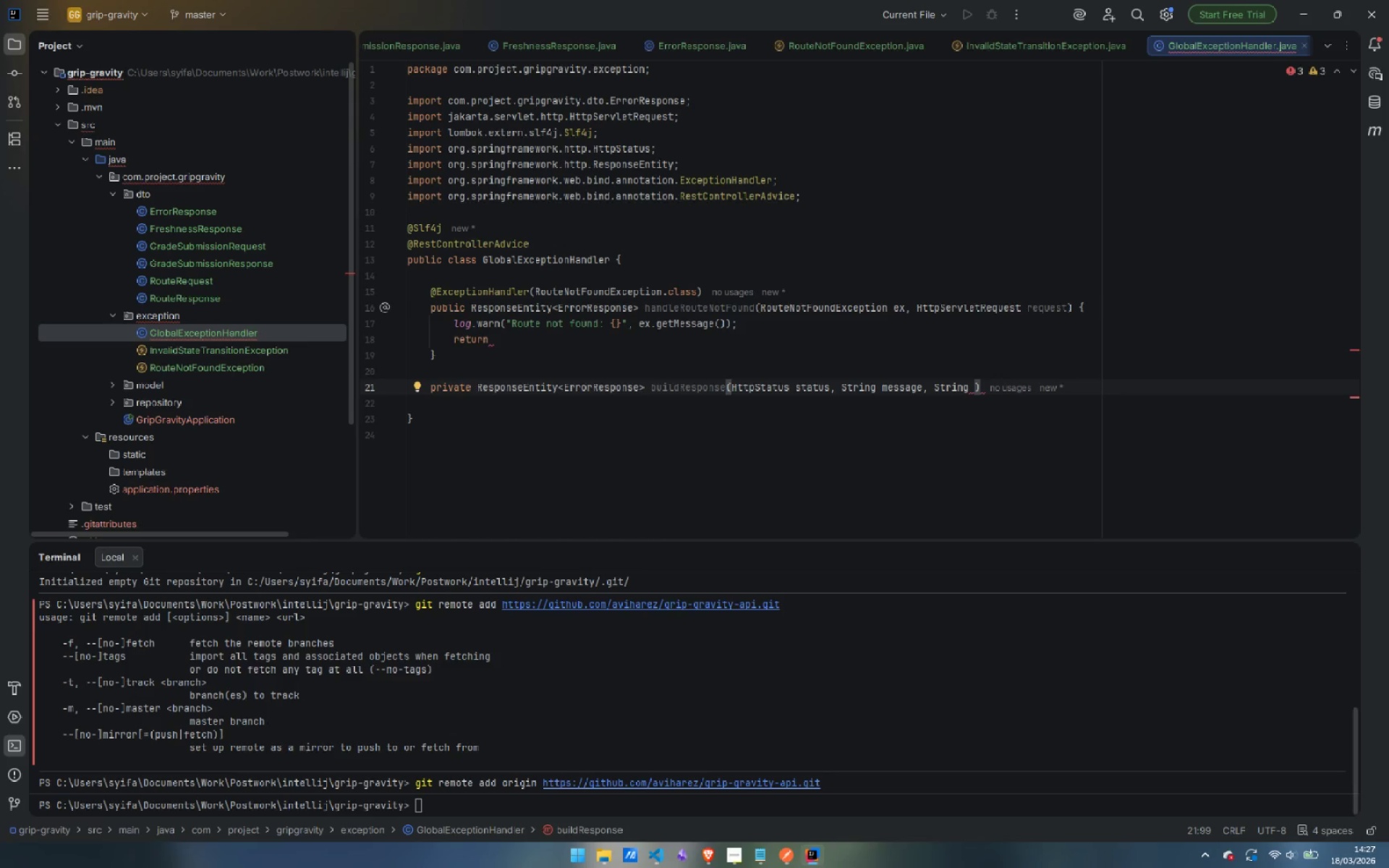 
wait(5.33)
 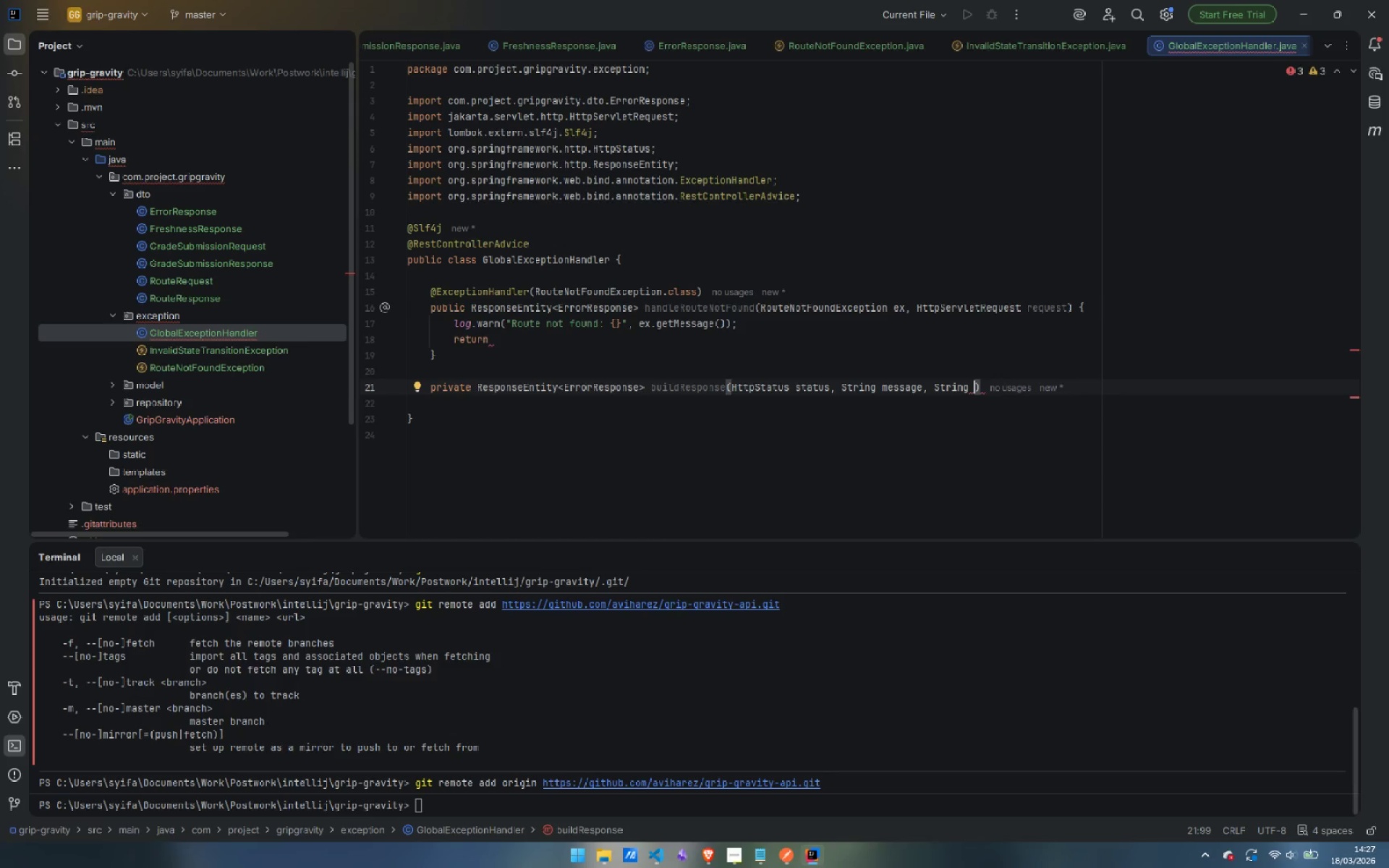 
type(path)
 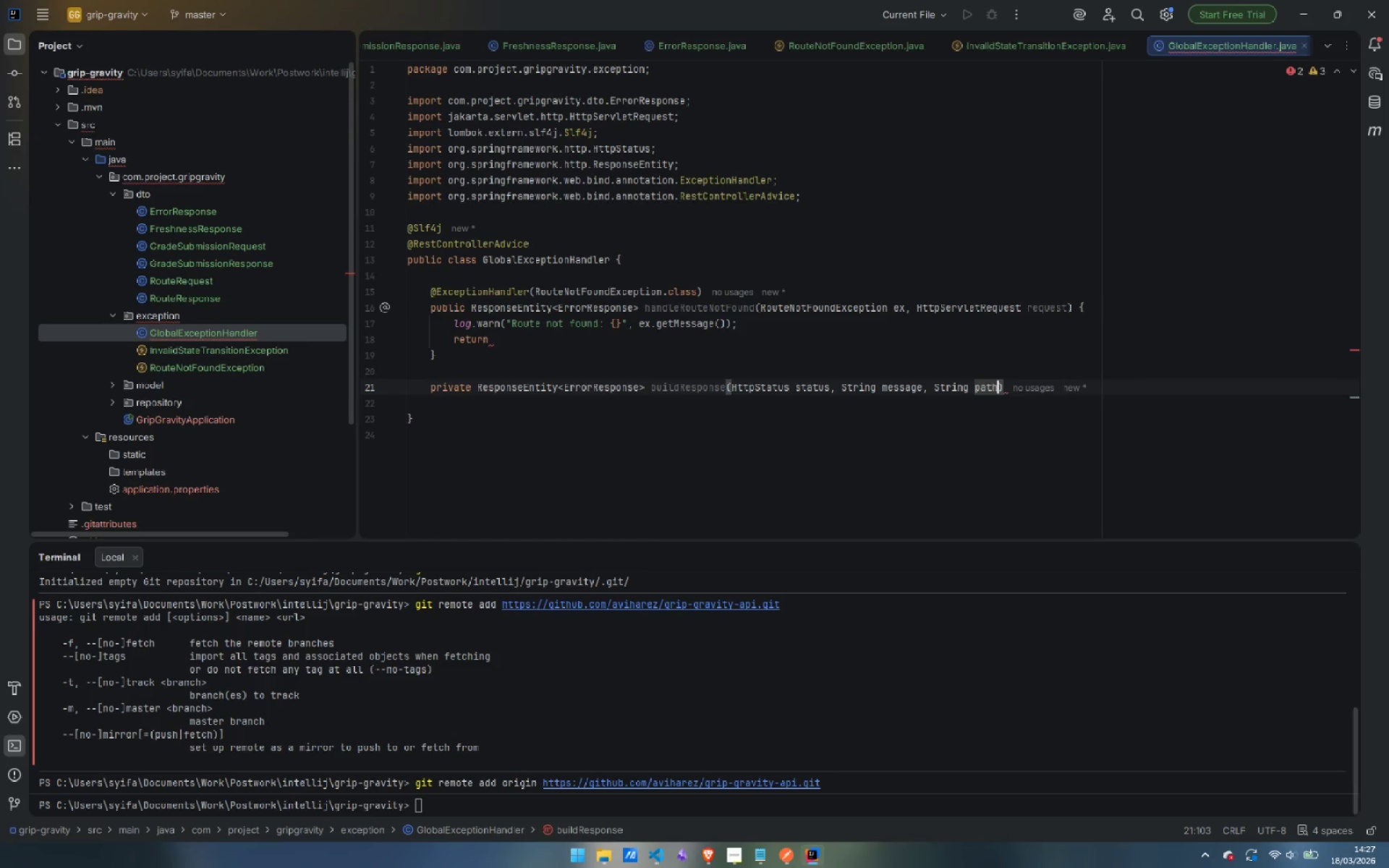 
key(ArrowRight)
 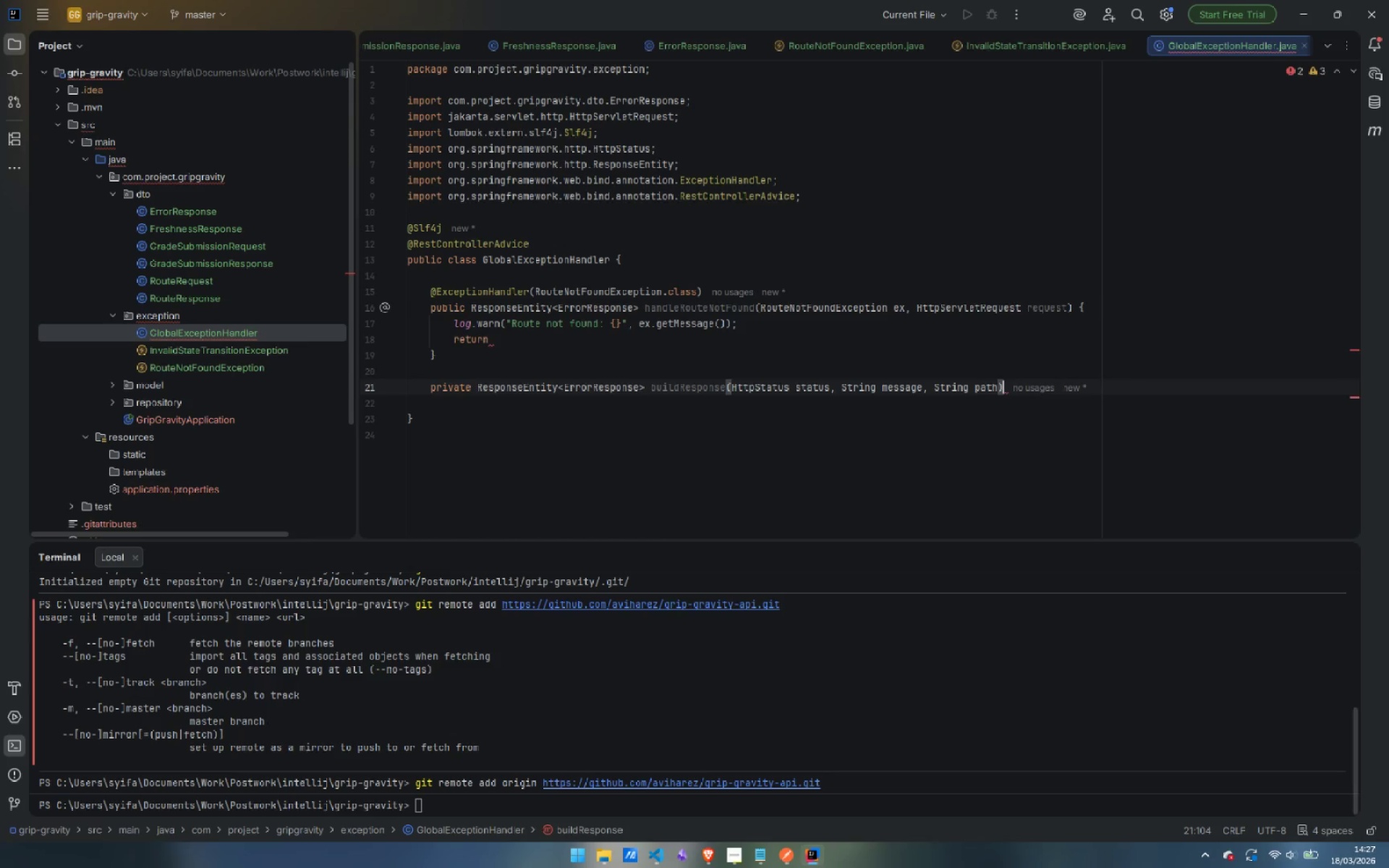 
key(Space)
 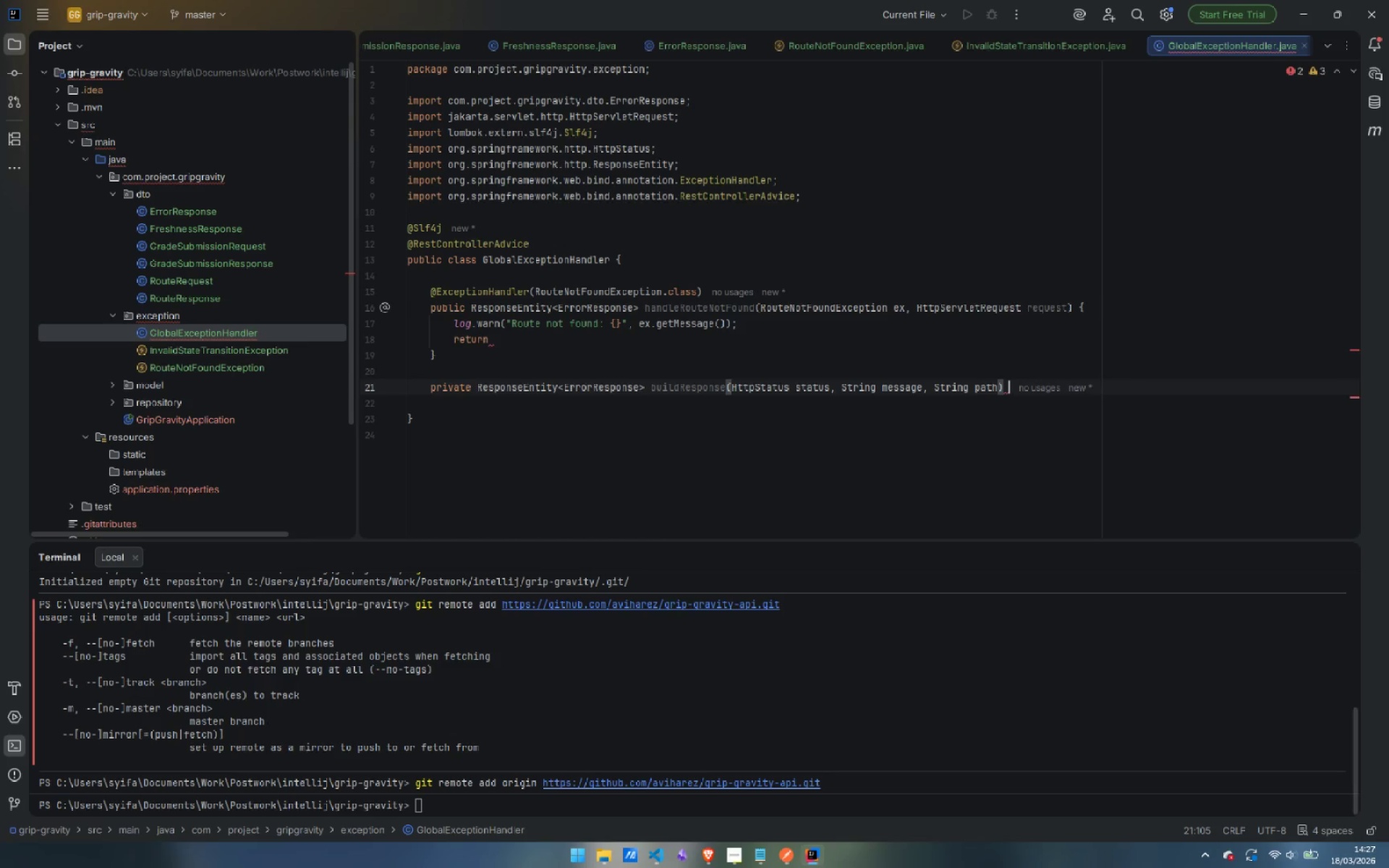 
key(Shift+BracketLeft)
 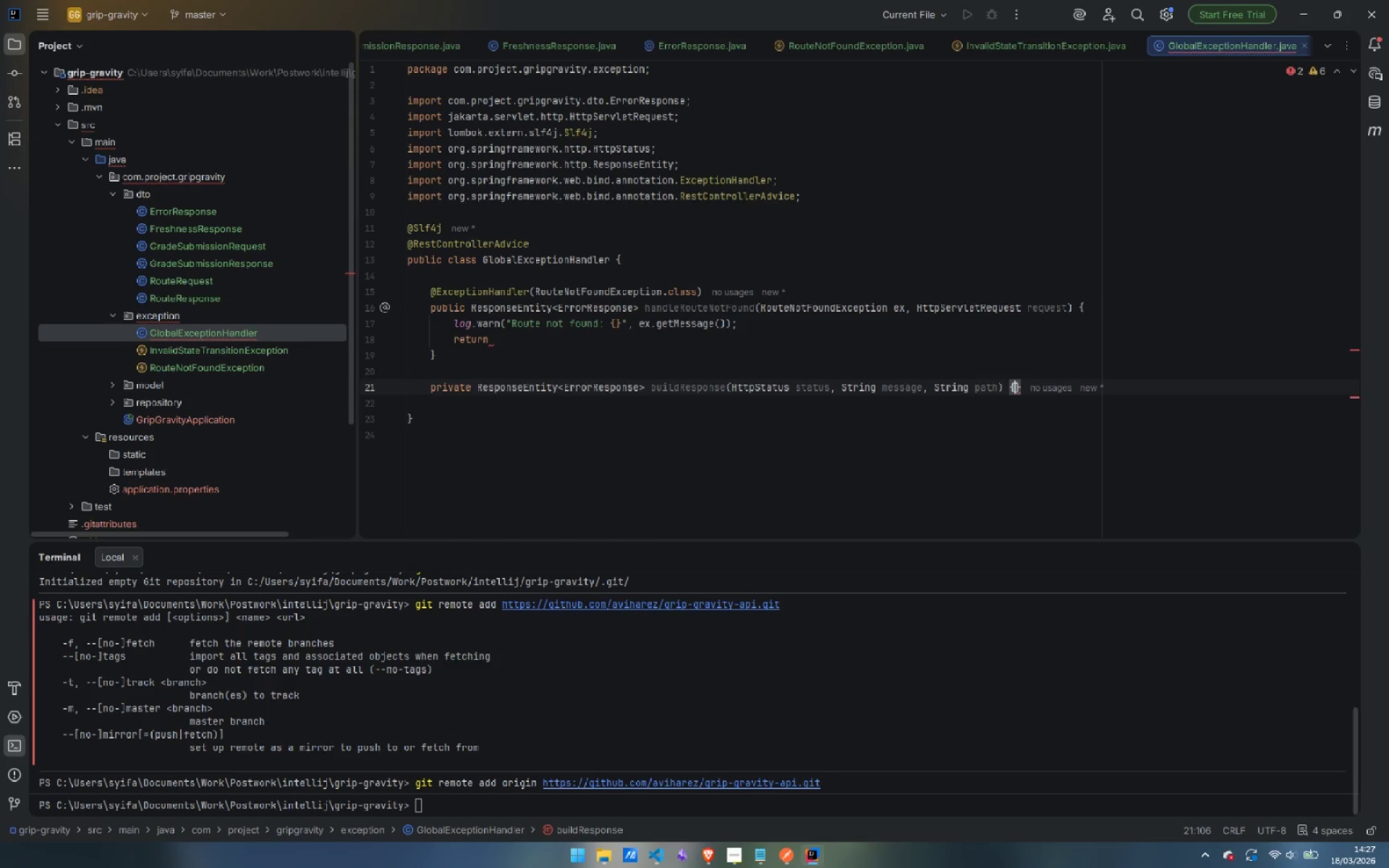 
key(Enter)
 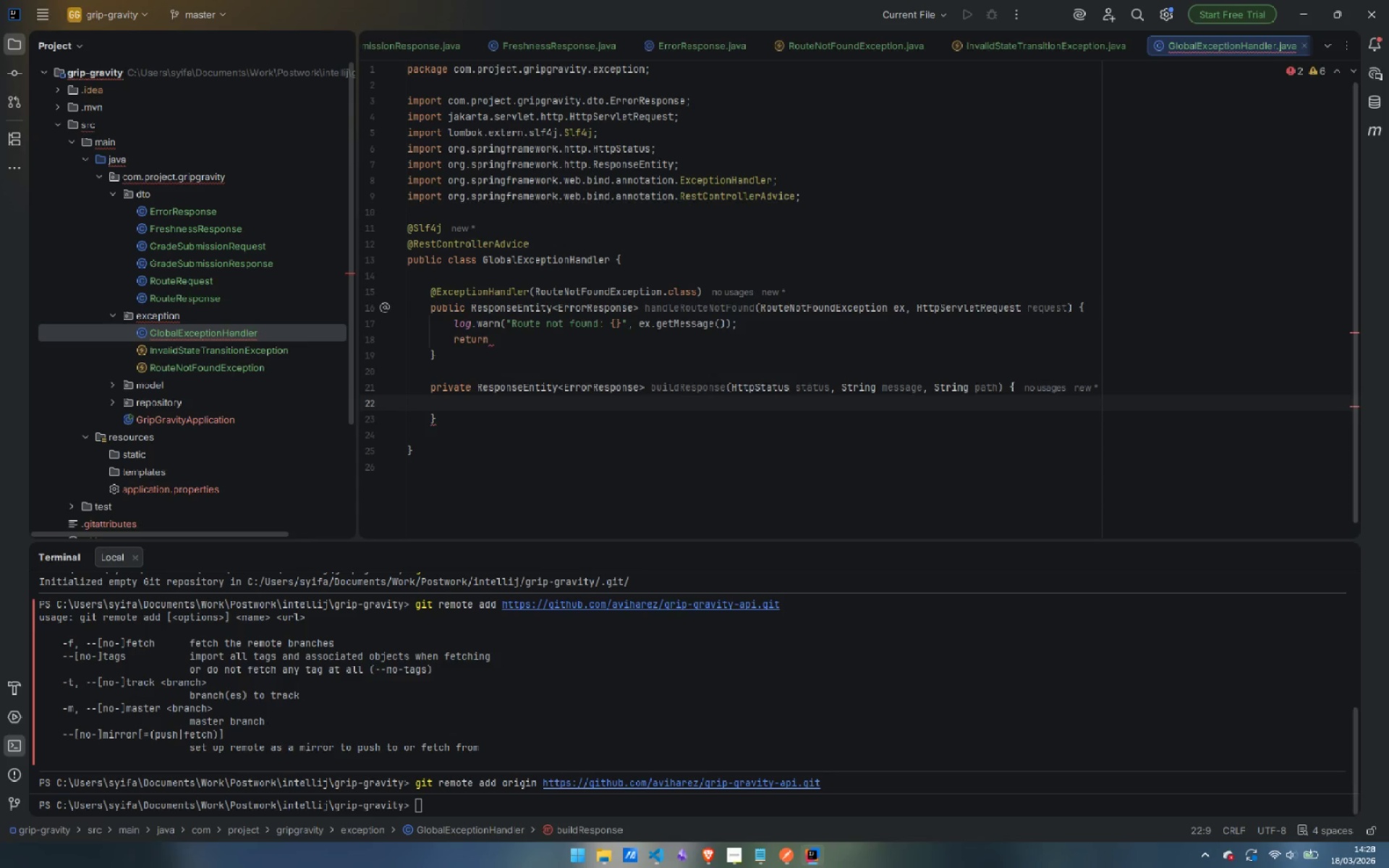 
wait(6.02)
 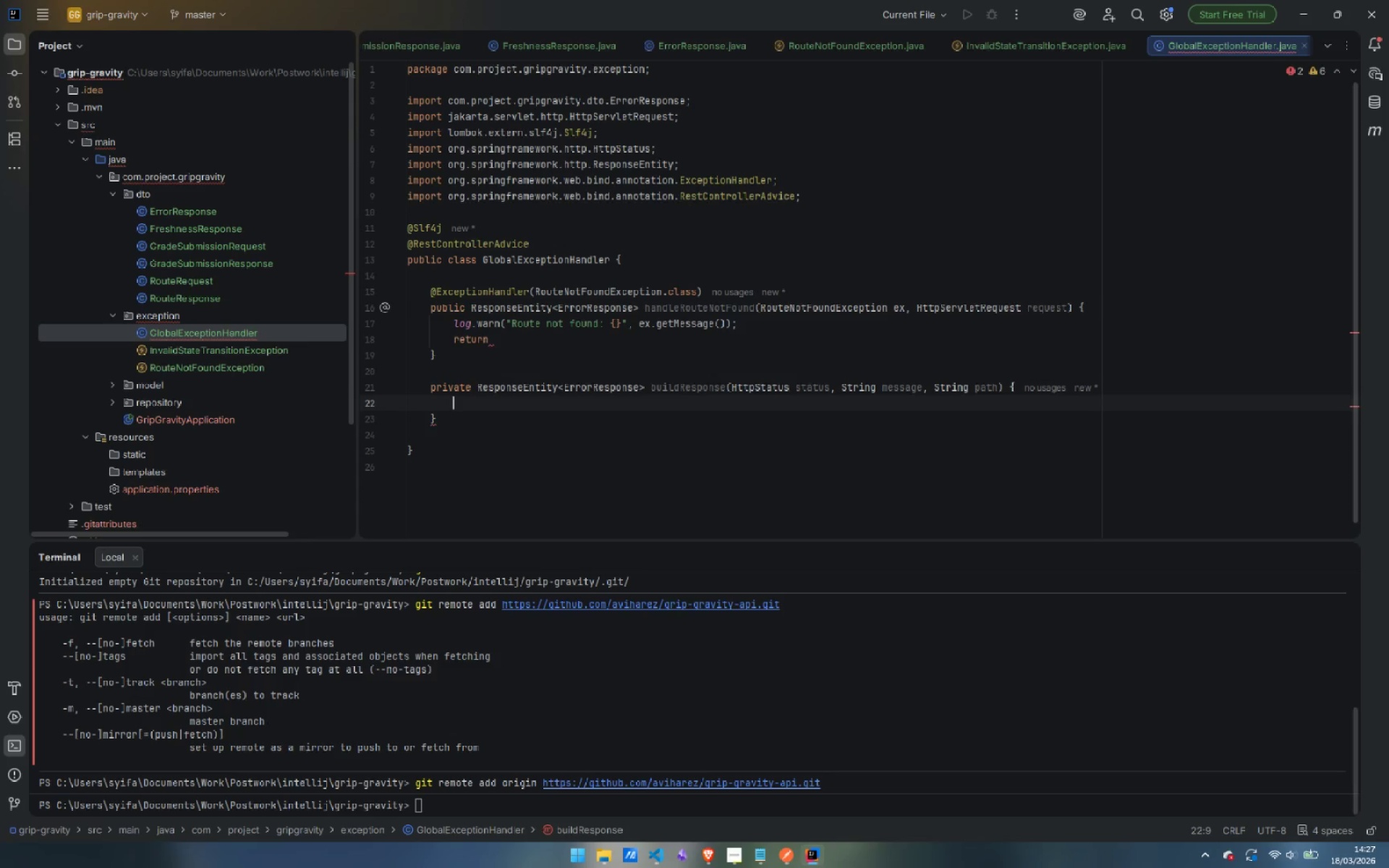 
type(ErrorRes)
 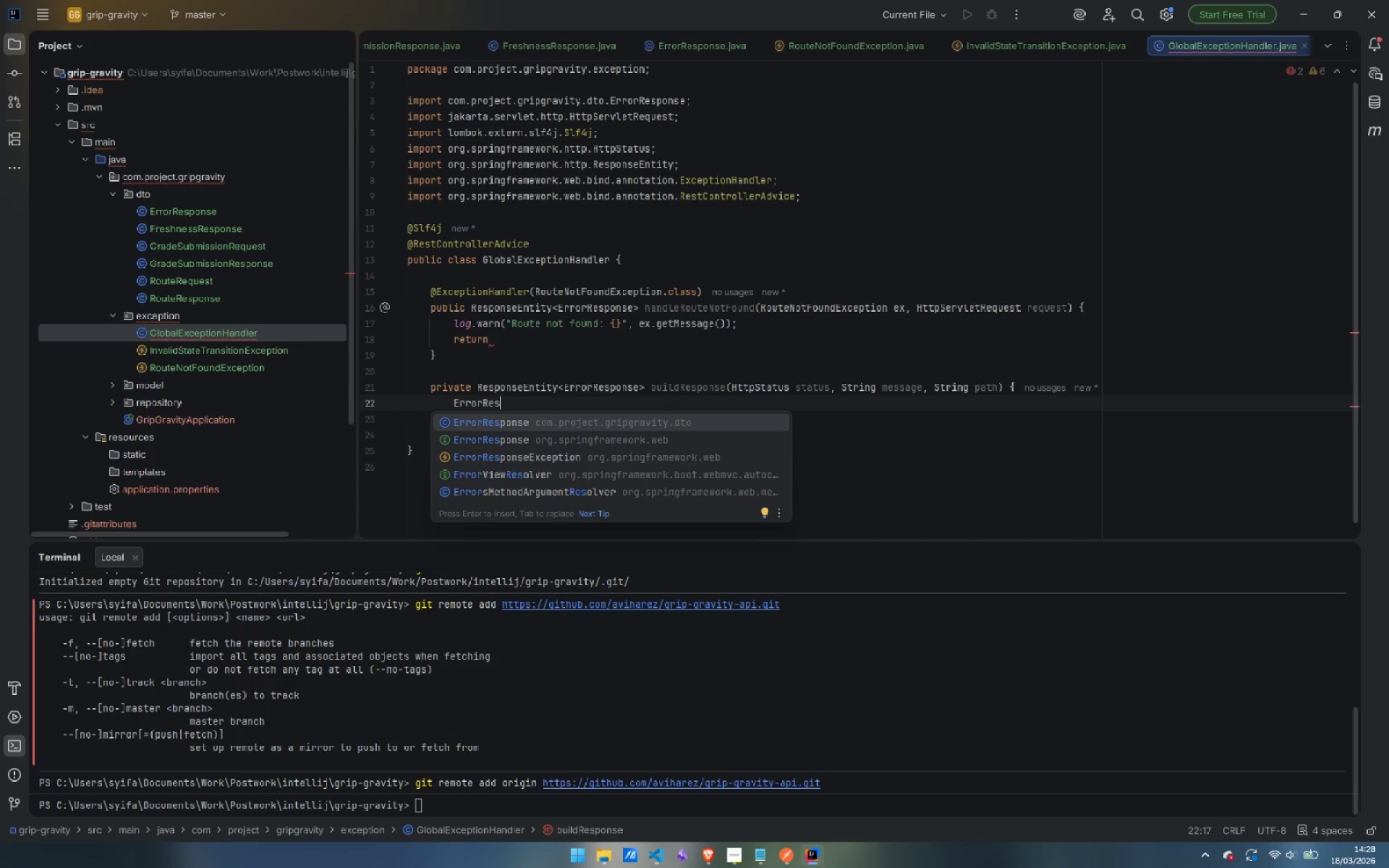 
key(Enter)
 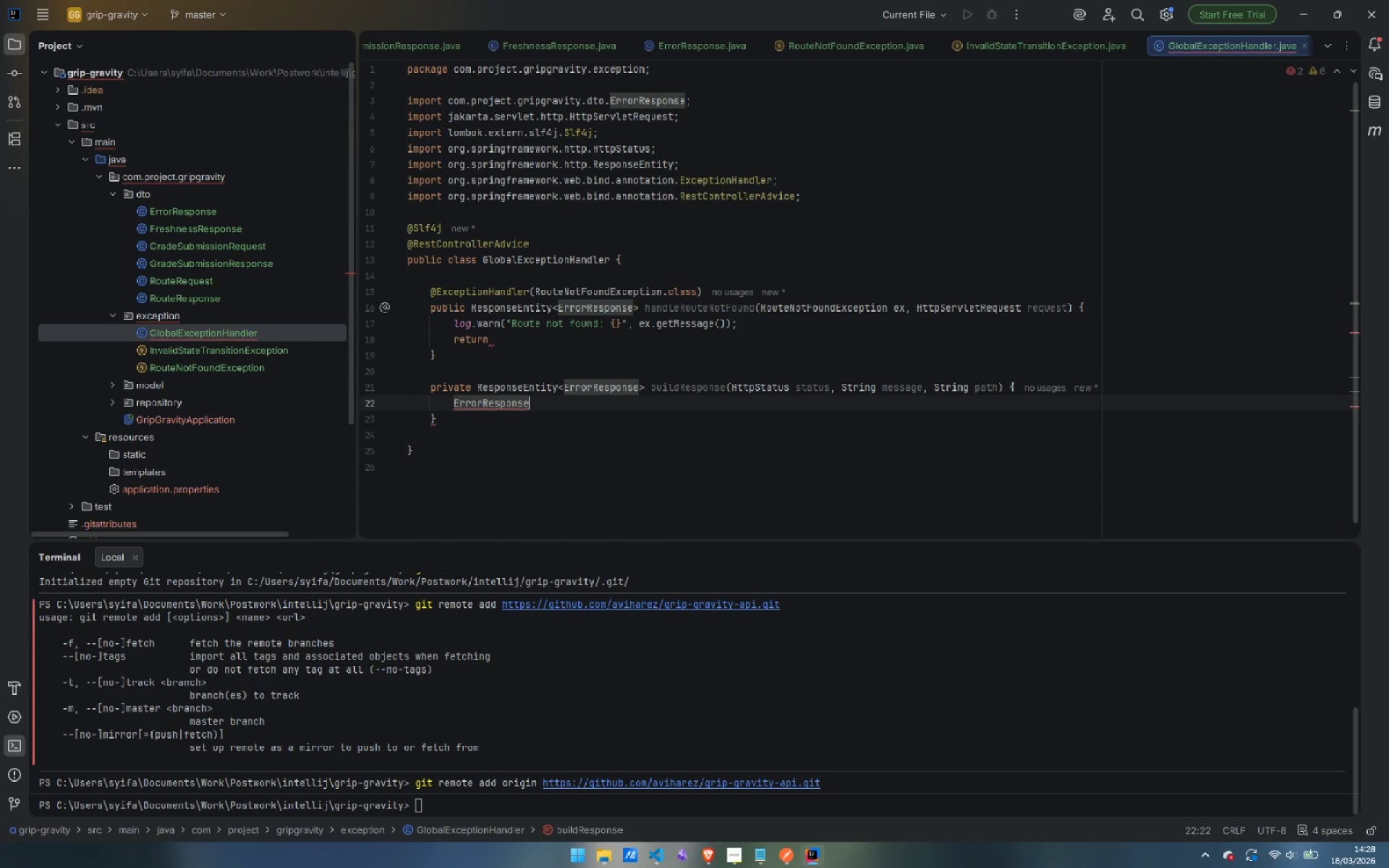 
type( body = Err)
 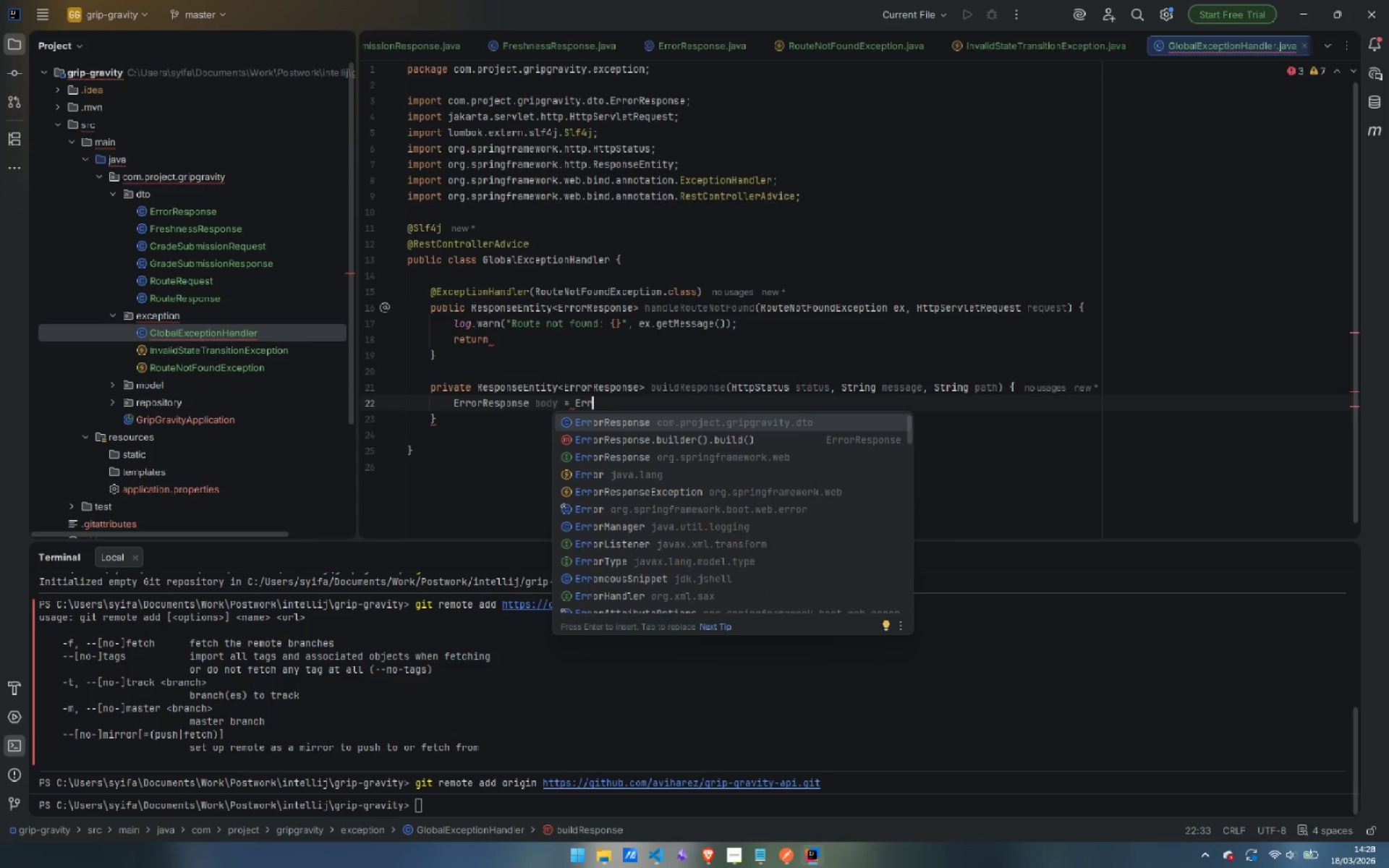 
wait(6.05)
 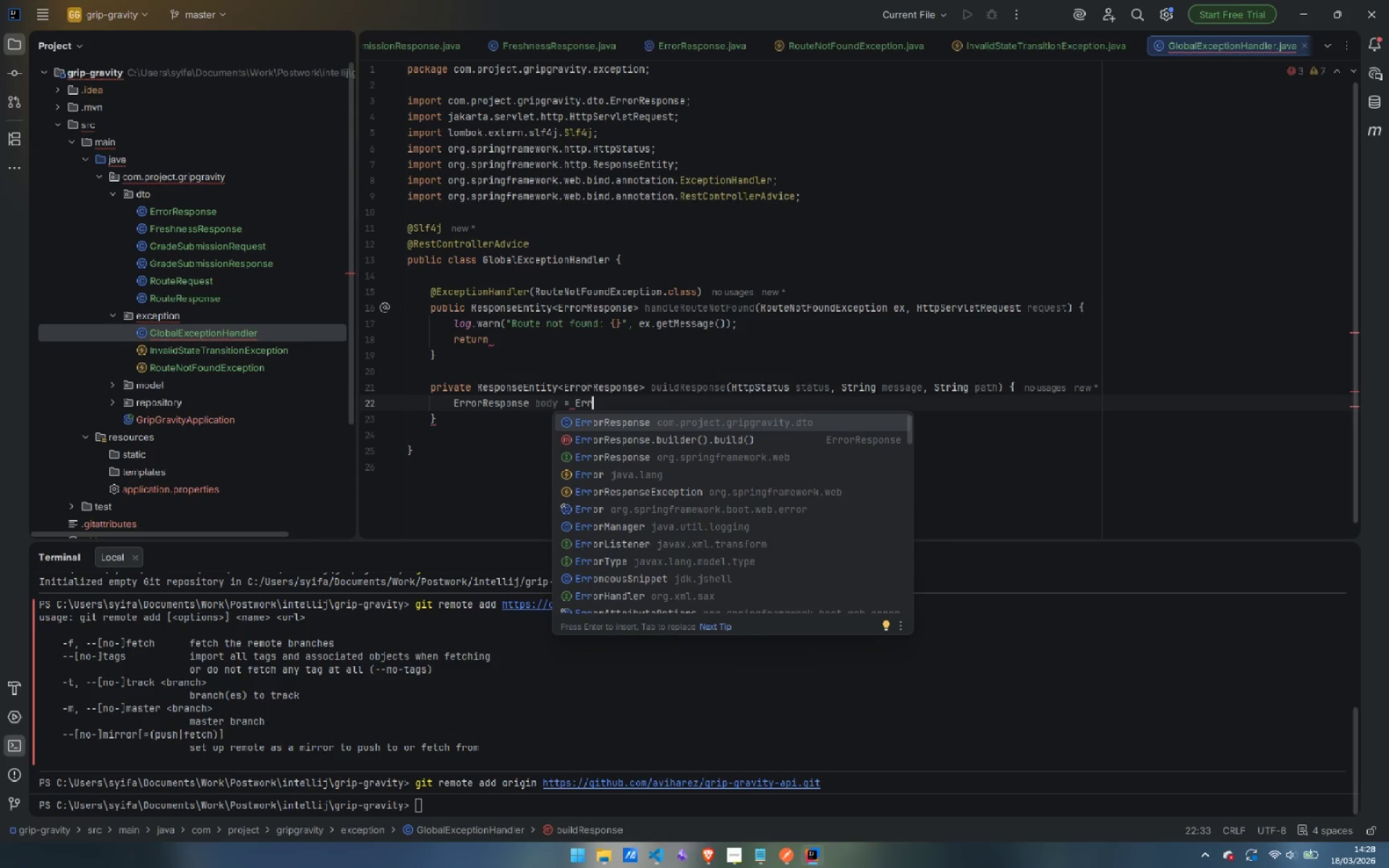 
key(Enter)
 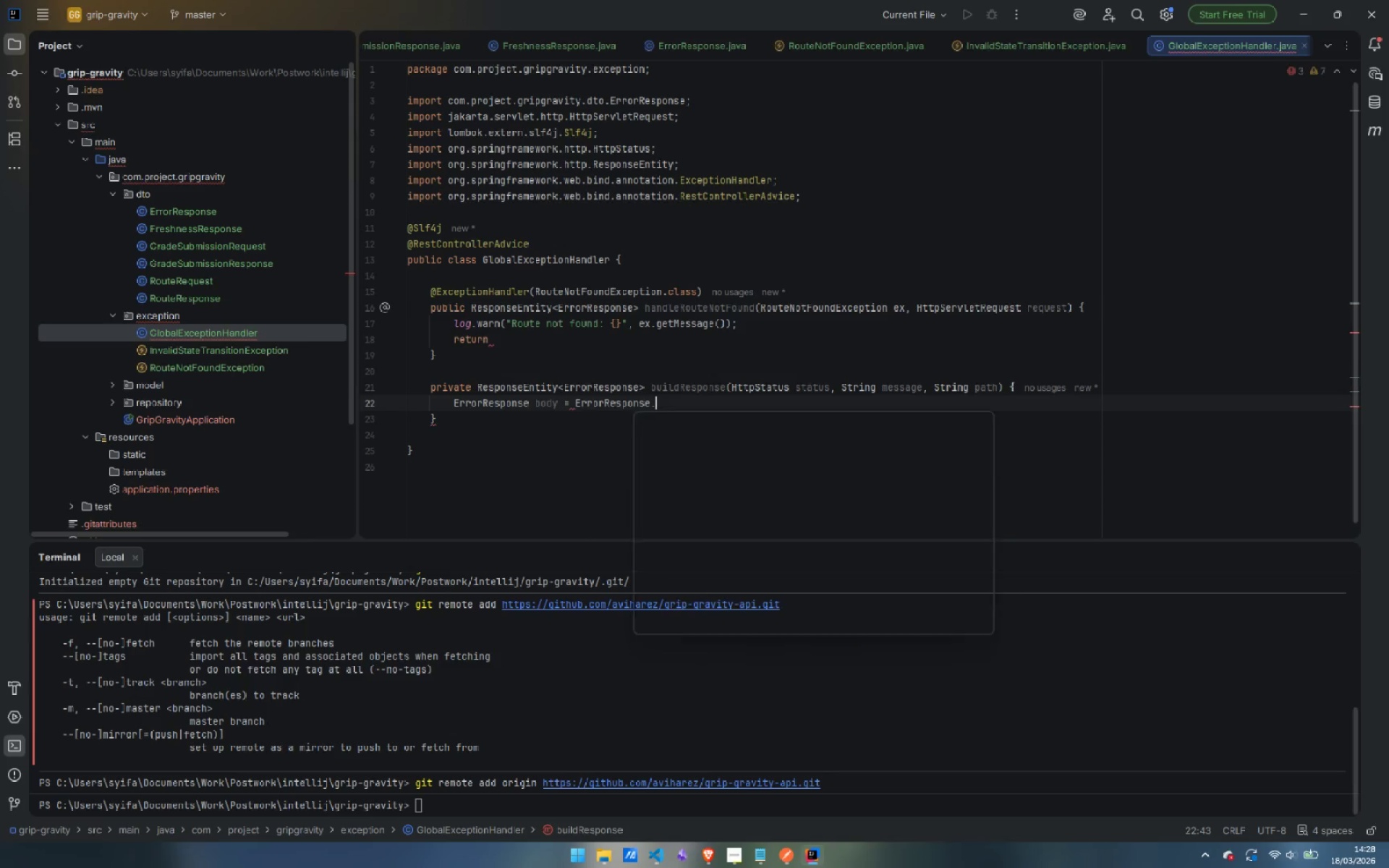 
type(.bui)
 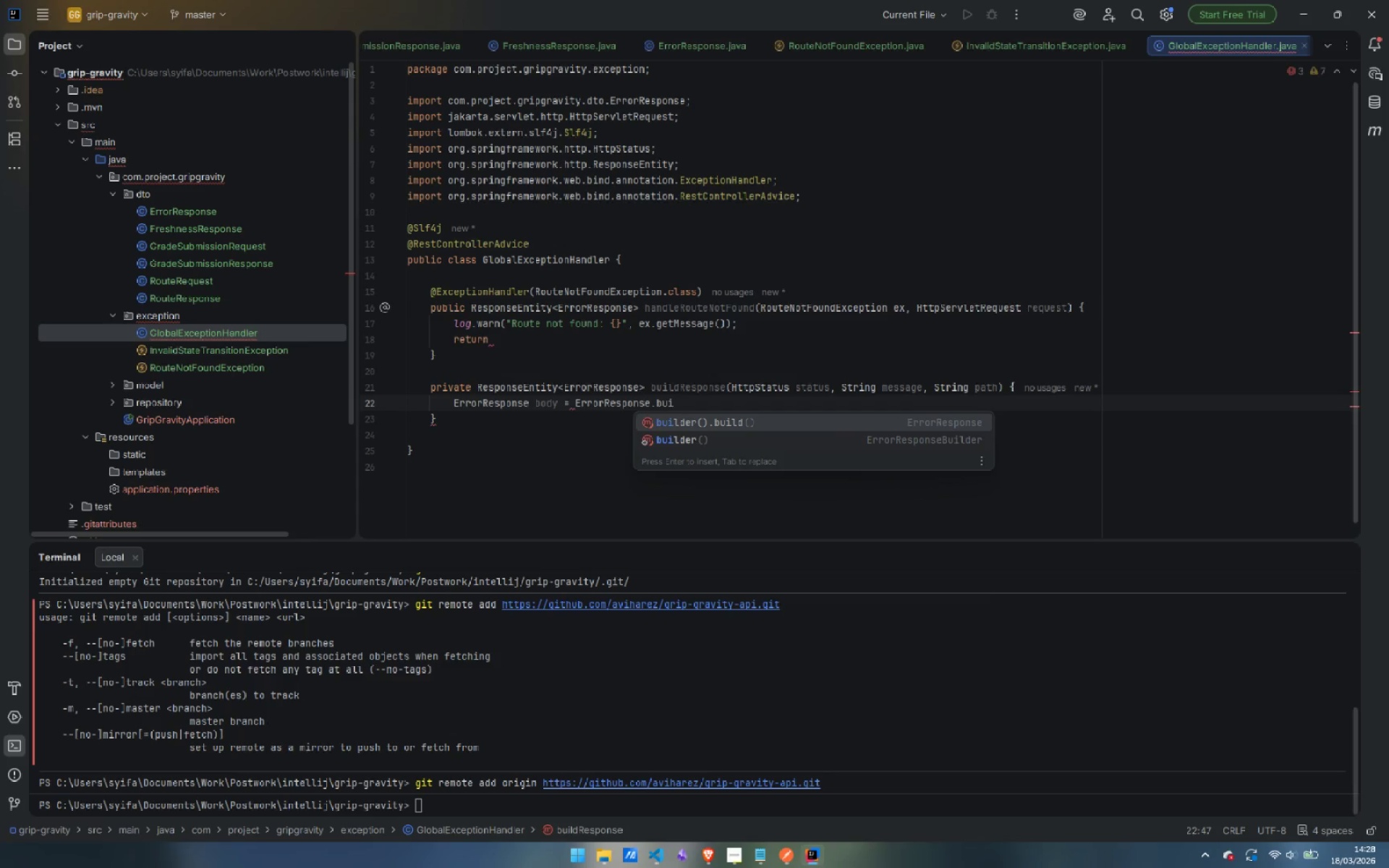 
key(ArrowDown)
 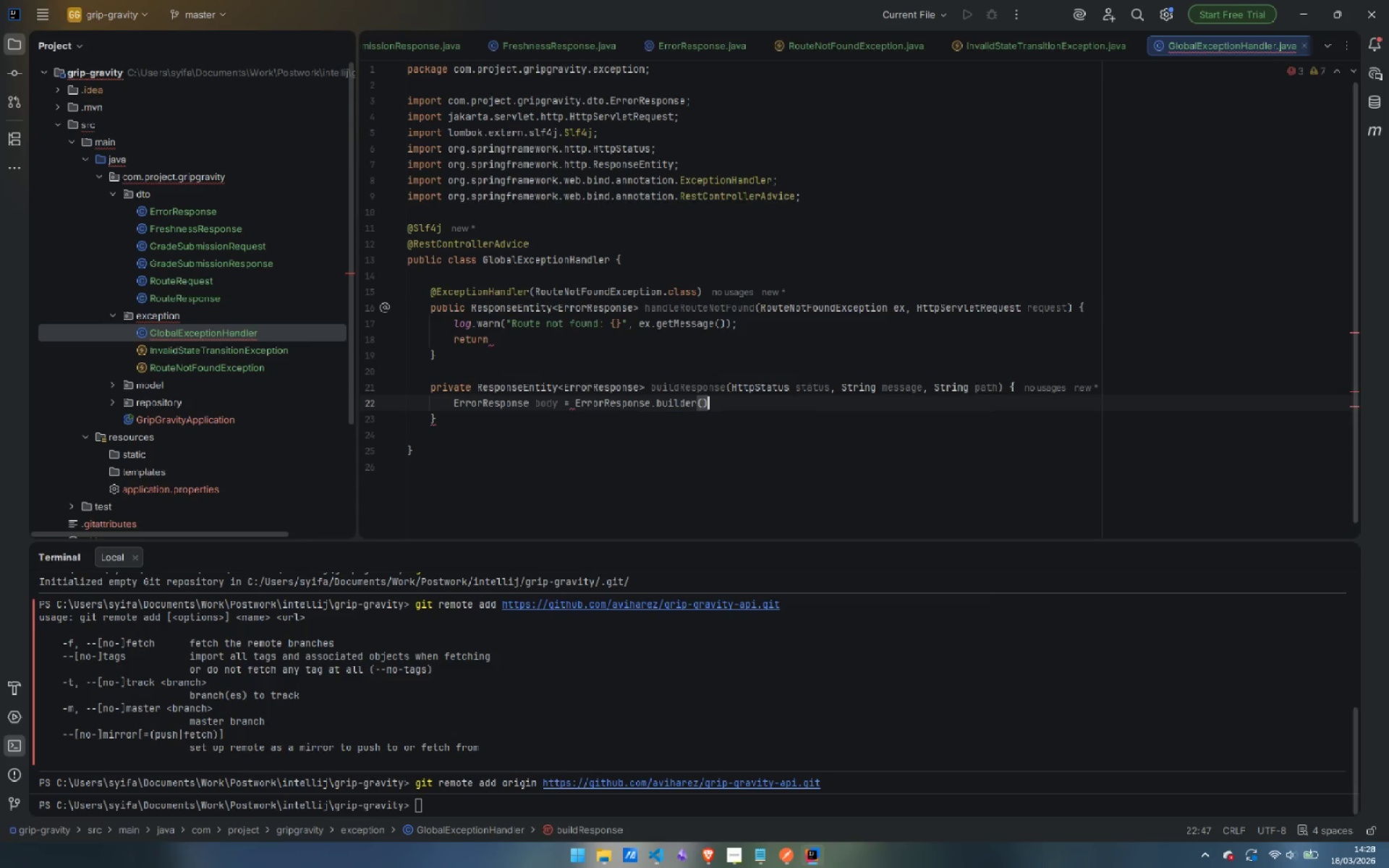 
key(Enter)
 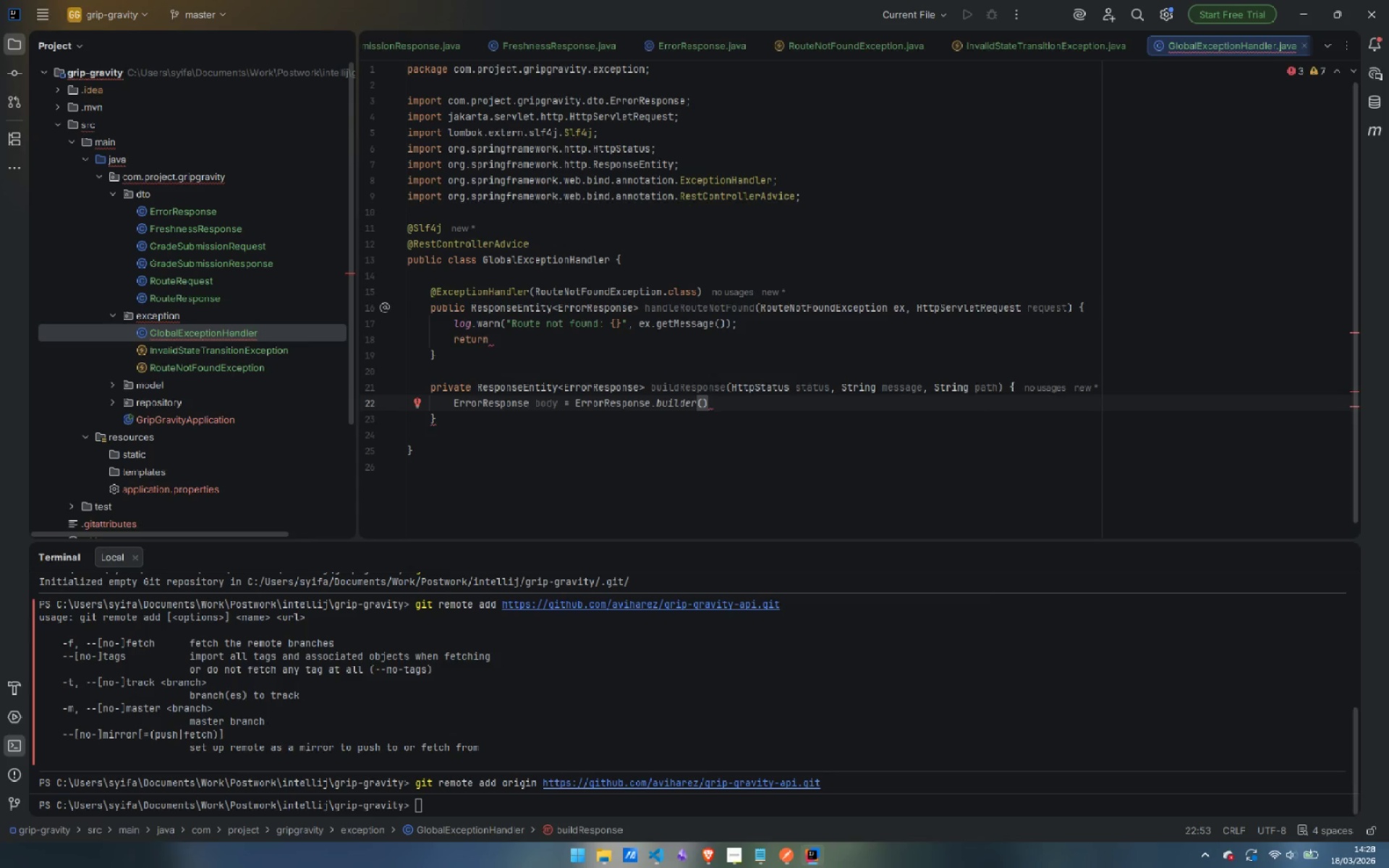 
key(Enter)
 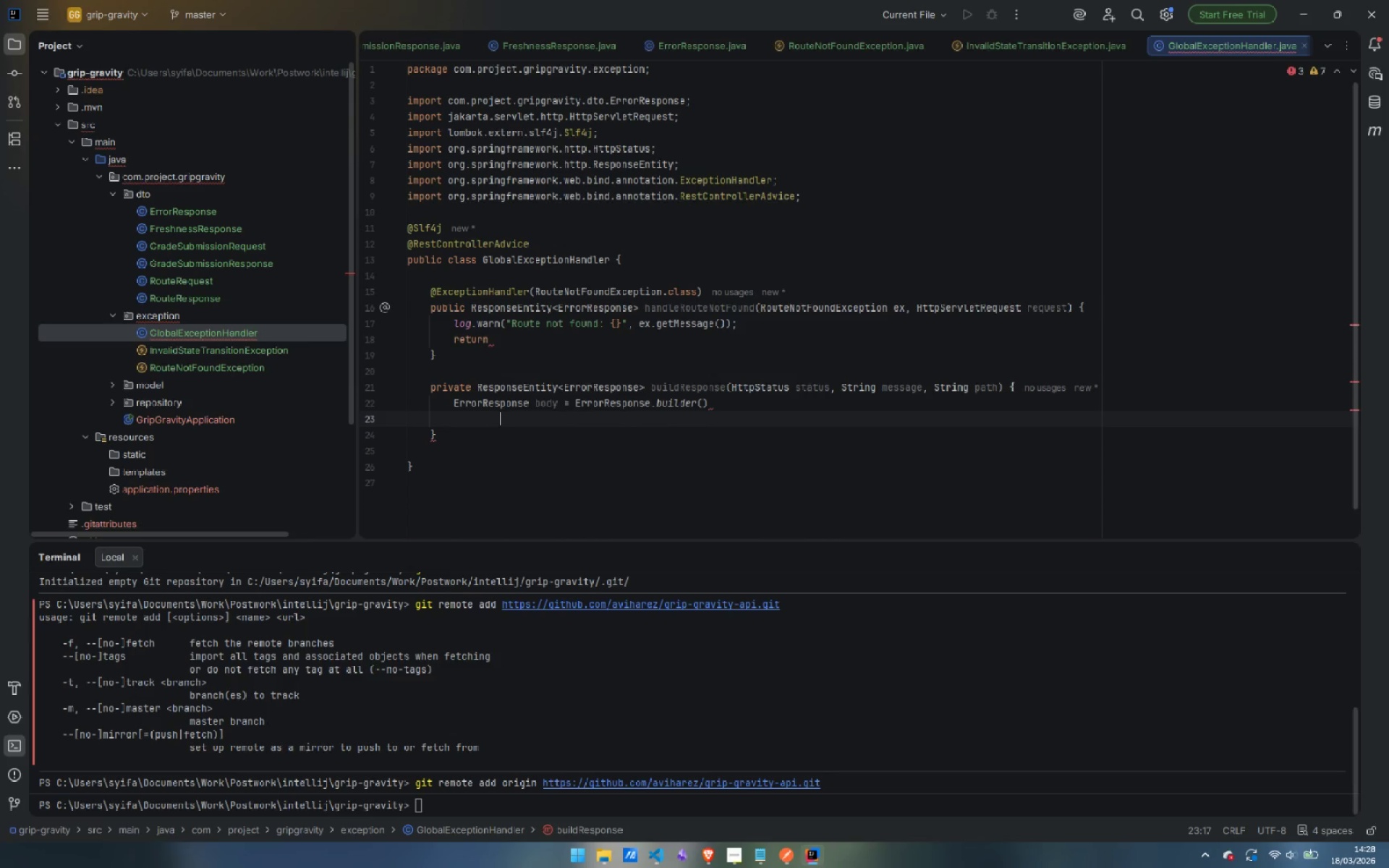 
type(.tim)
 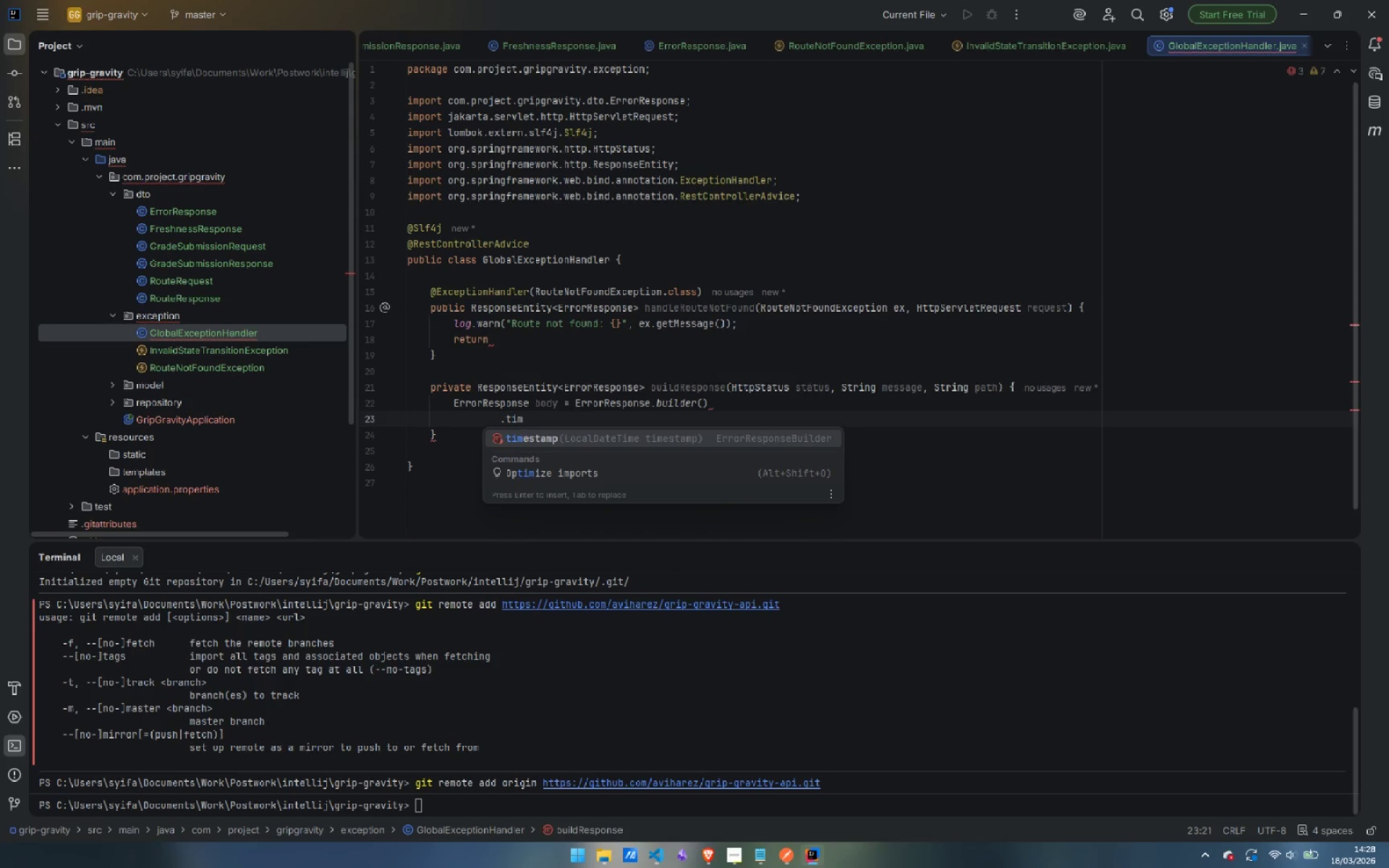 
key(Enter)
 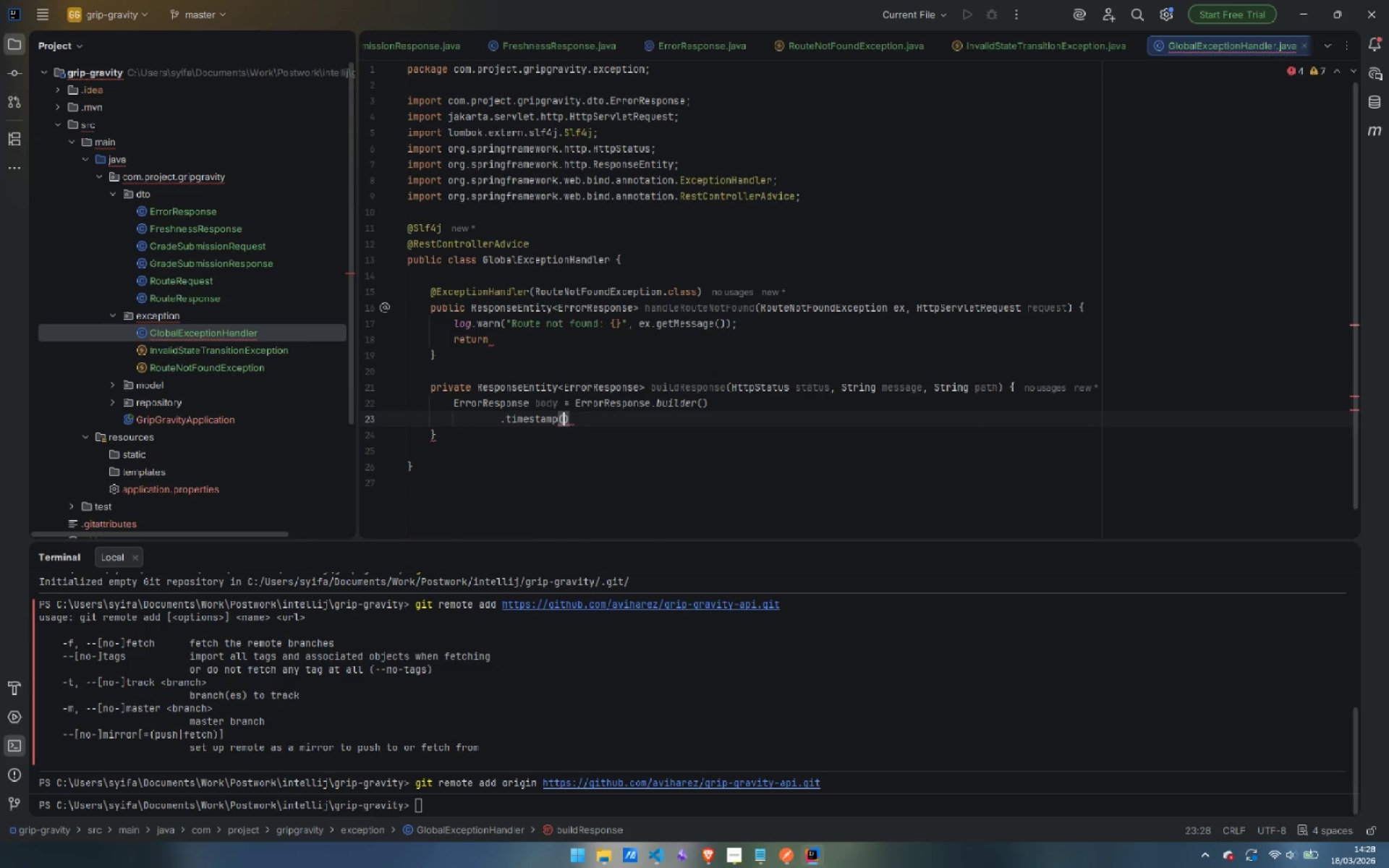 
type(Loca)
 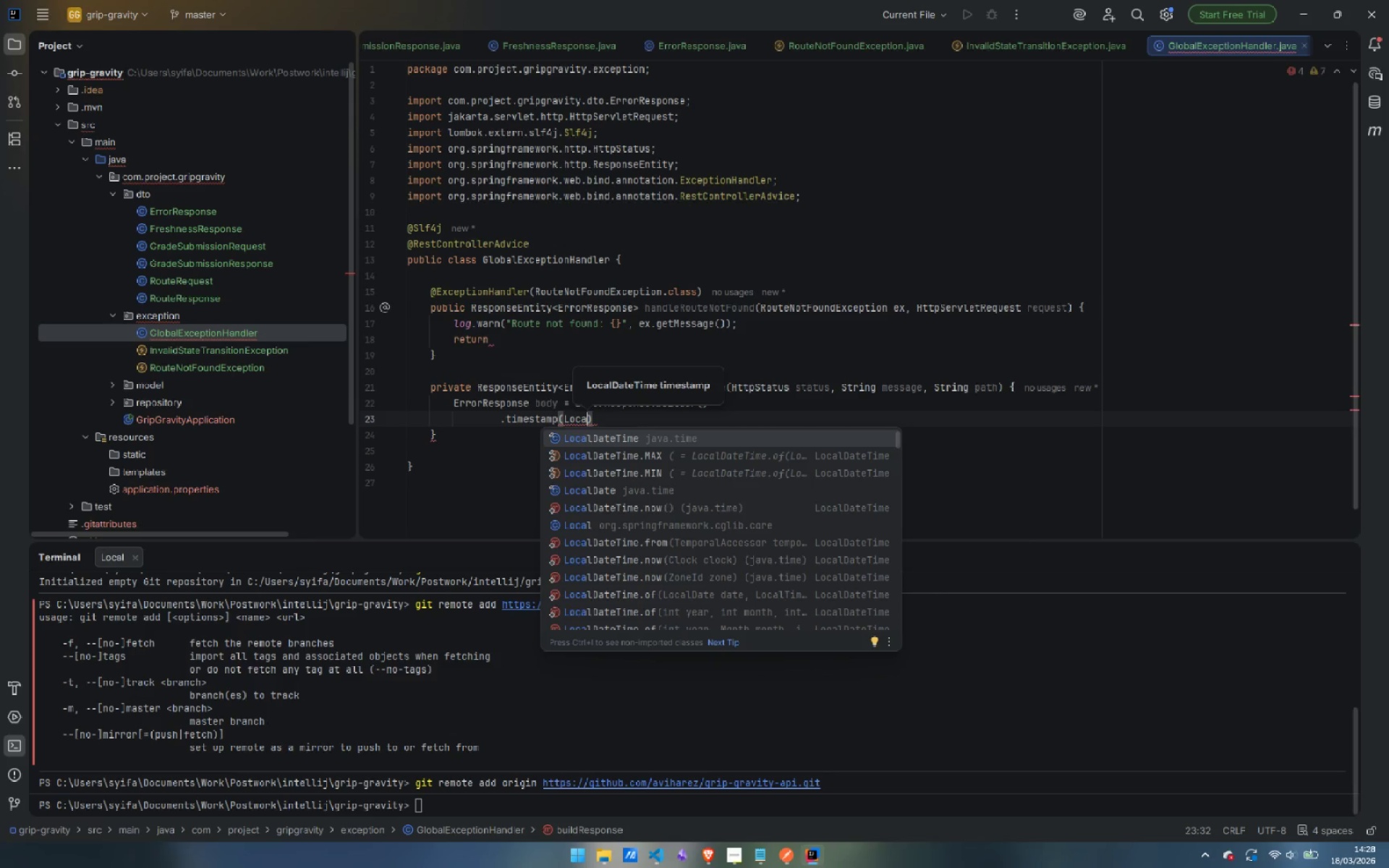 
key(Enter)
 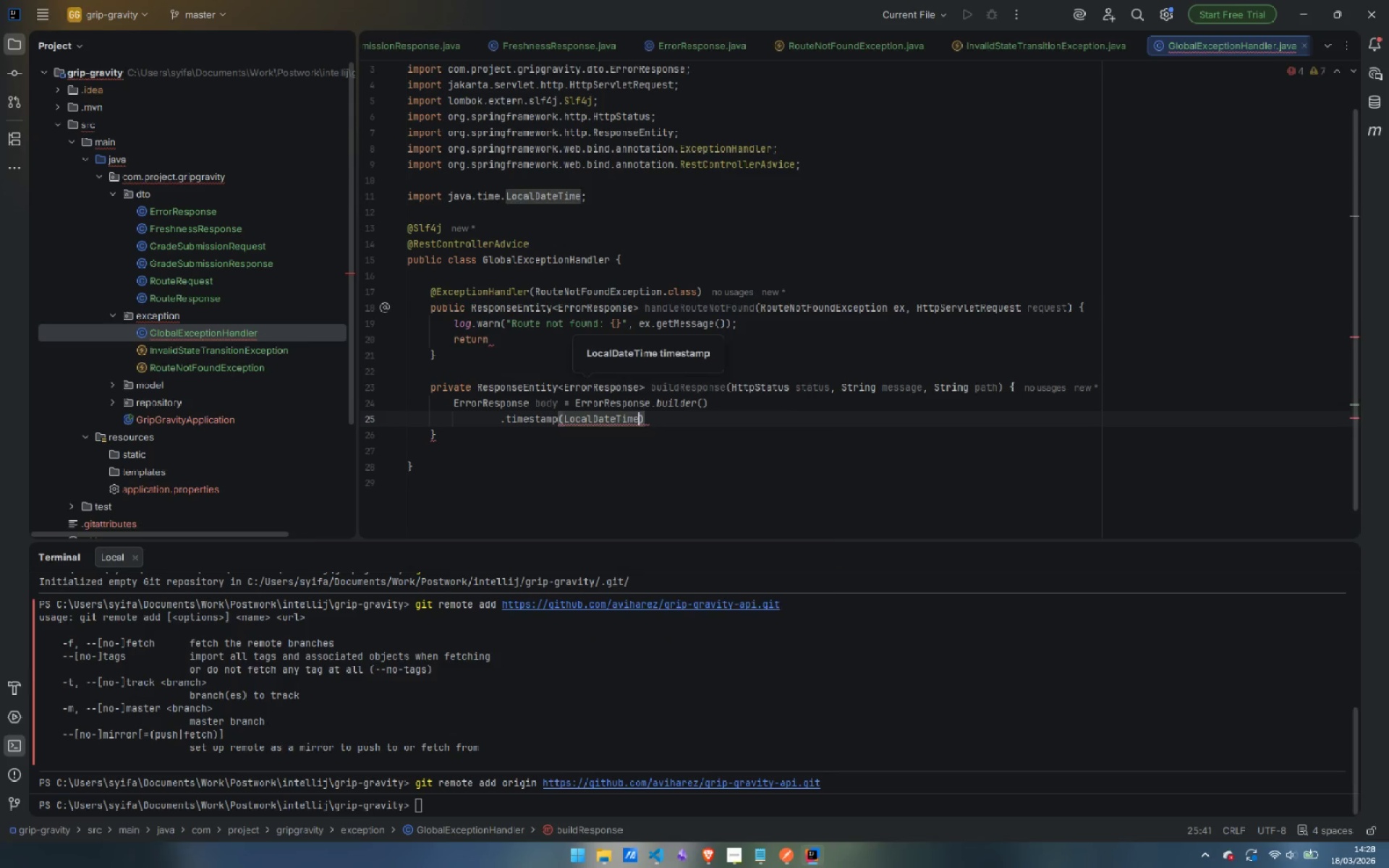 
key(Period)
 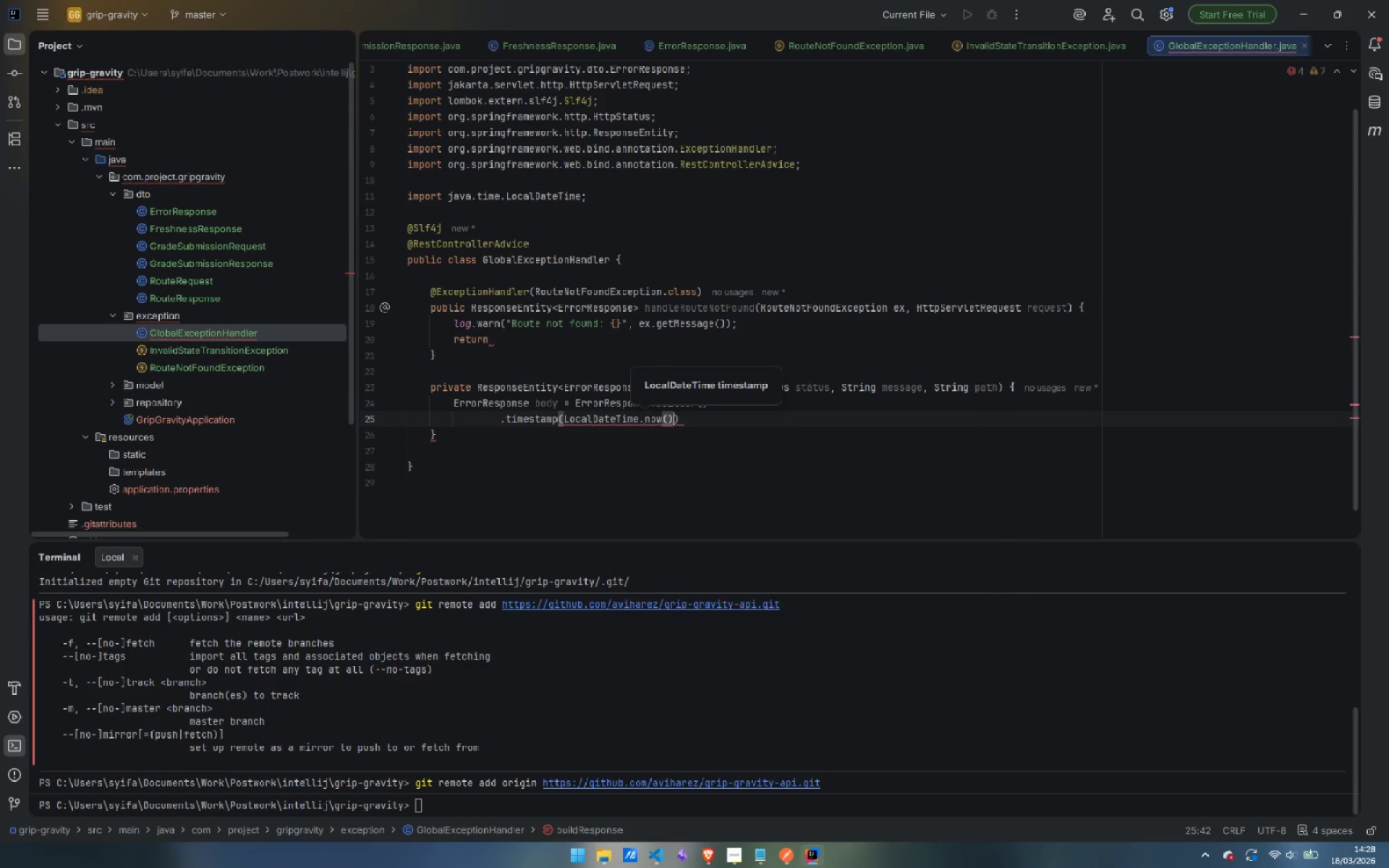 
key(Enter)
 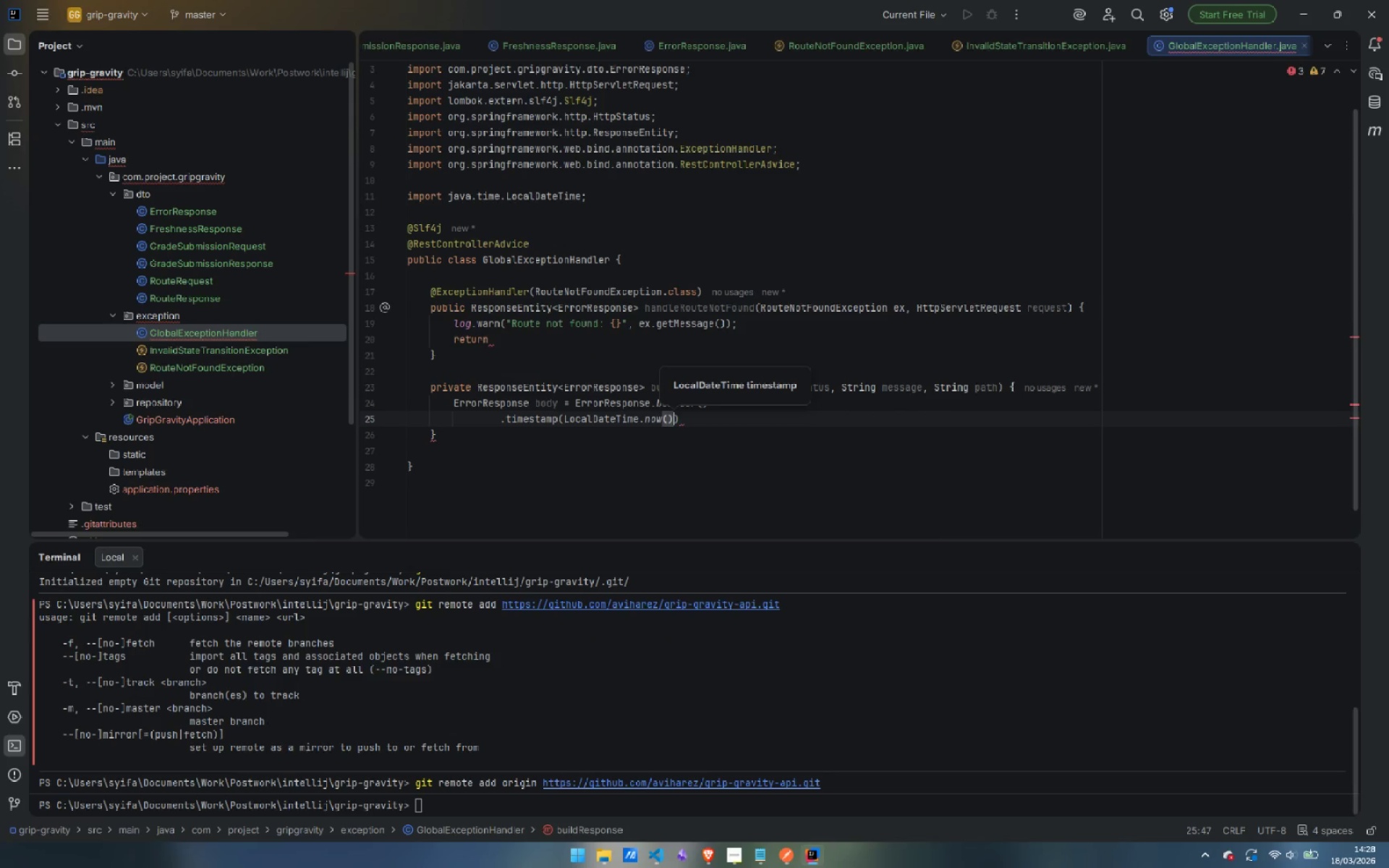 
key(ArrowRight)
 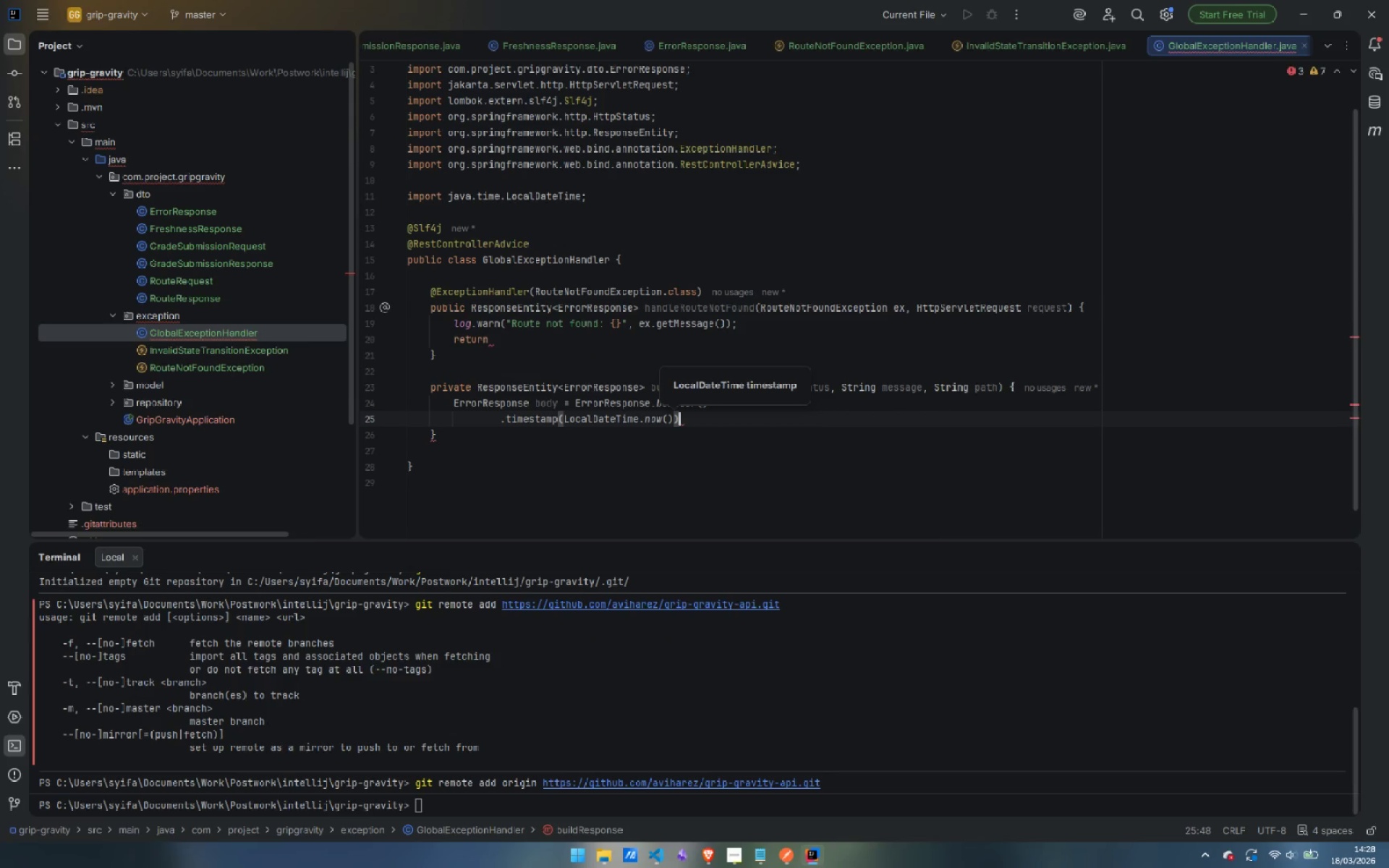 
key(Enter)
 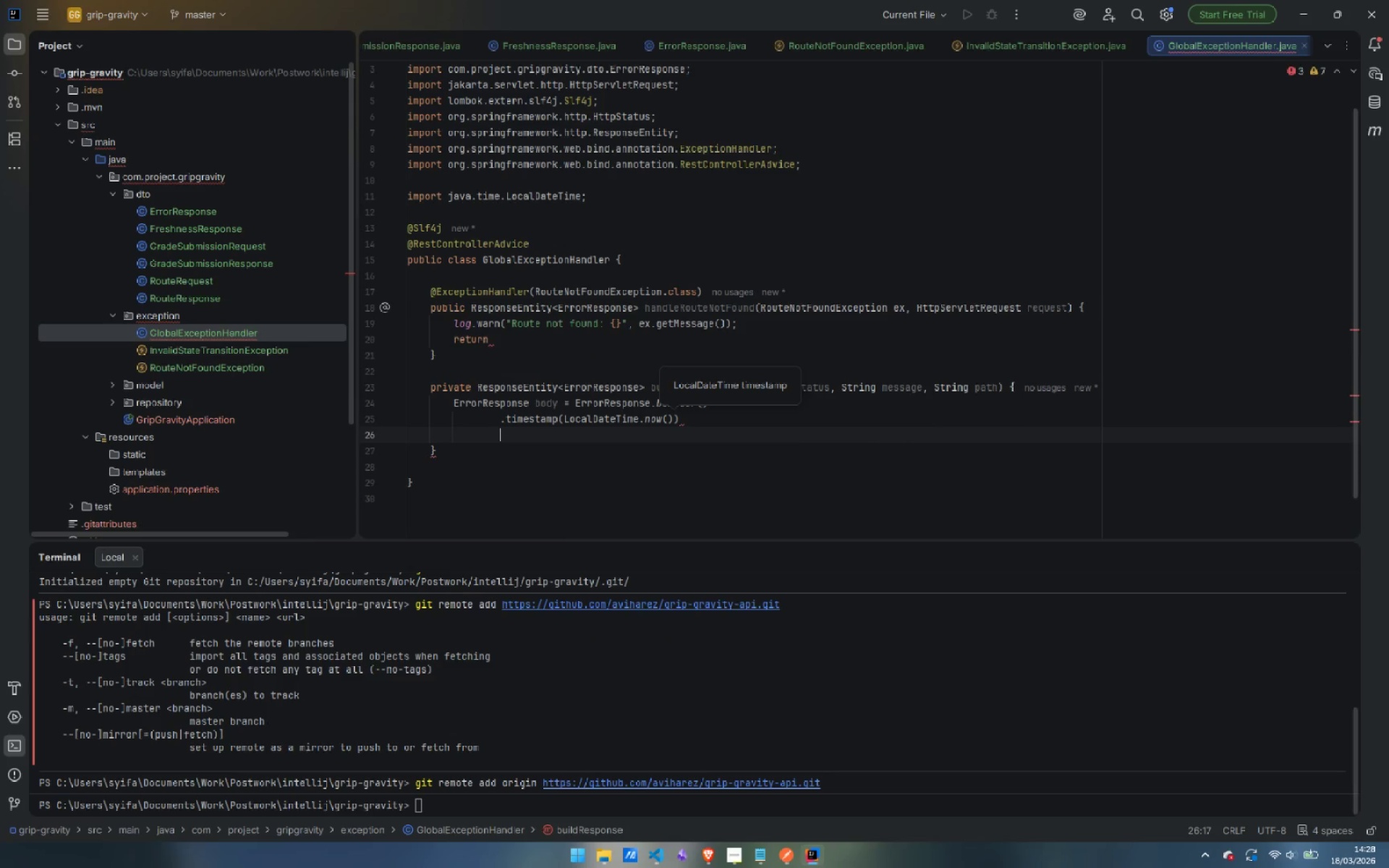 
key(Period)
 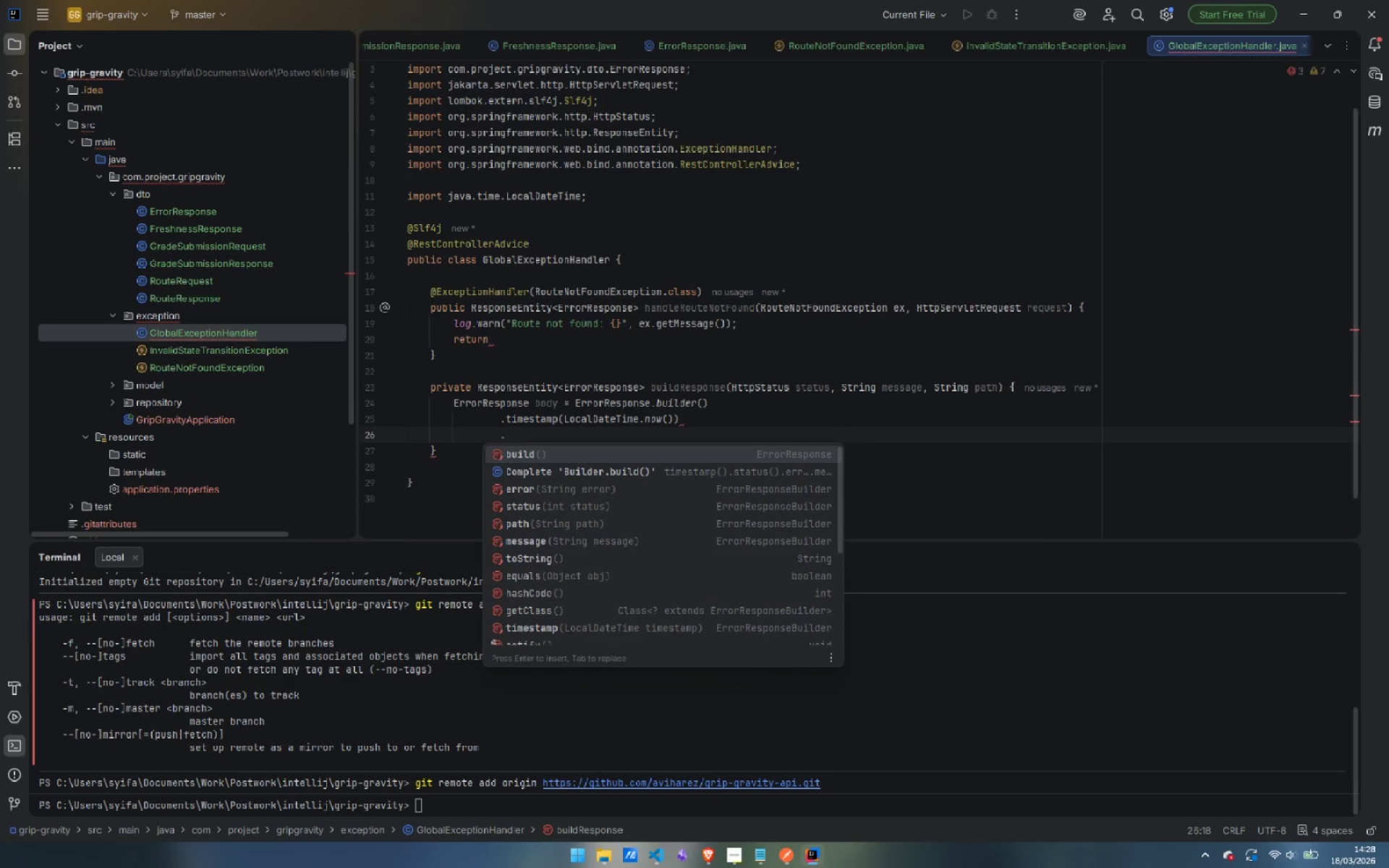 
key(S)
 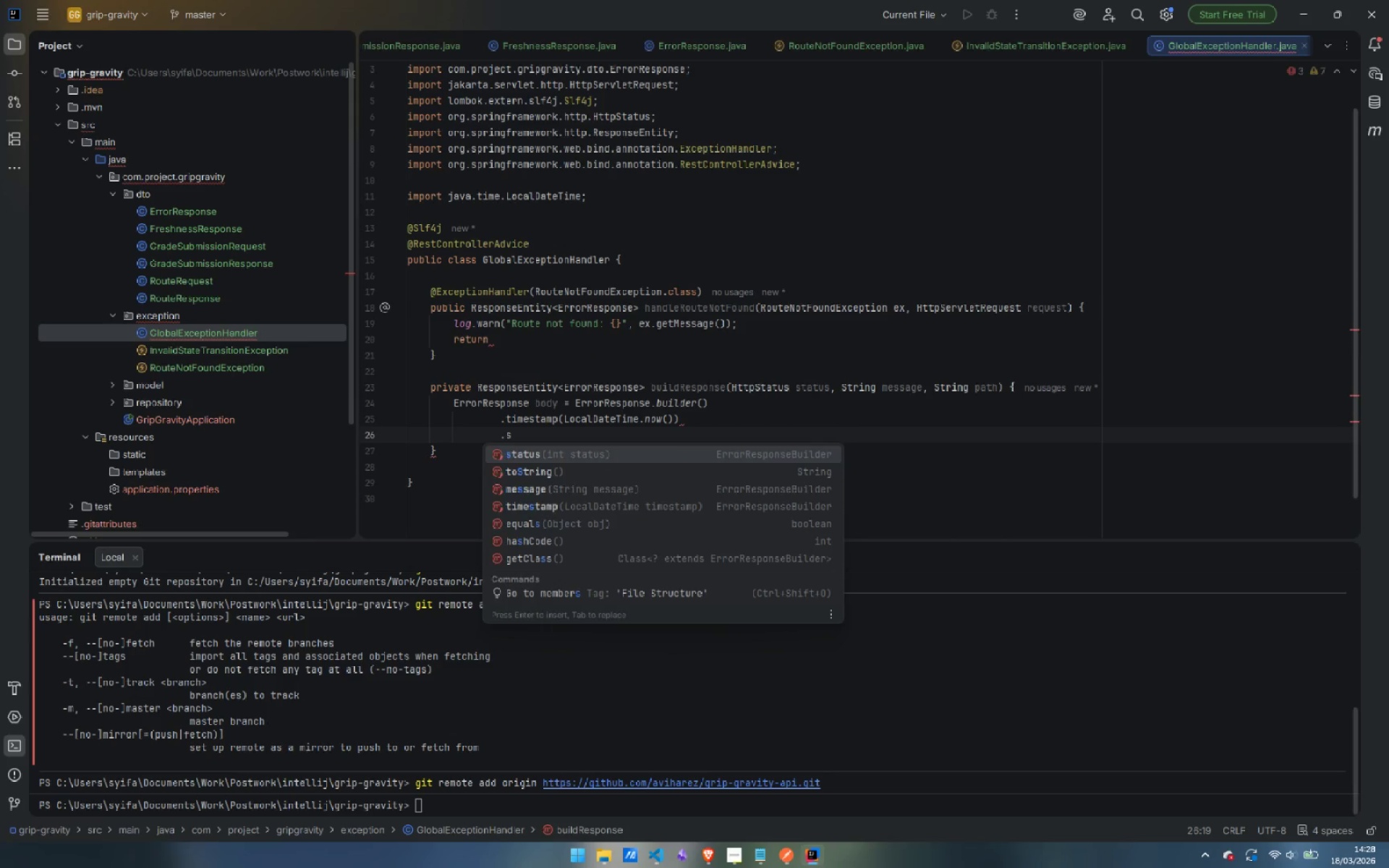 
key(Enter)
 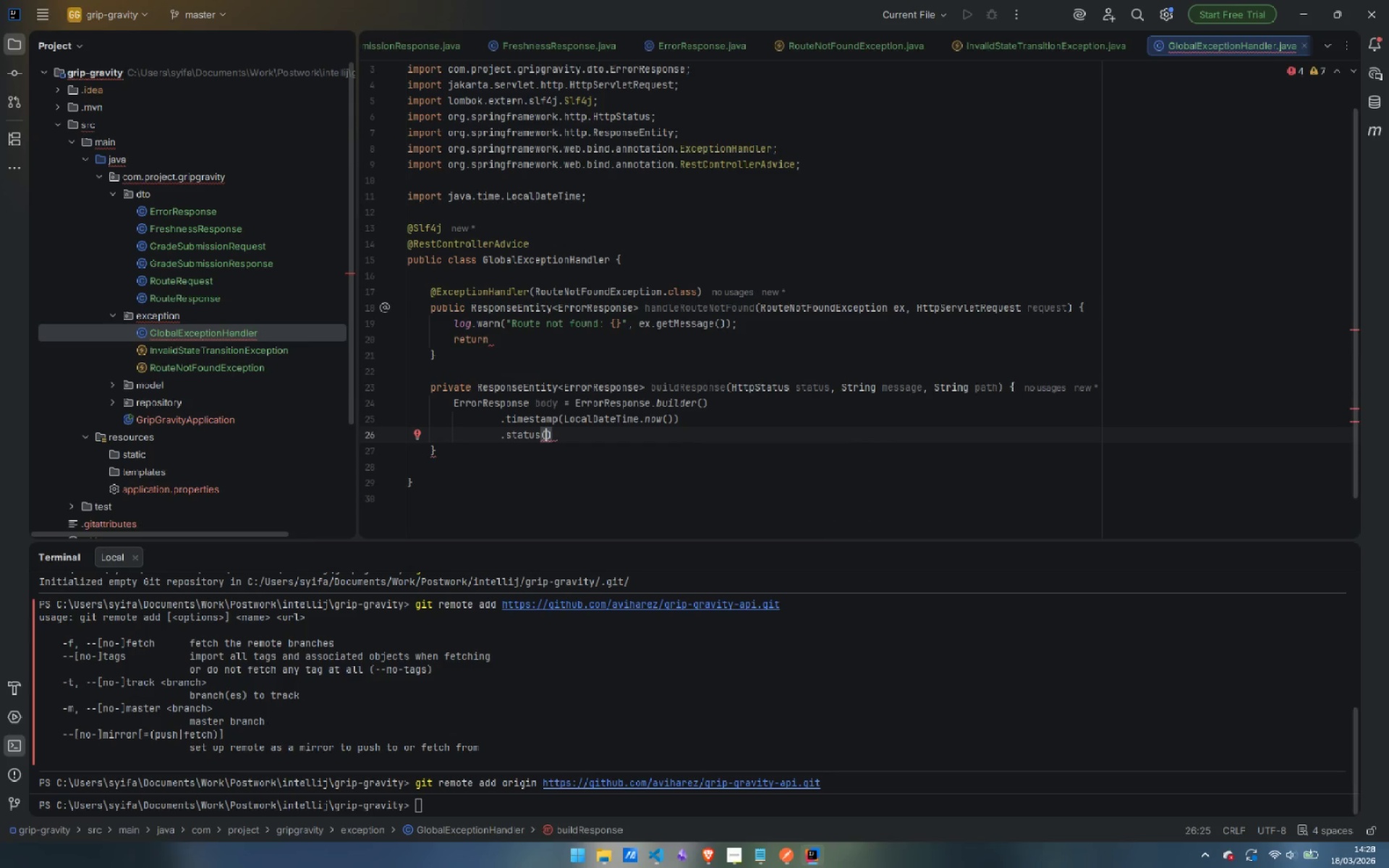 
key(S)
 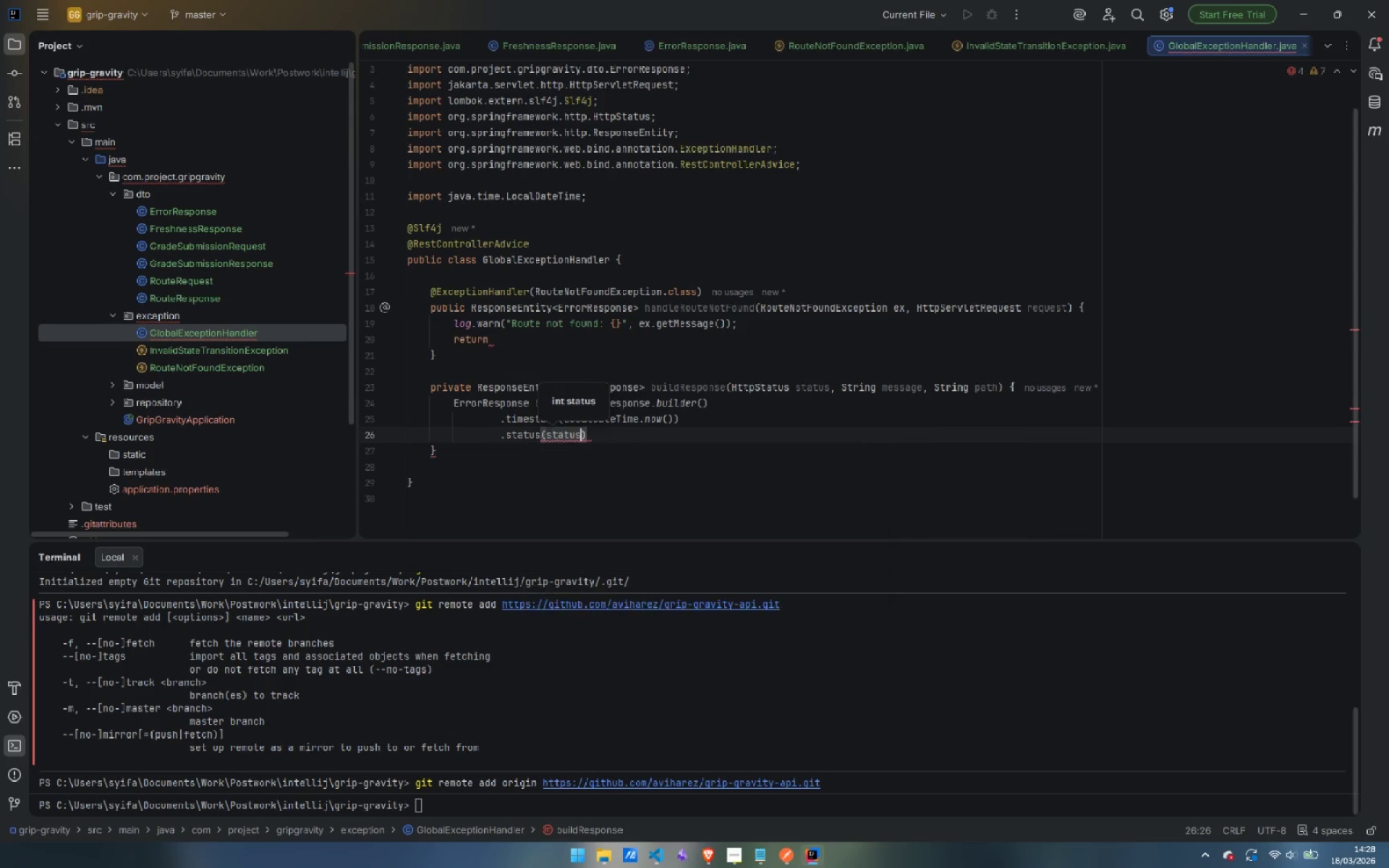 
key(Enter)
 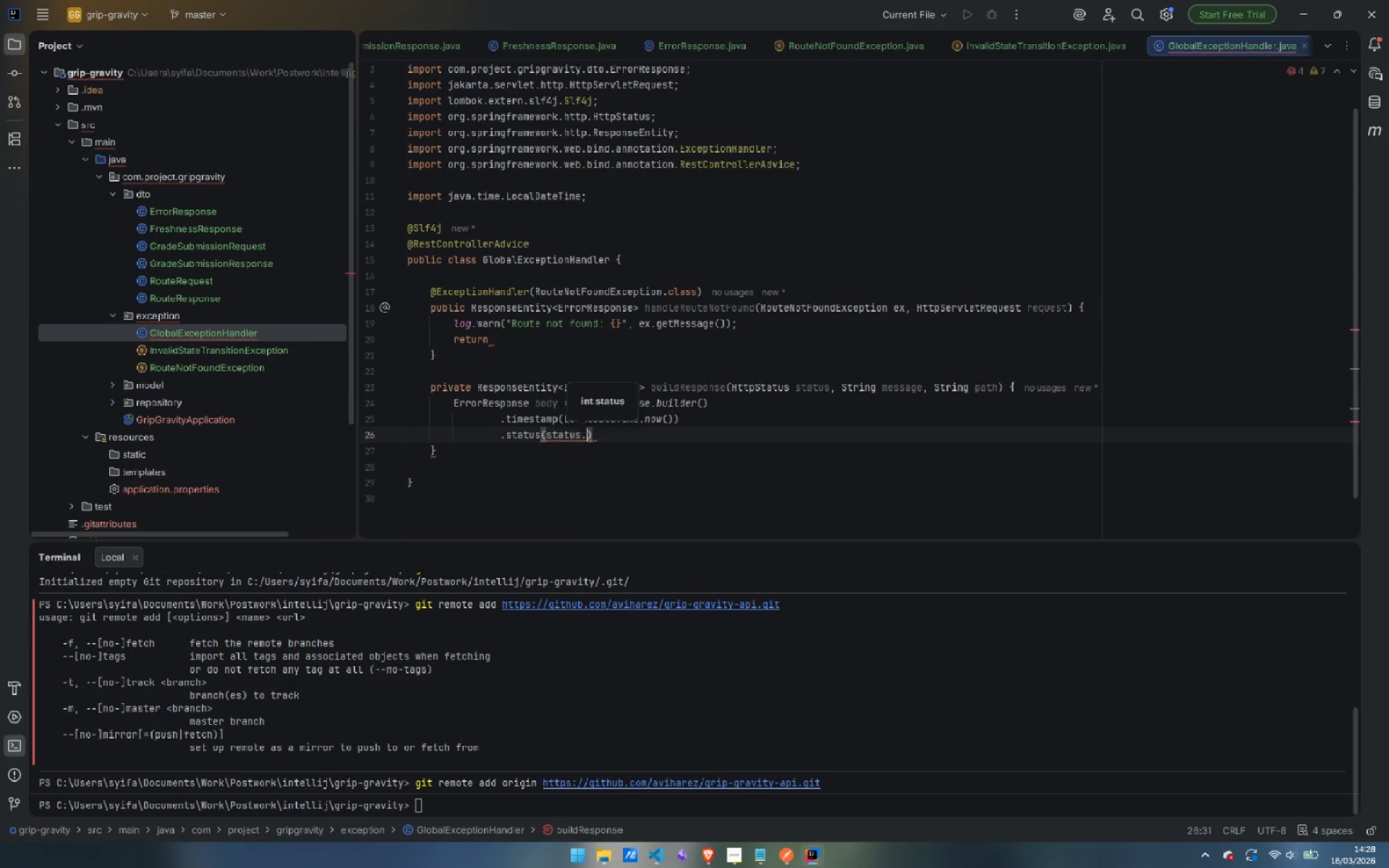 
key(Period)
 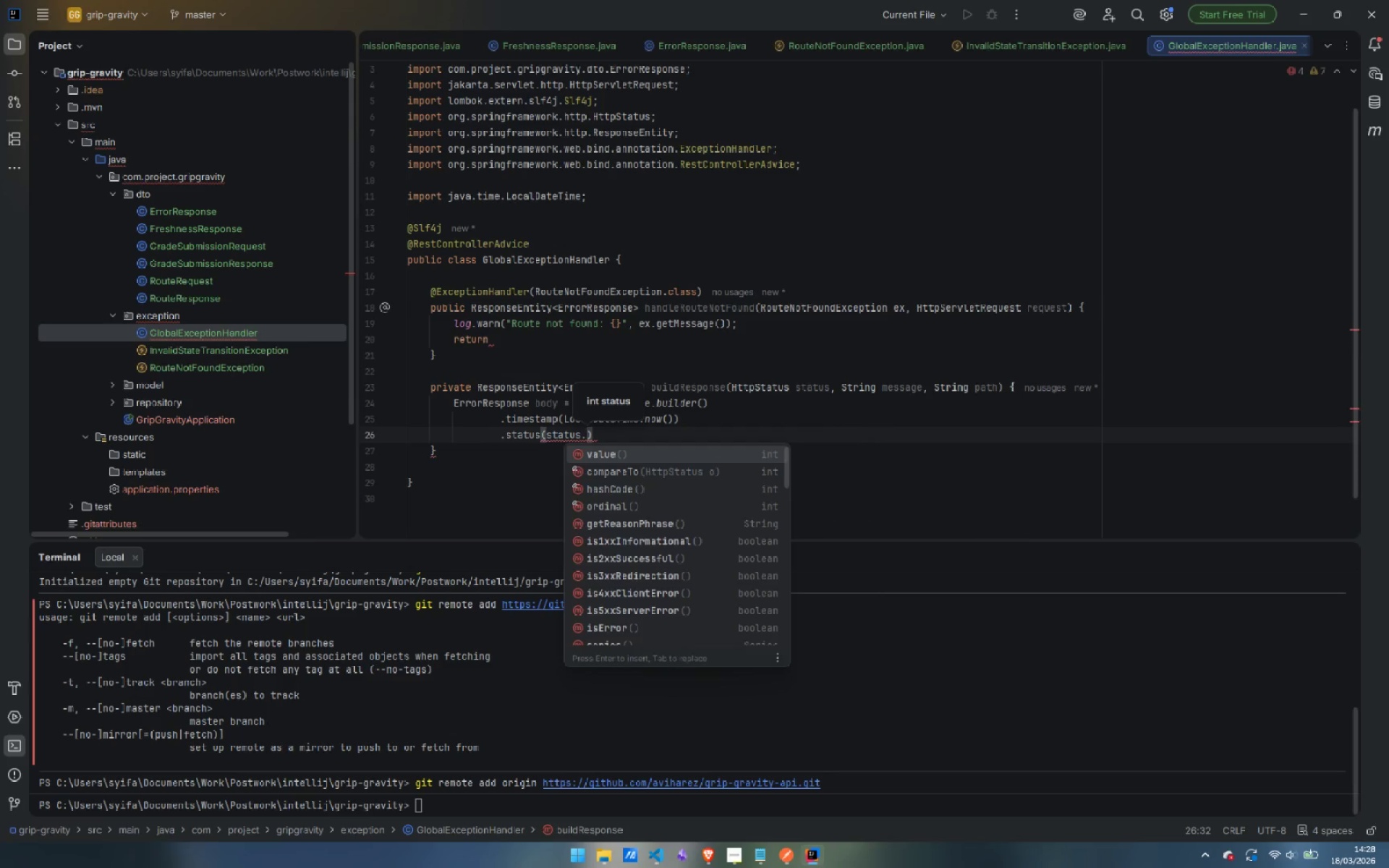 
key(Enter)
 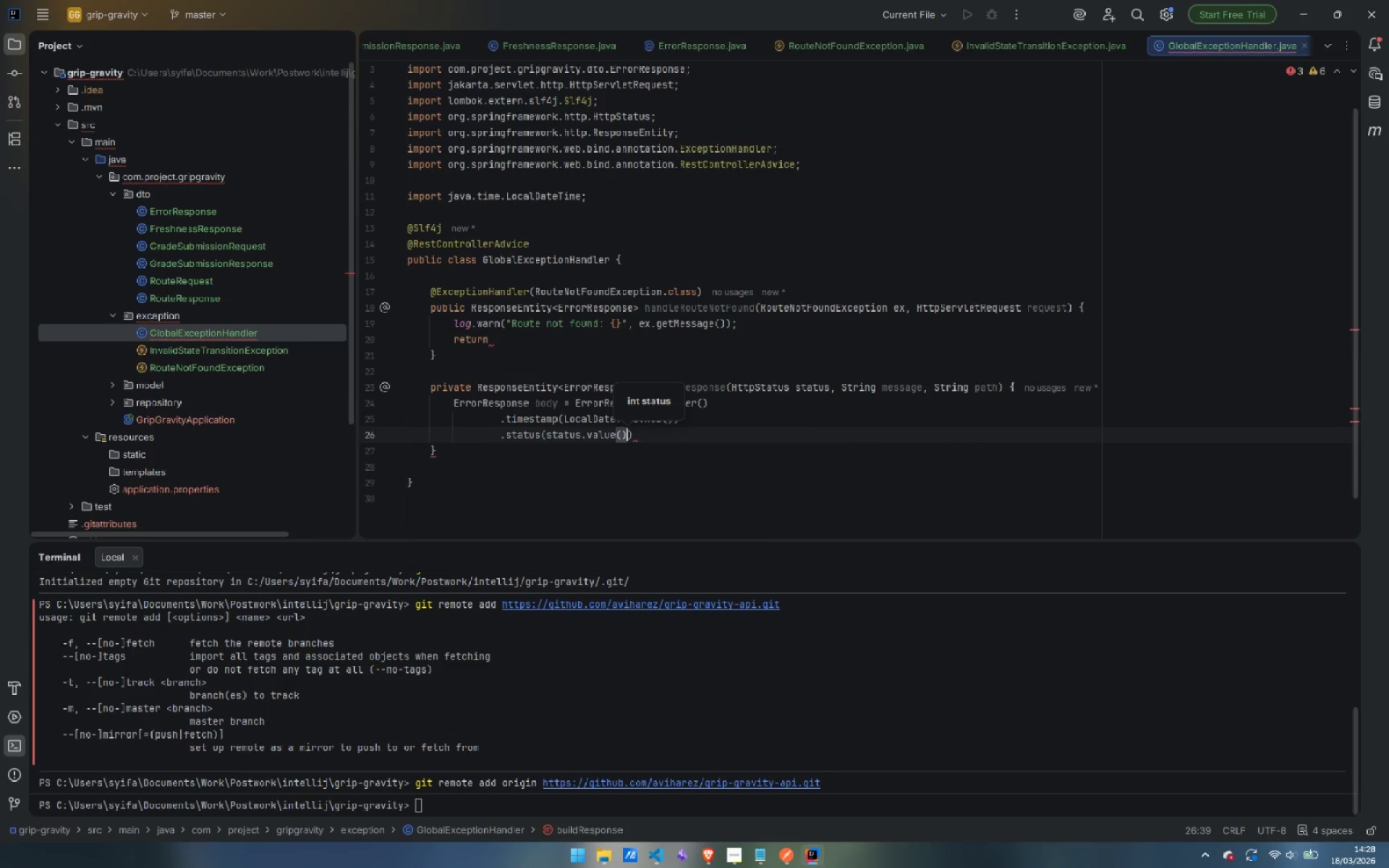 
key(ArrowRight)
 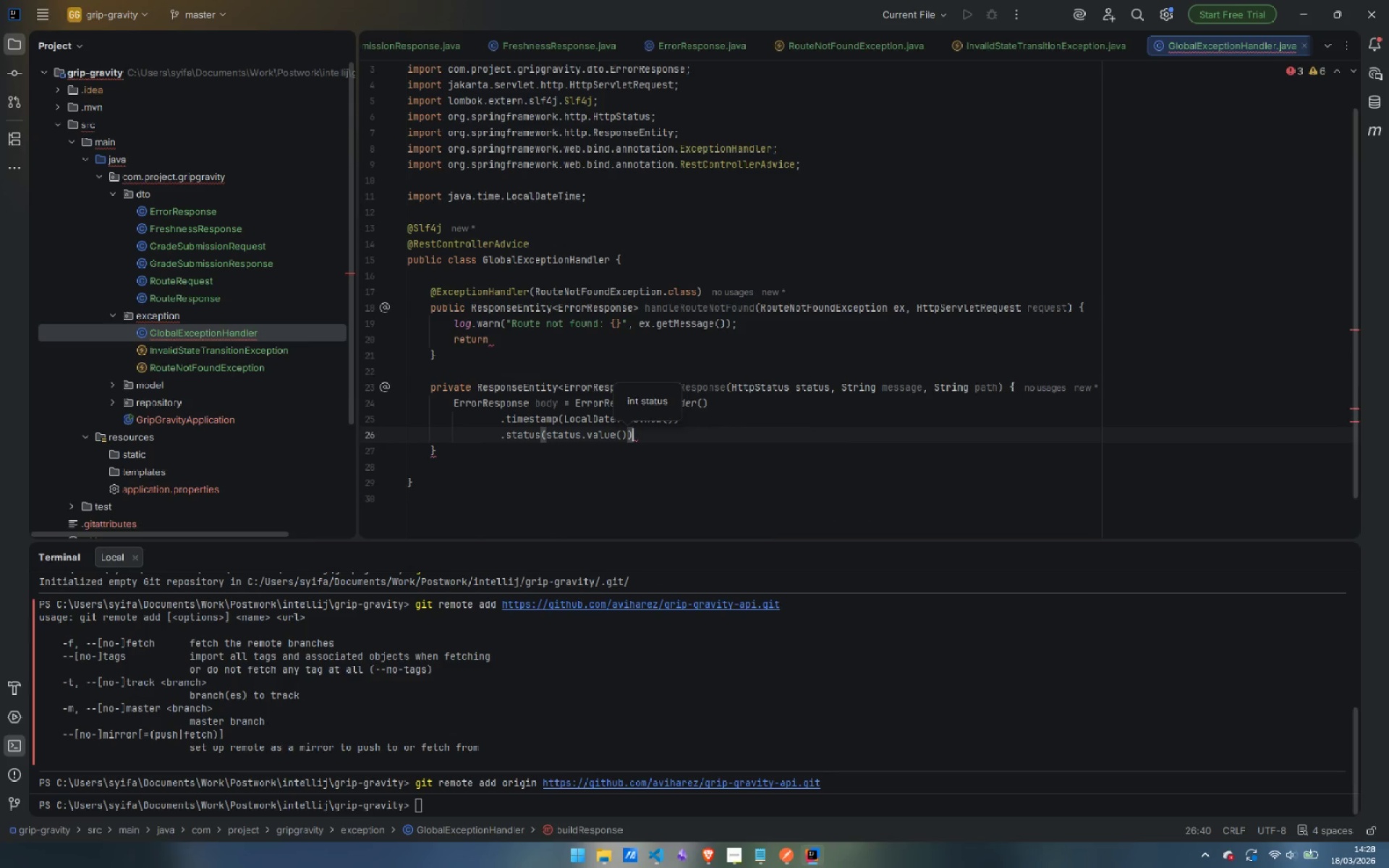 
key(Enter)
 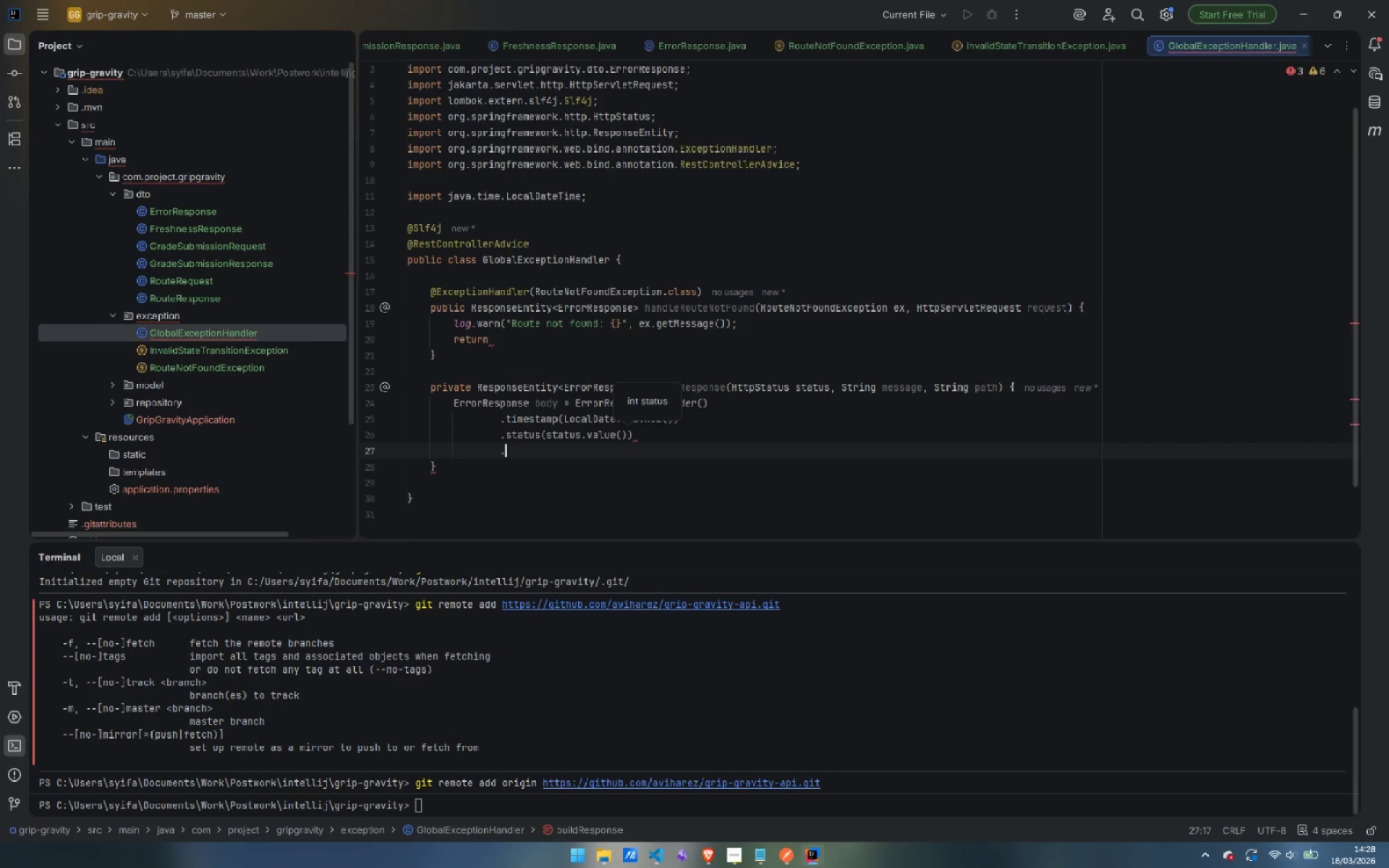 
type(.er)
 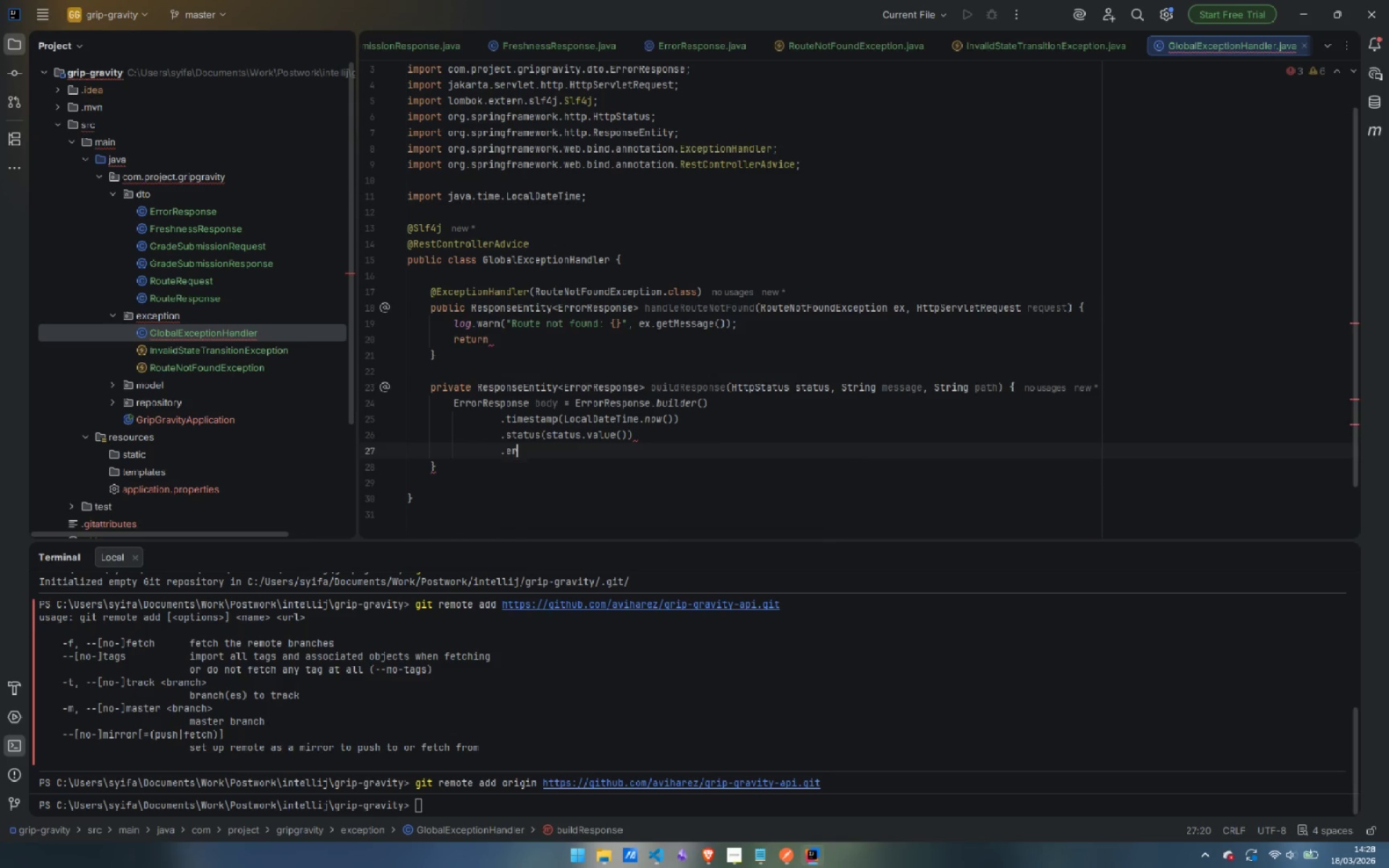 
key(Enter)
 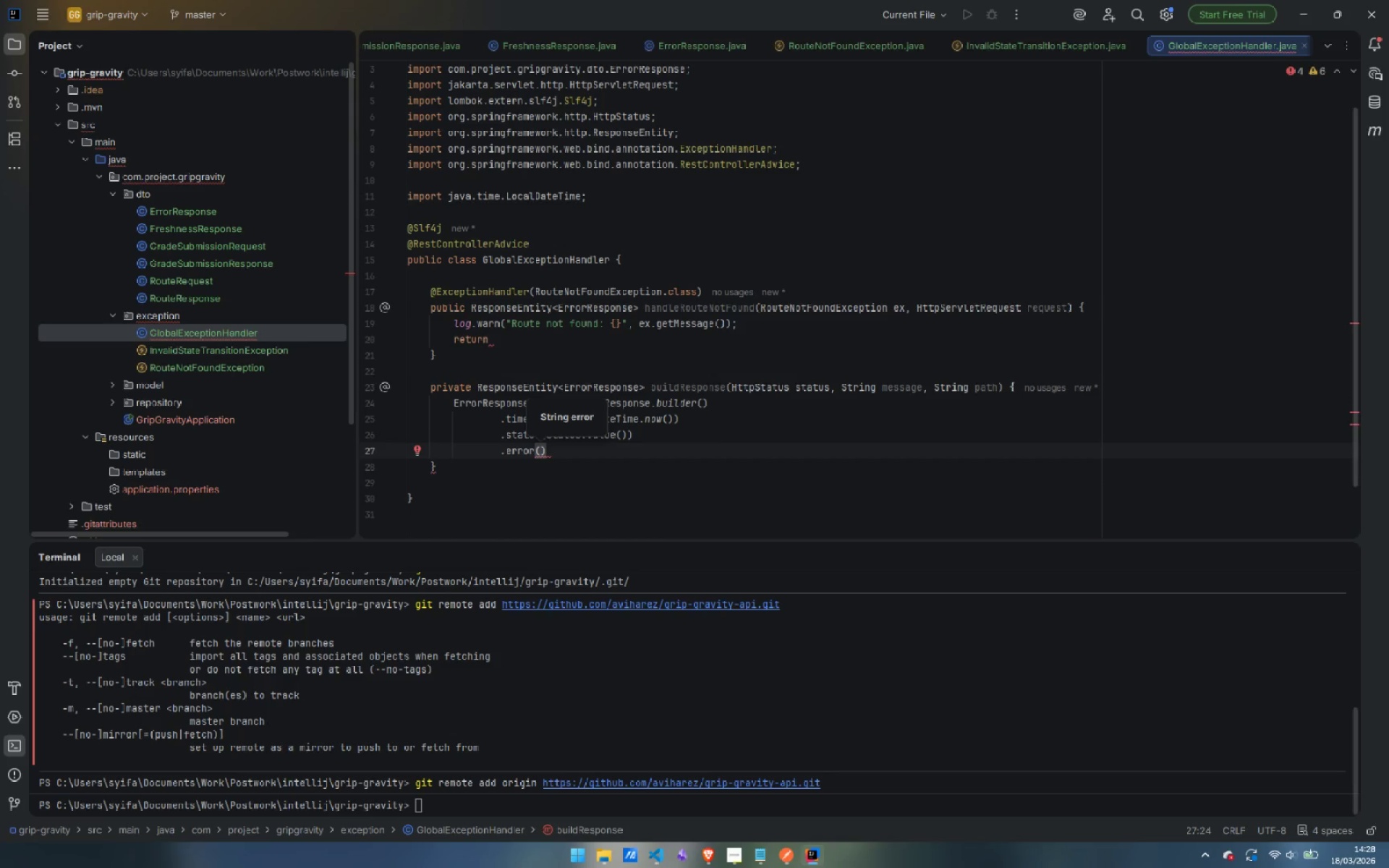 
type(st)
 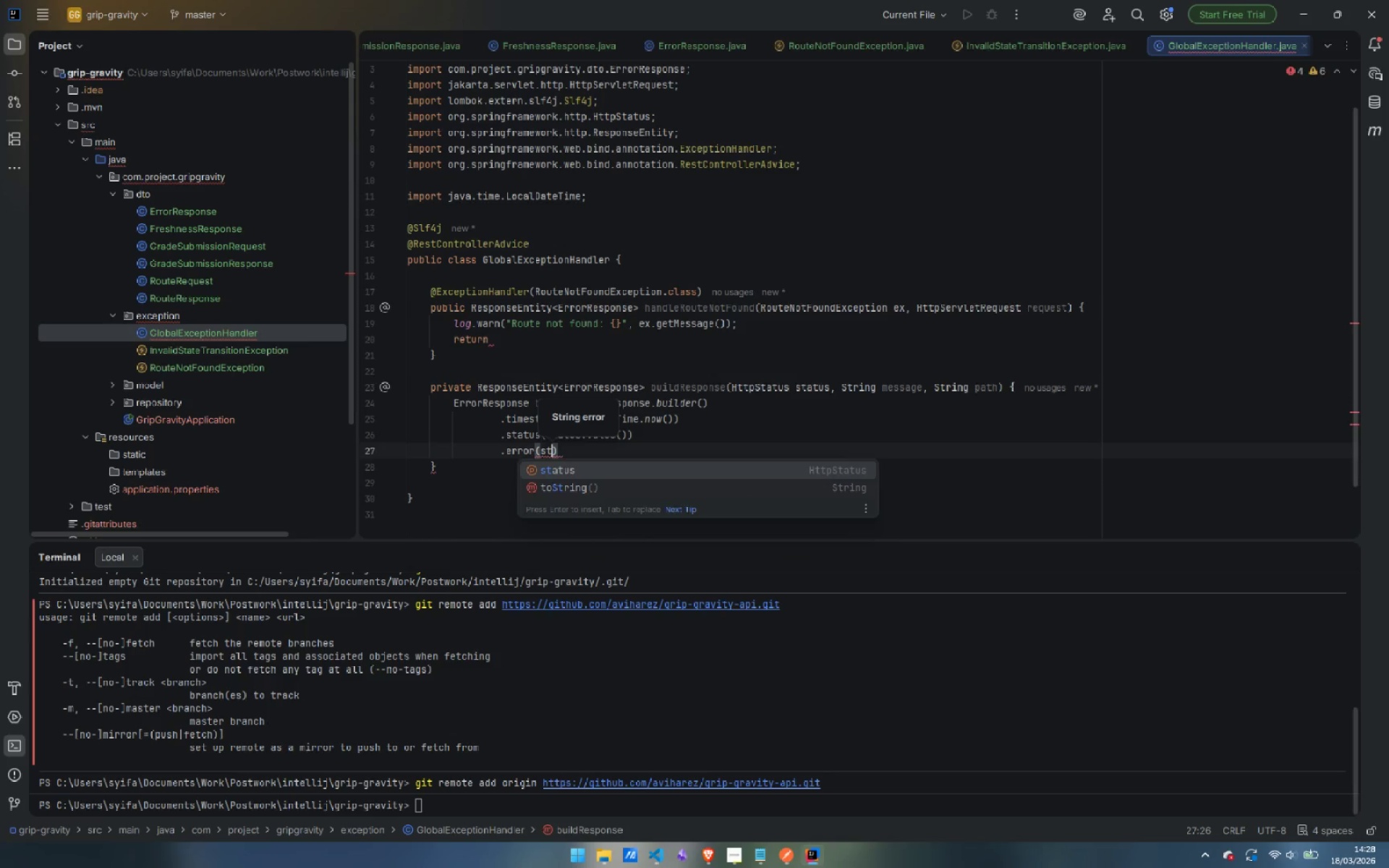 
key(Enter)
 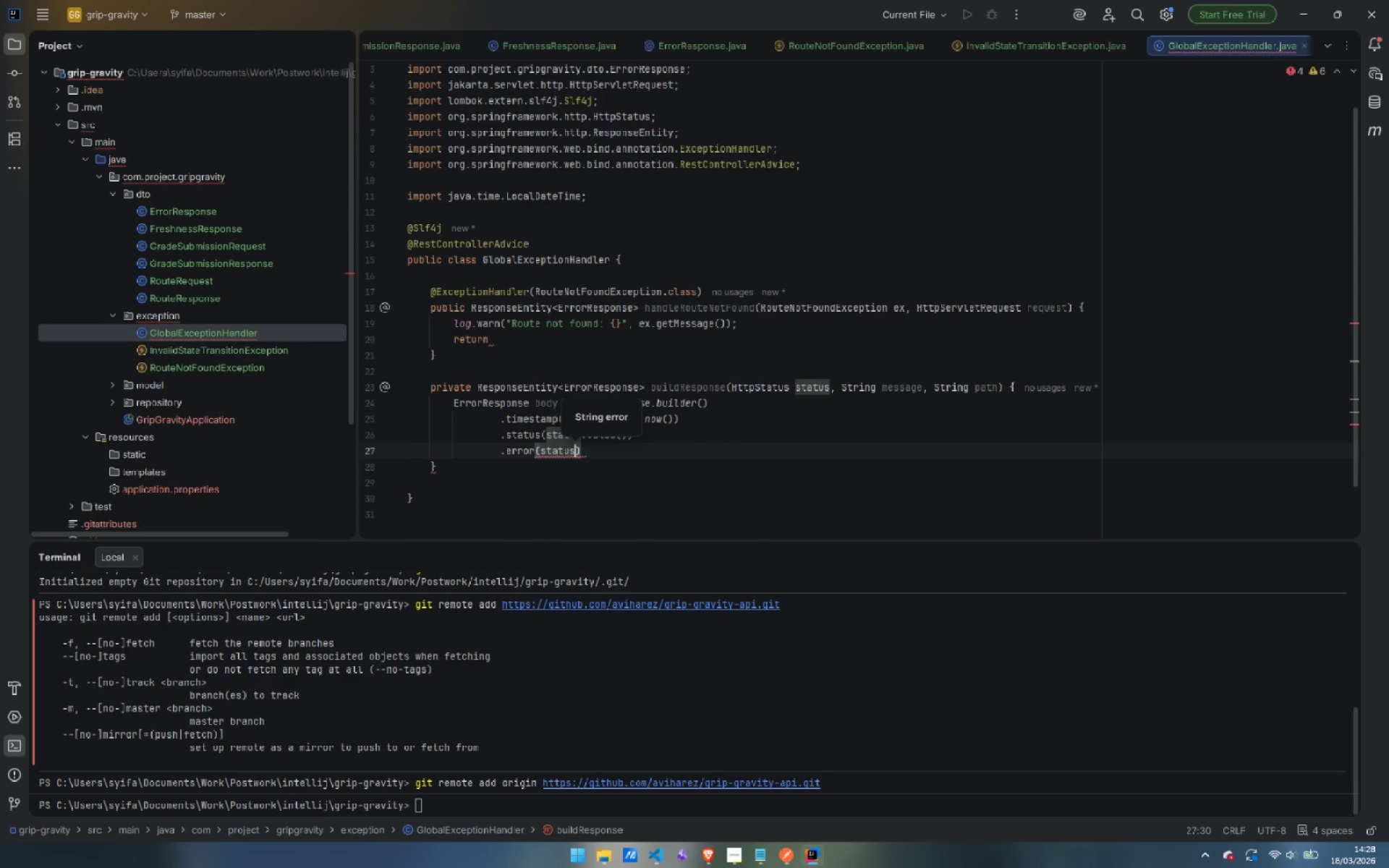 
type(.ge)
 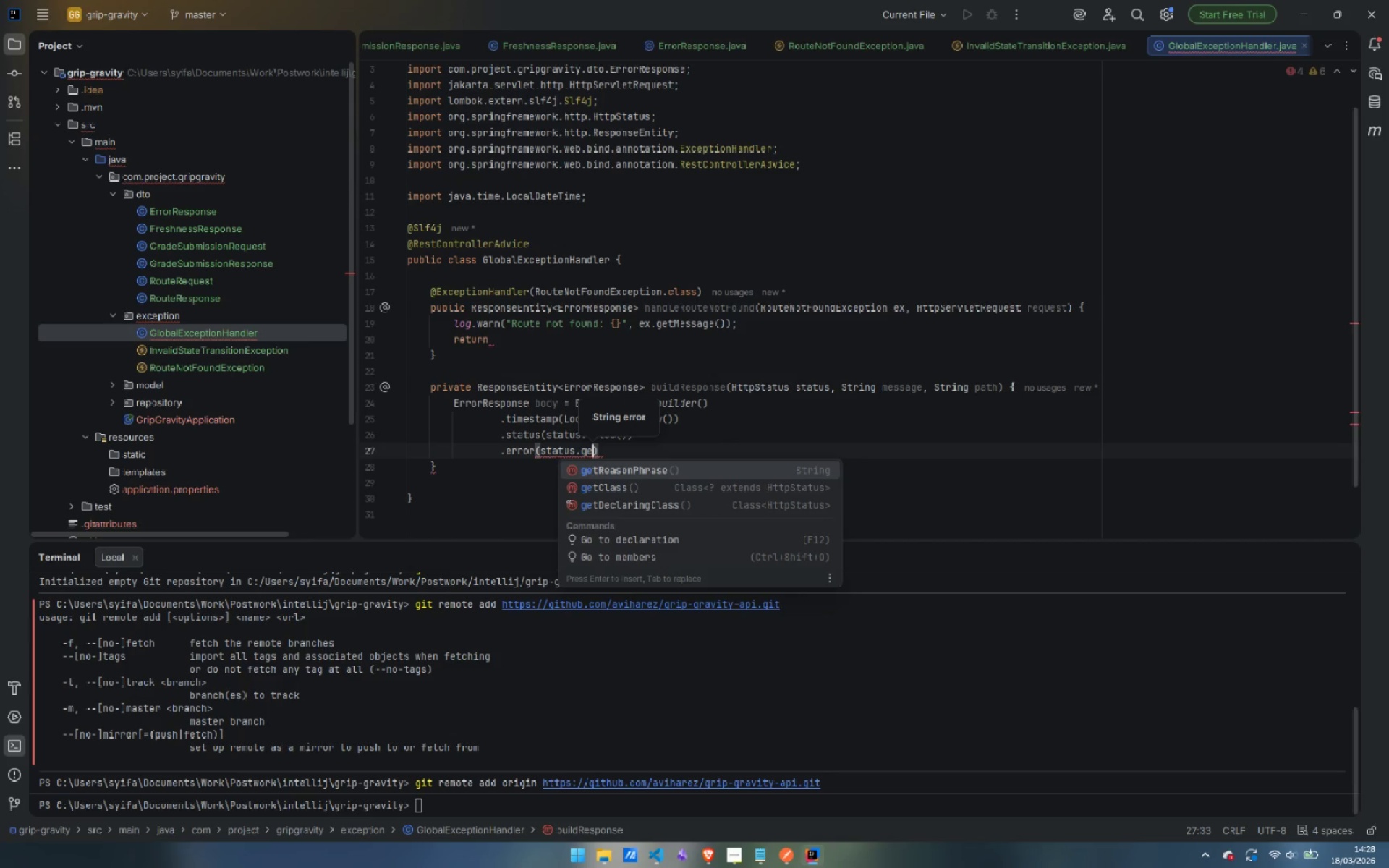 
key(Enter)
 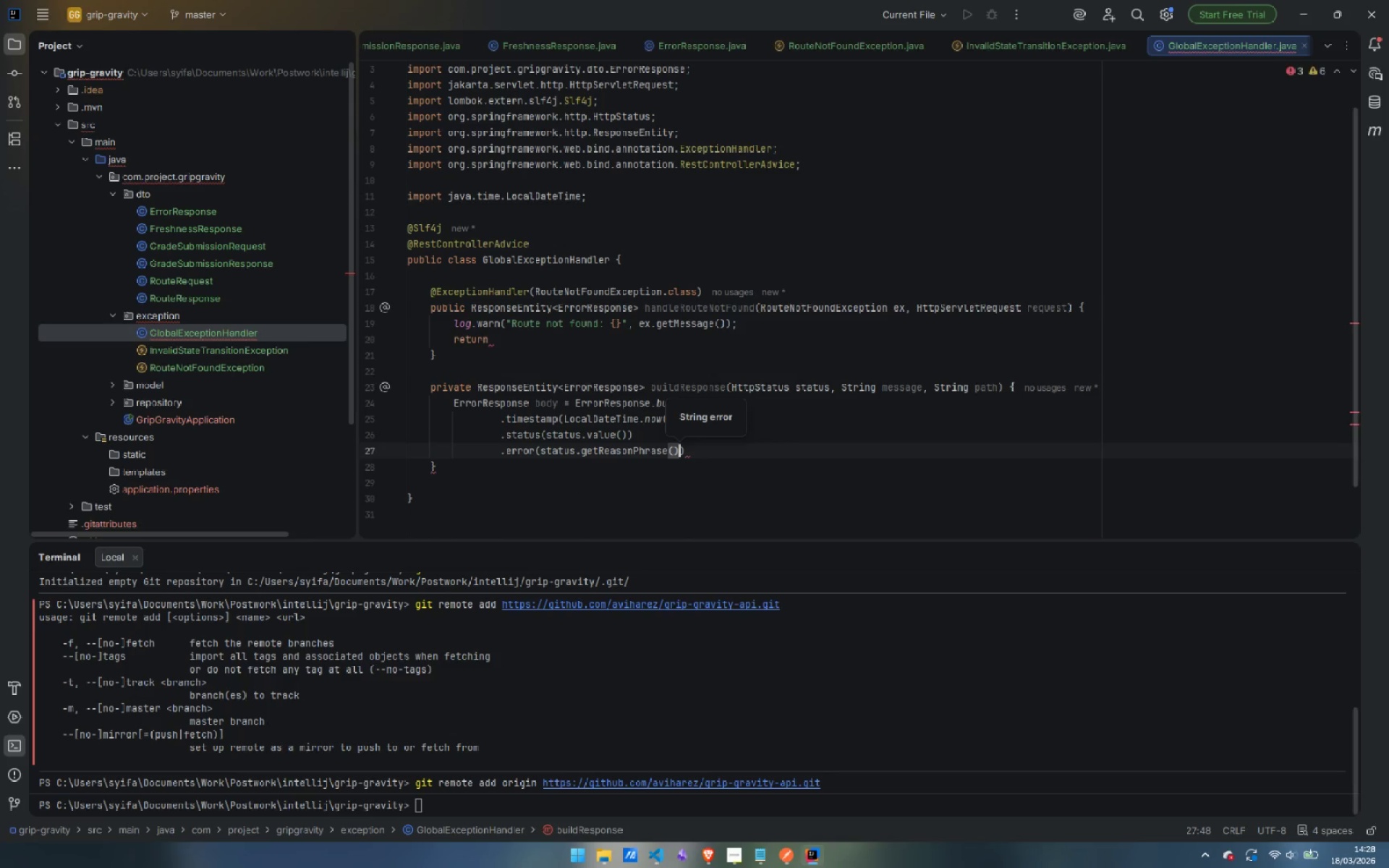 
key(ArrowRight)
 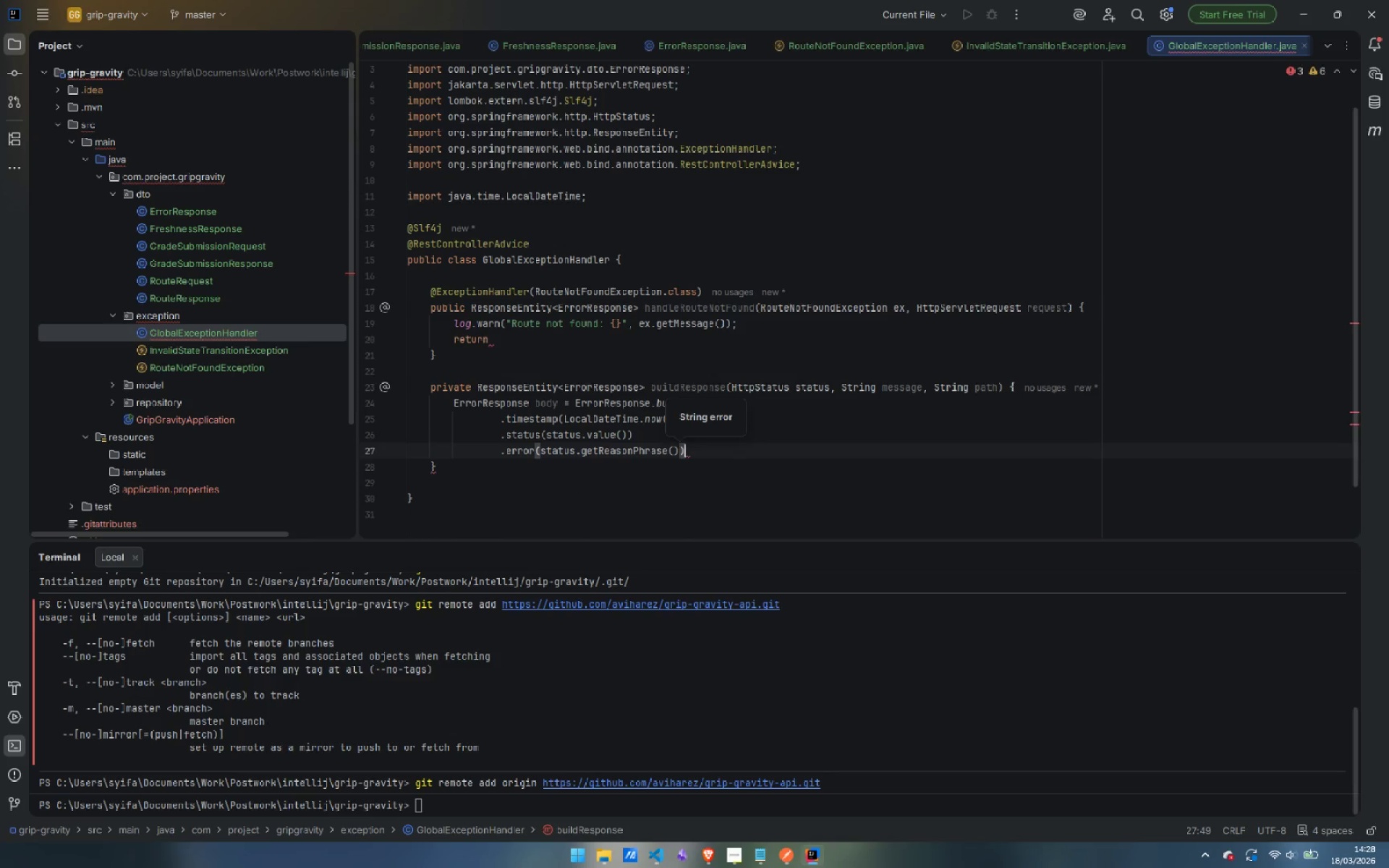 
key(Enter)
 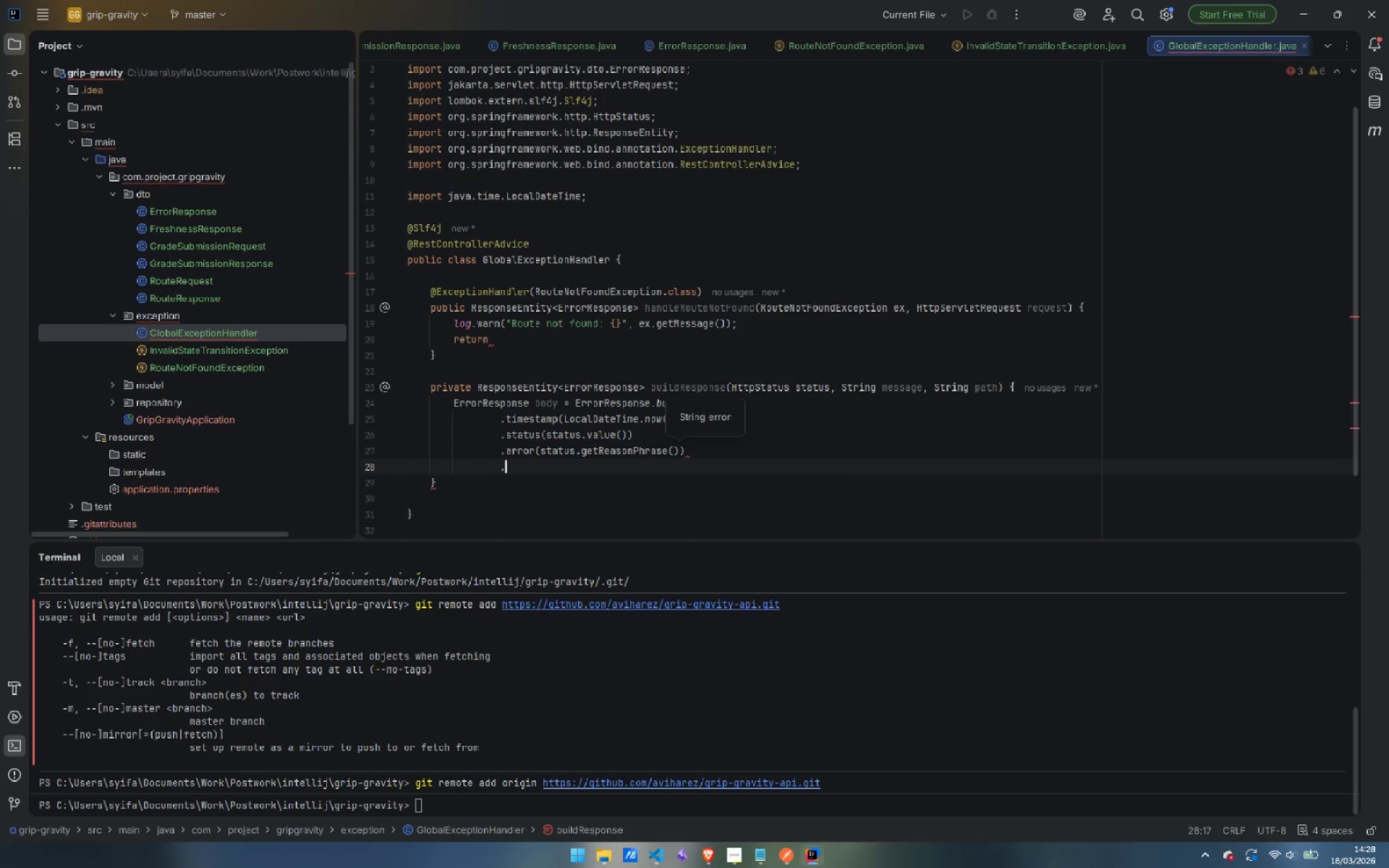 
type(.messa)
 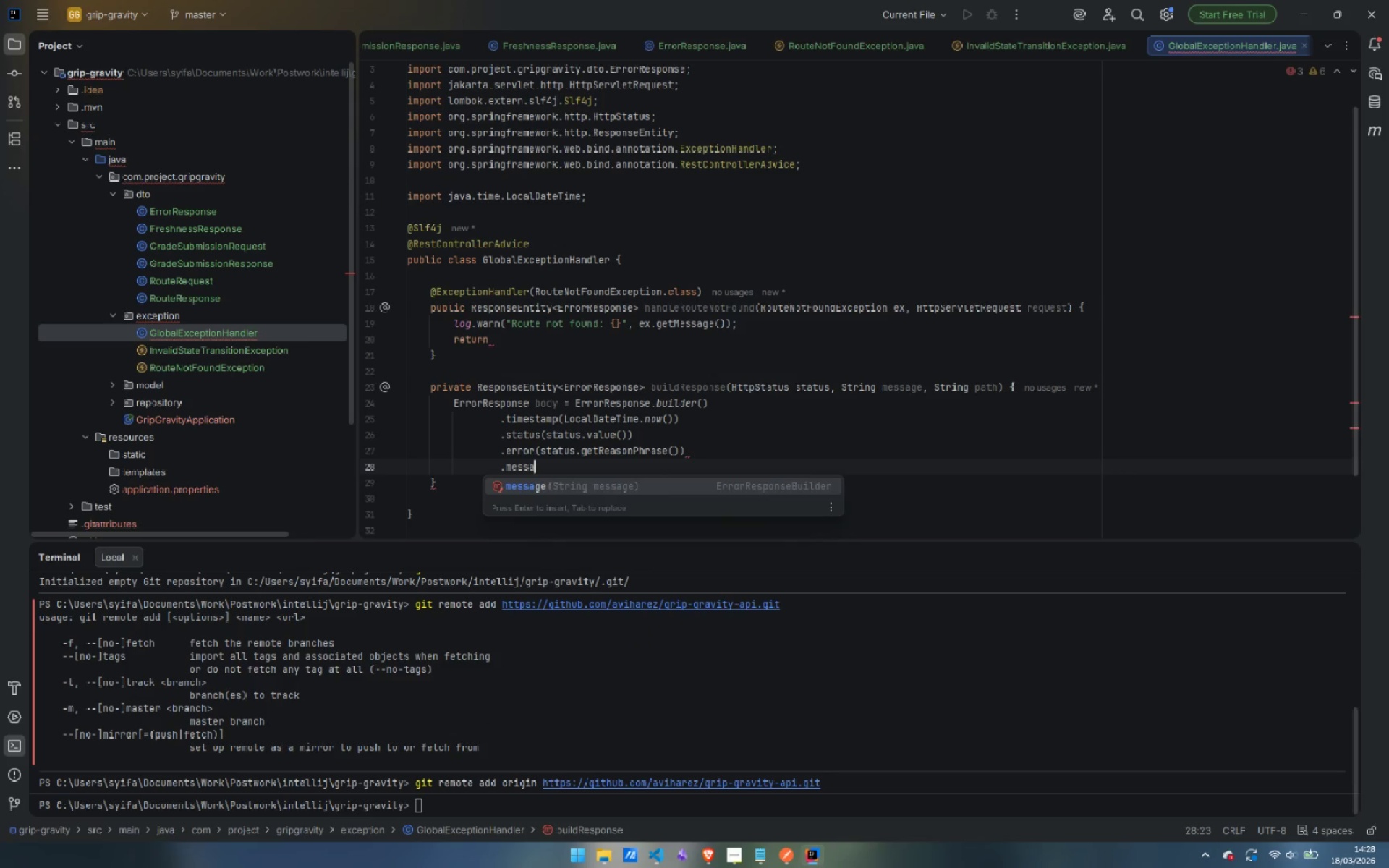 
key(Enter)
 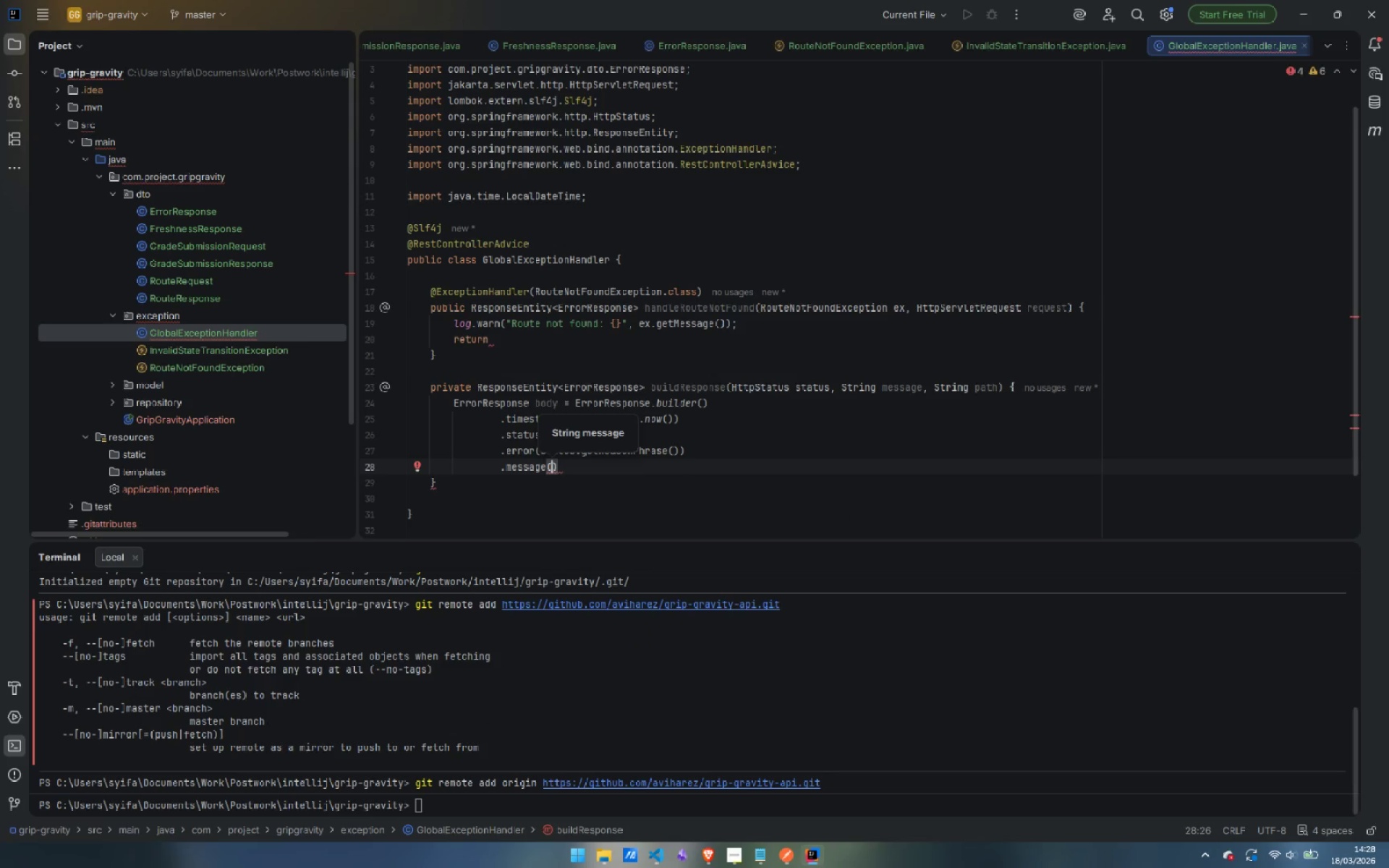 
type(mes)
 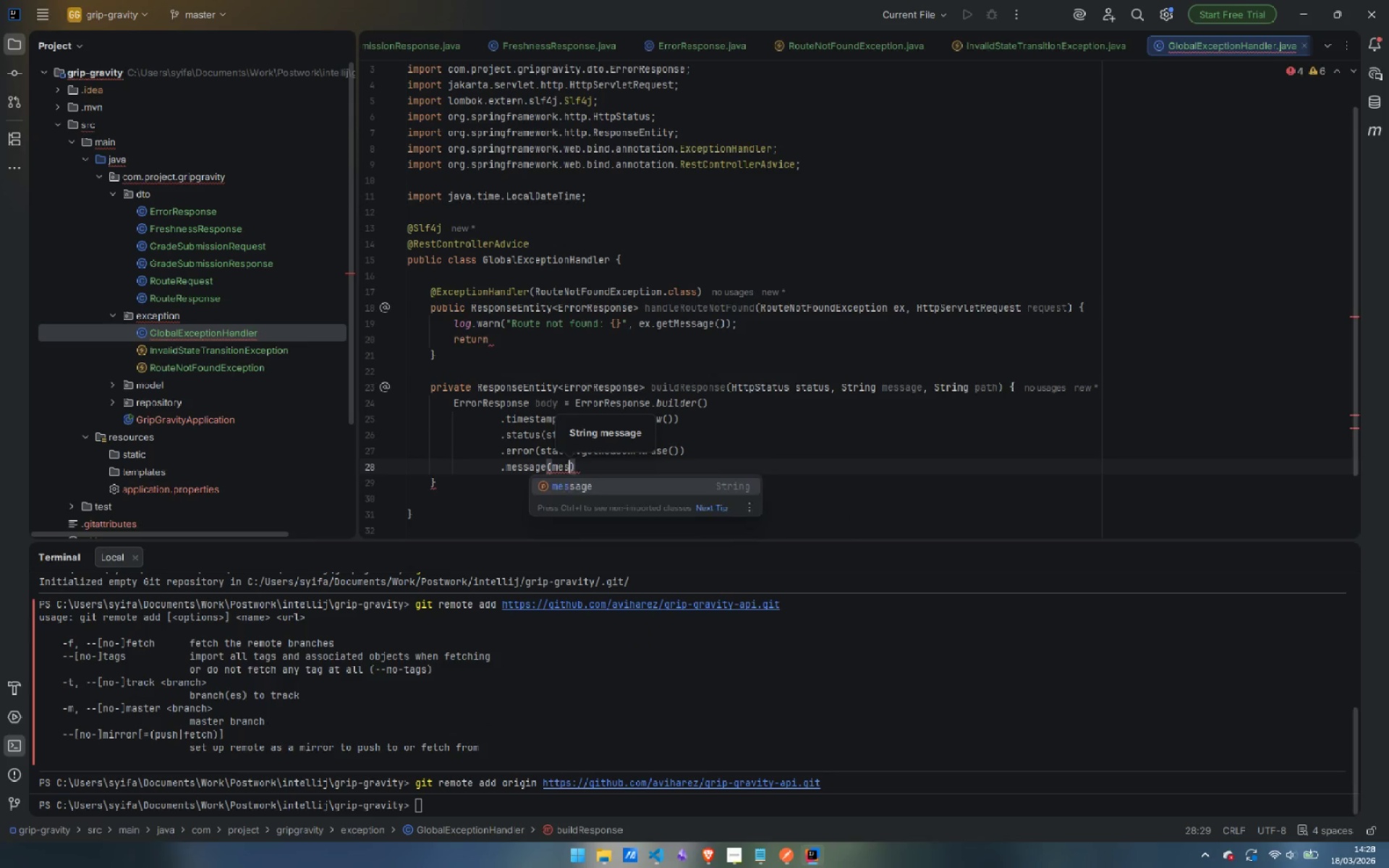 
key(Enter)
 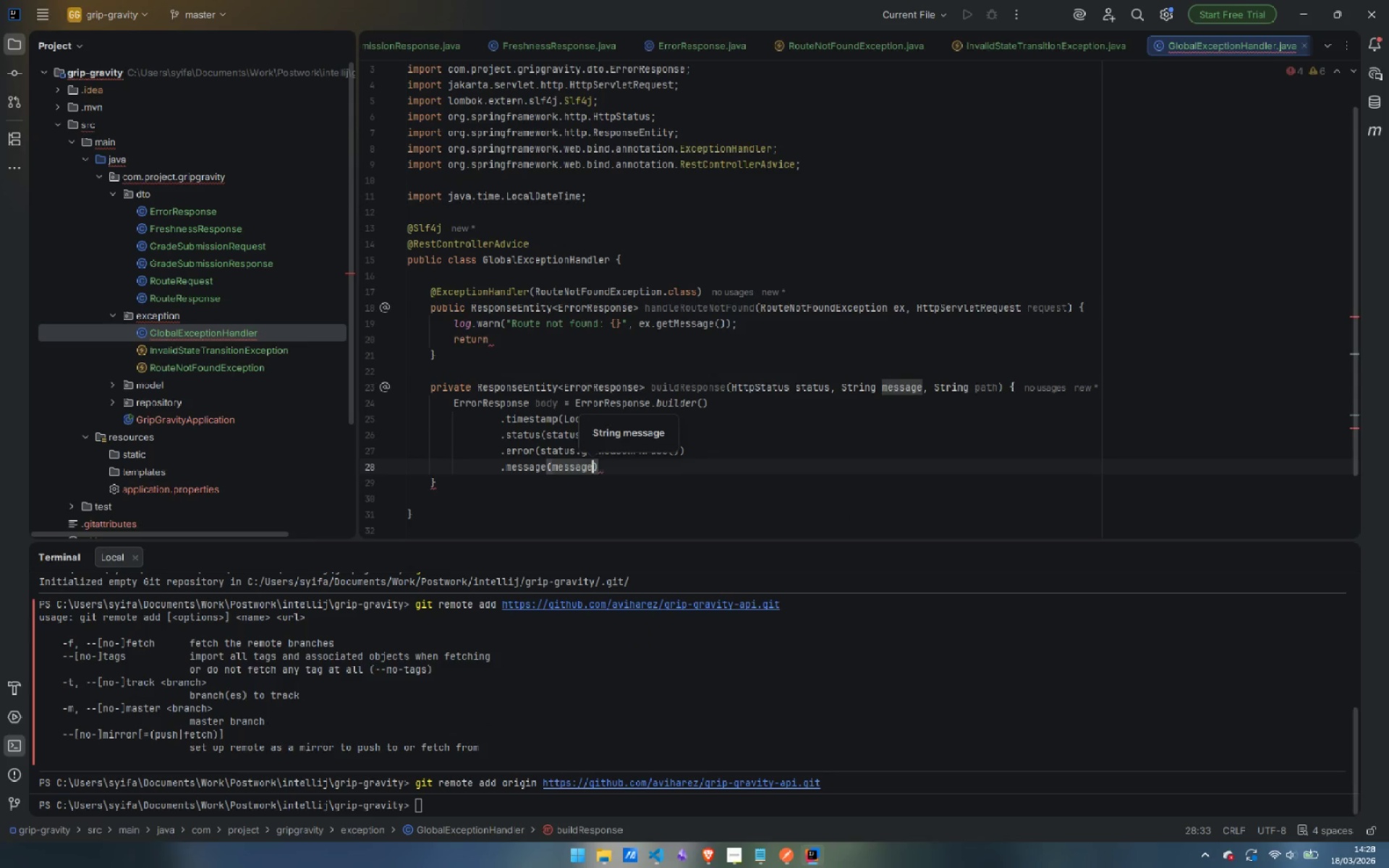 
key(ArrowRight)
 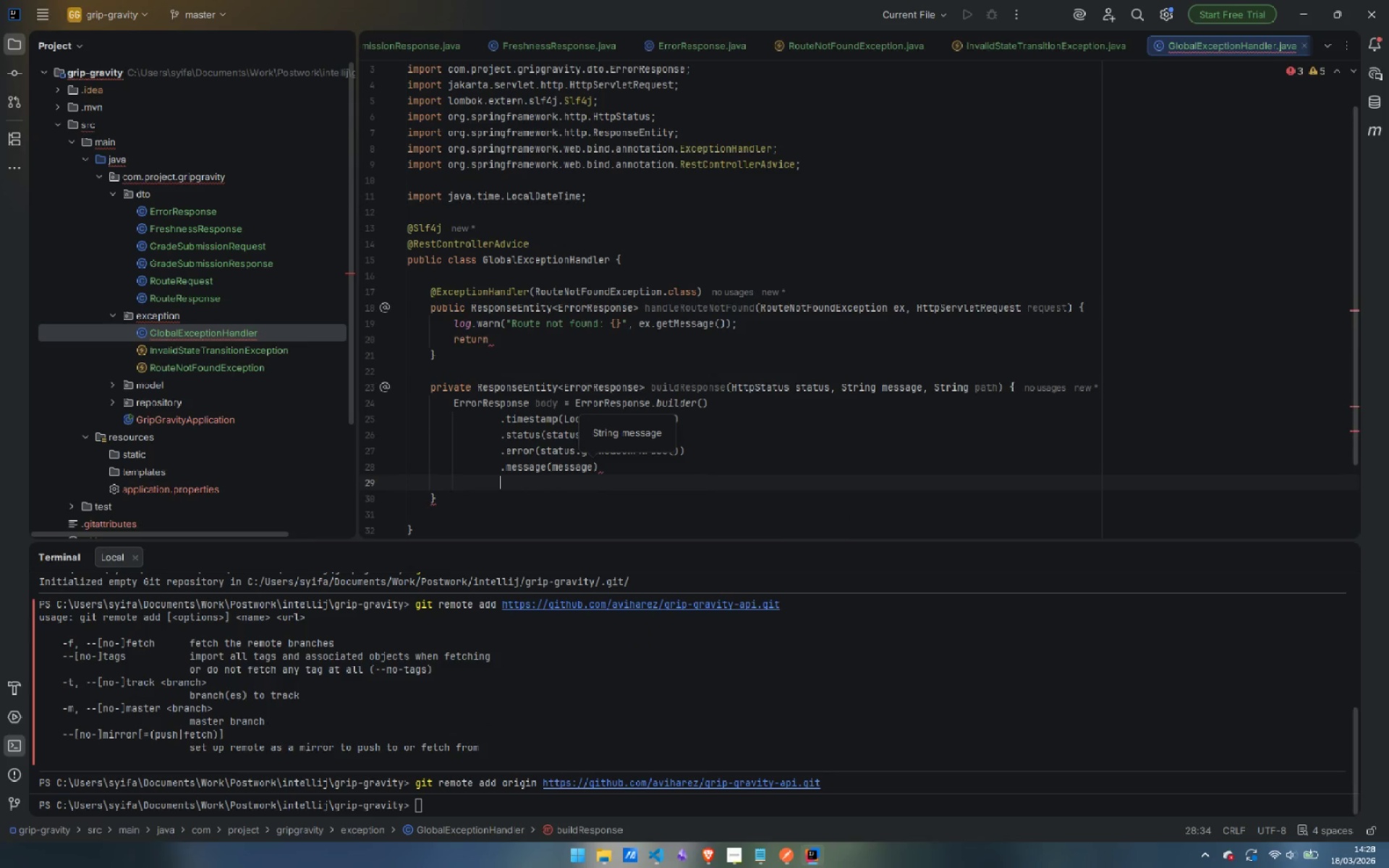 
key(Enter)
 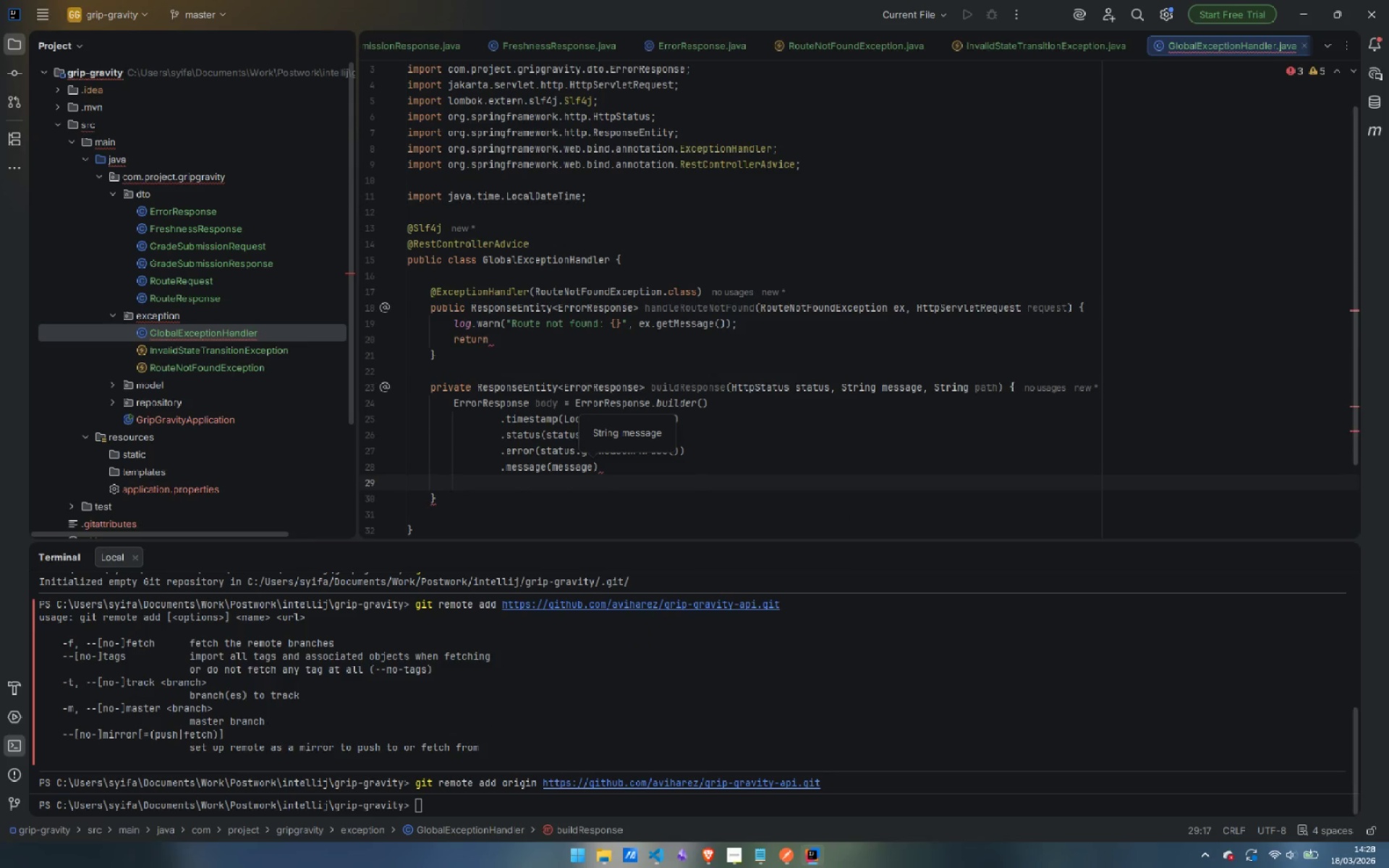 
type(.pa)
 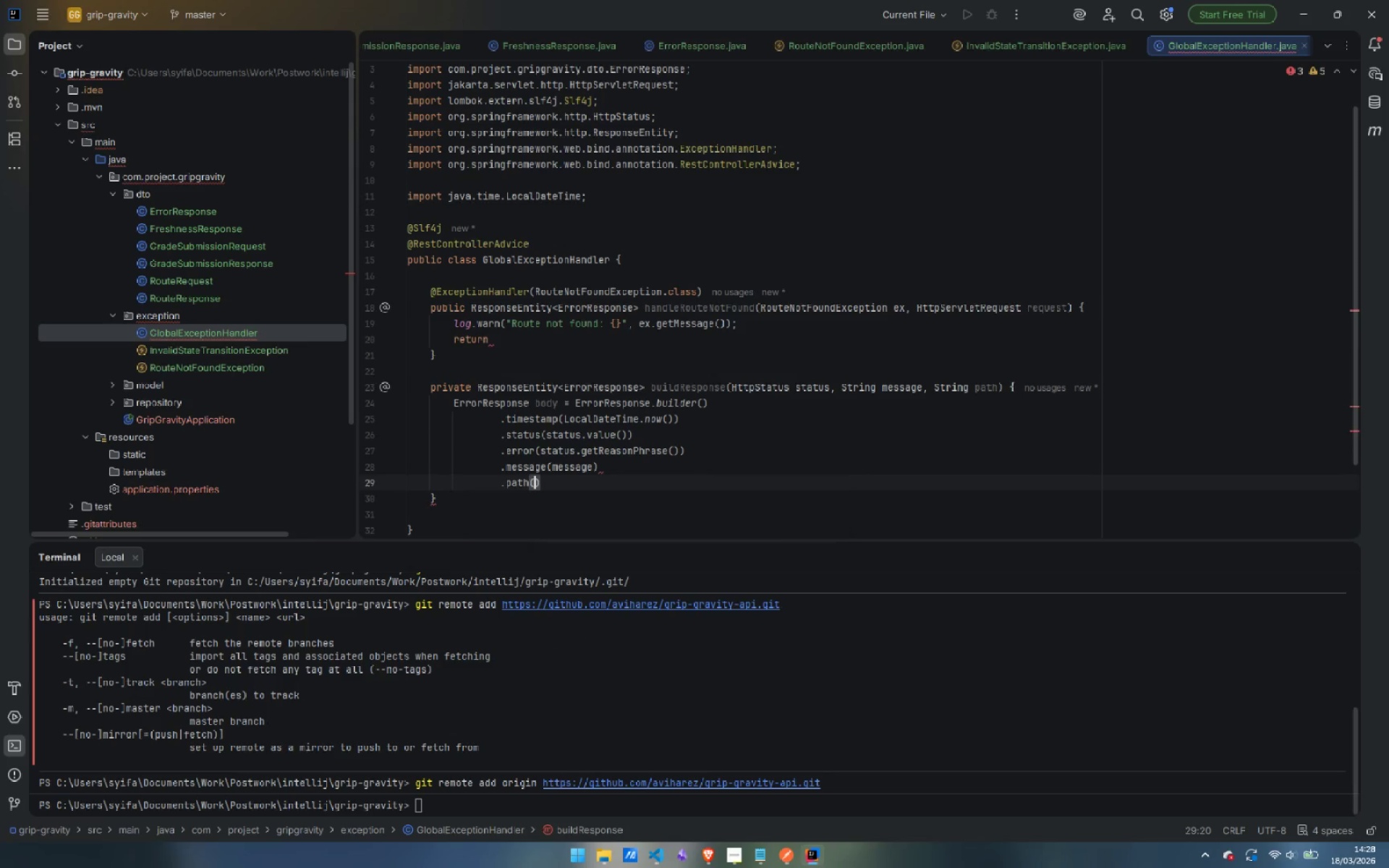 
key(Enter)
 